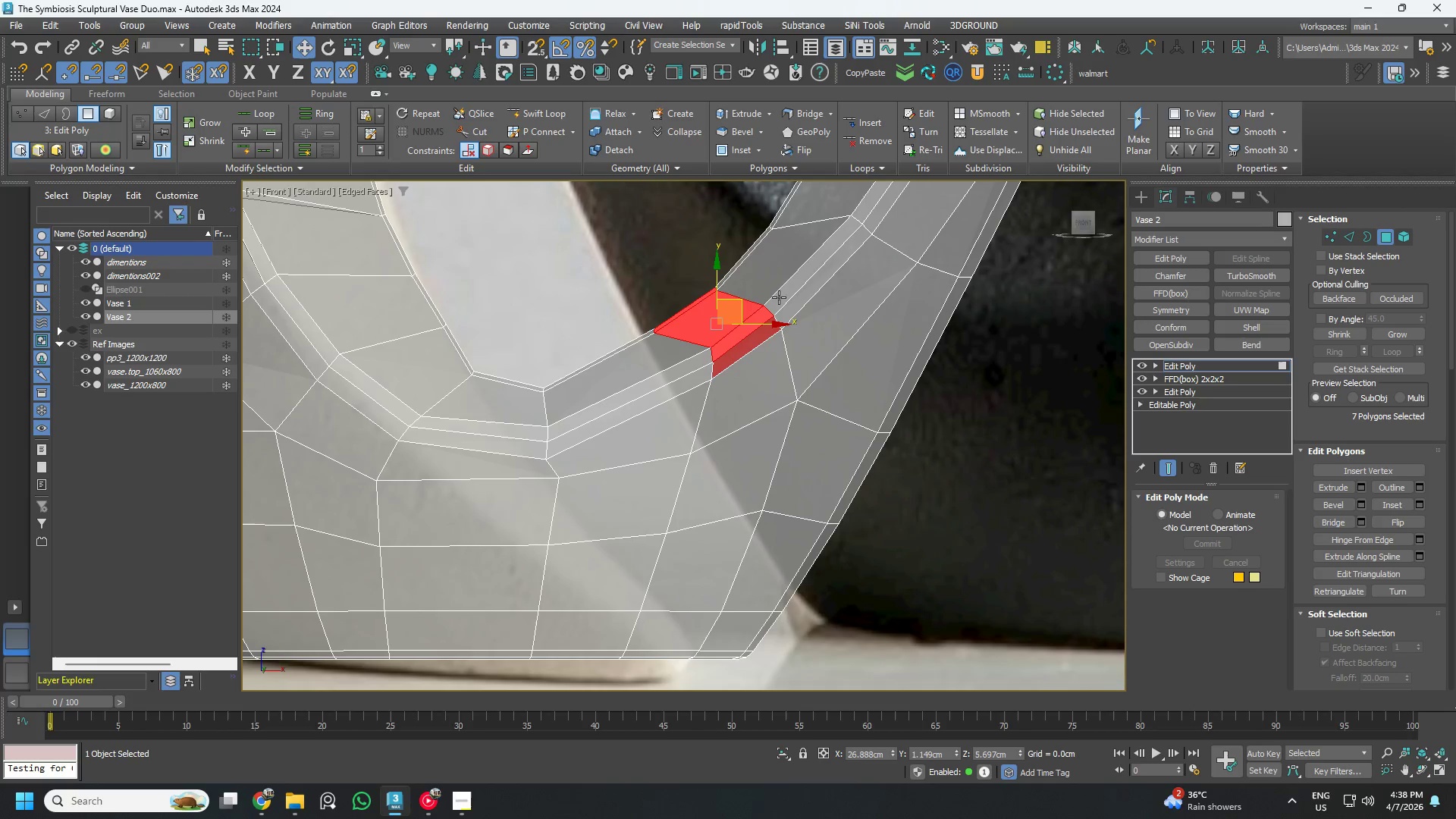 
left_click([799, 287])
 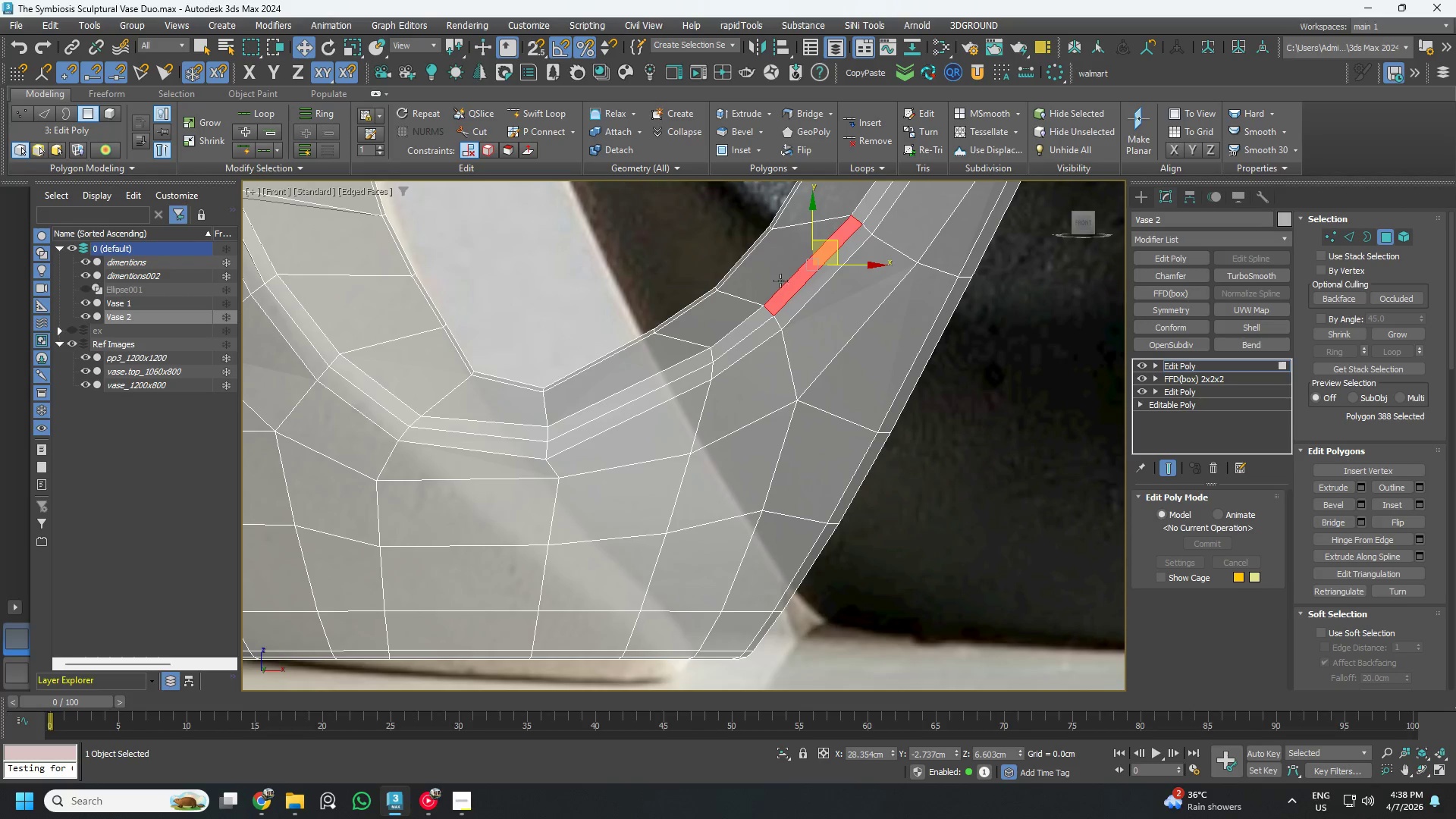 
hold_key(key=ControlLeft, duration=0.61)
double_click([771, 272])
 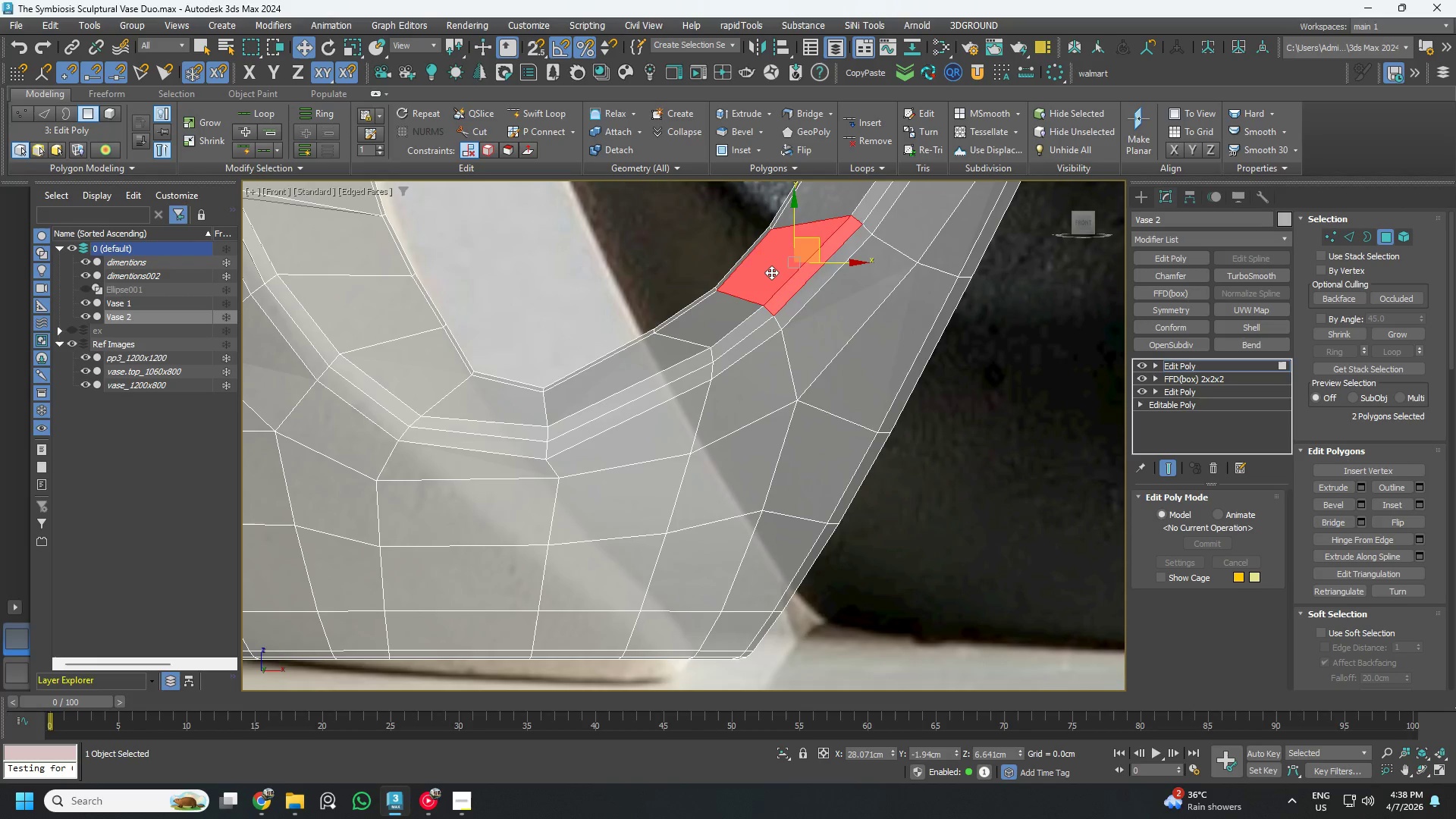 
triple_click([771, 272])
 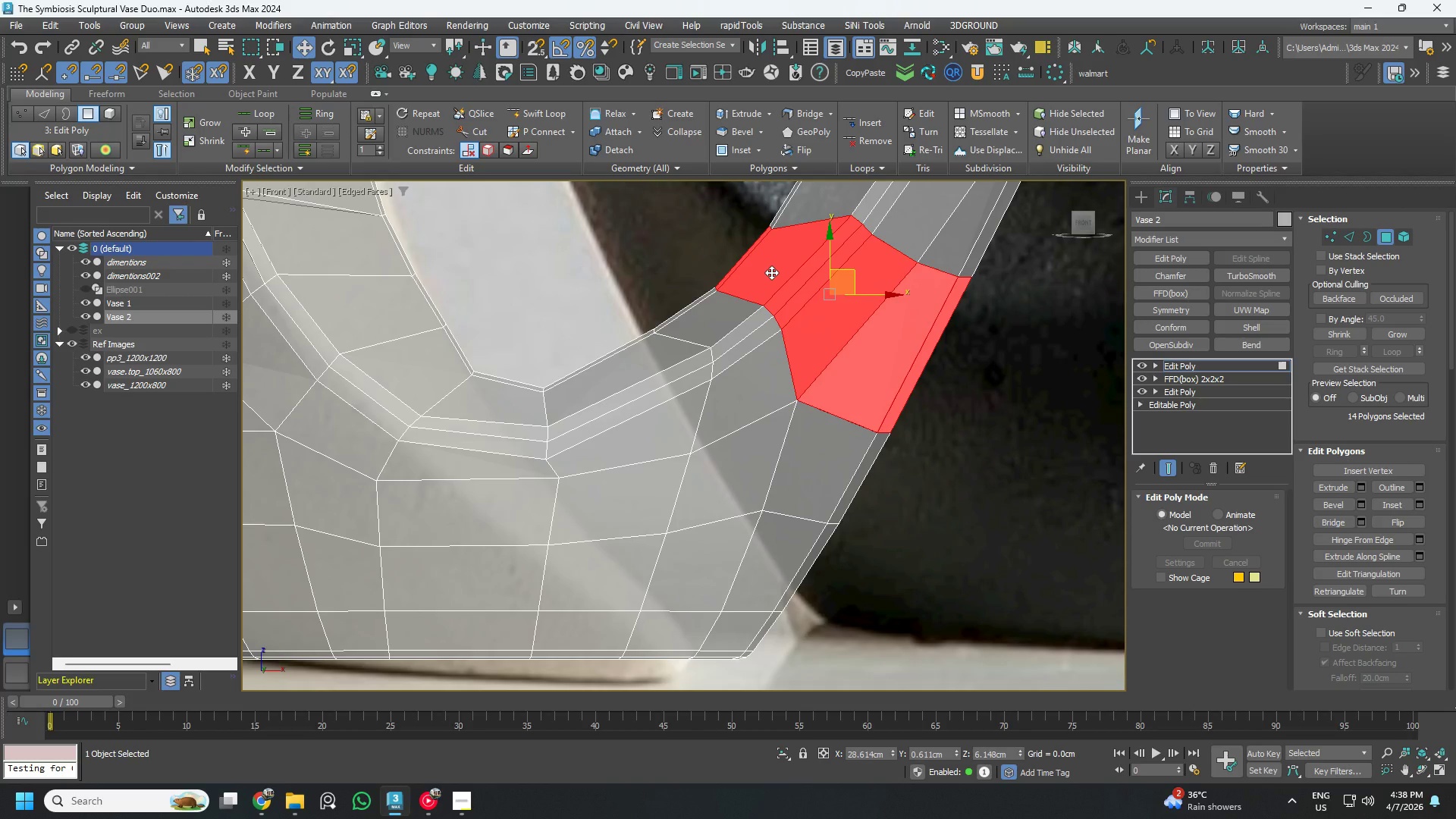 
key(Delete)
 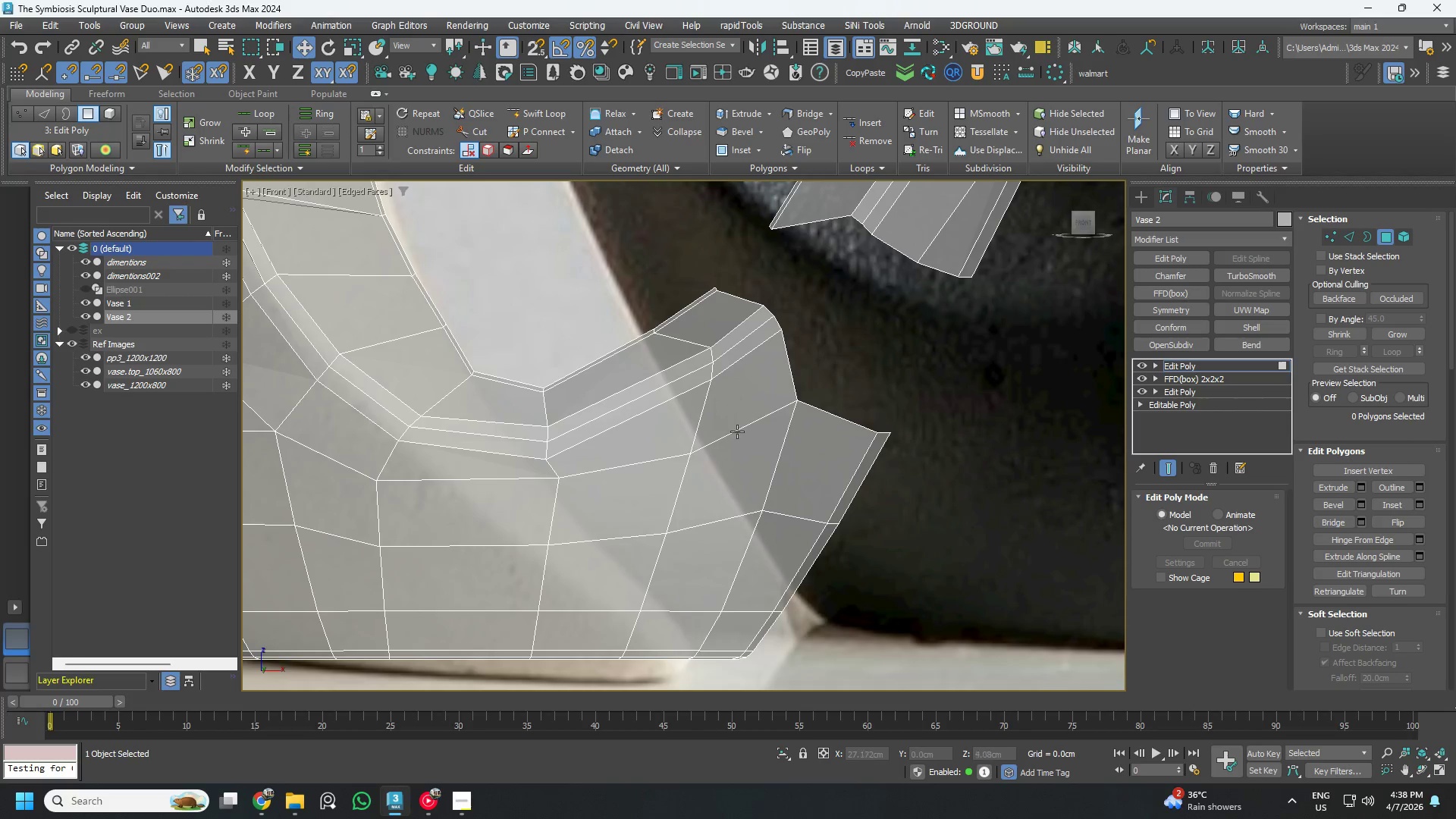 
left_click([752, 463])
 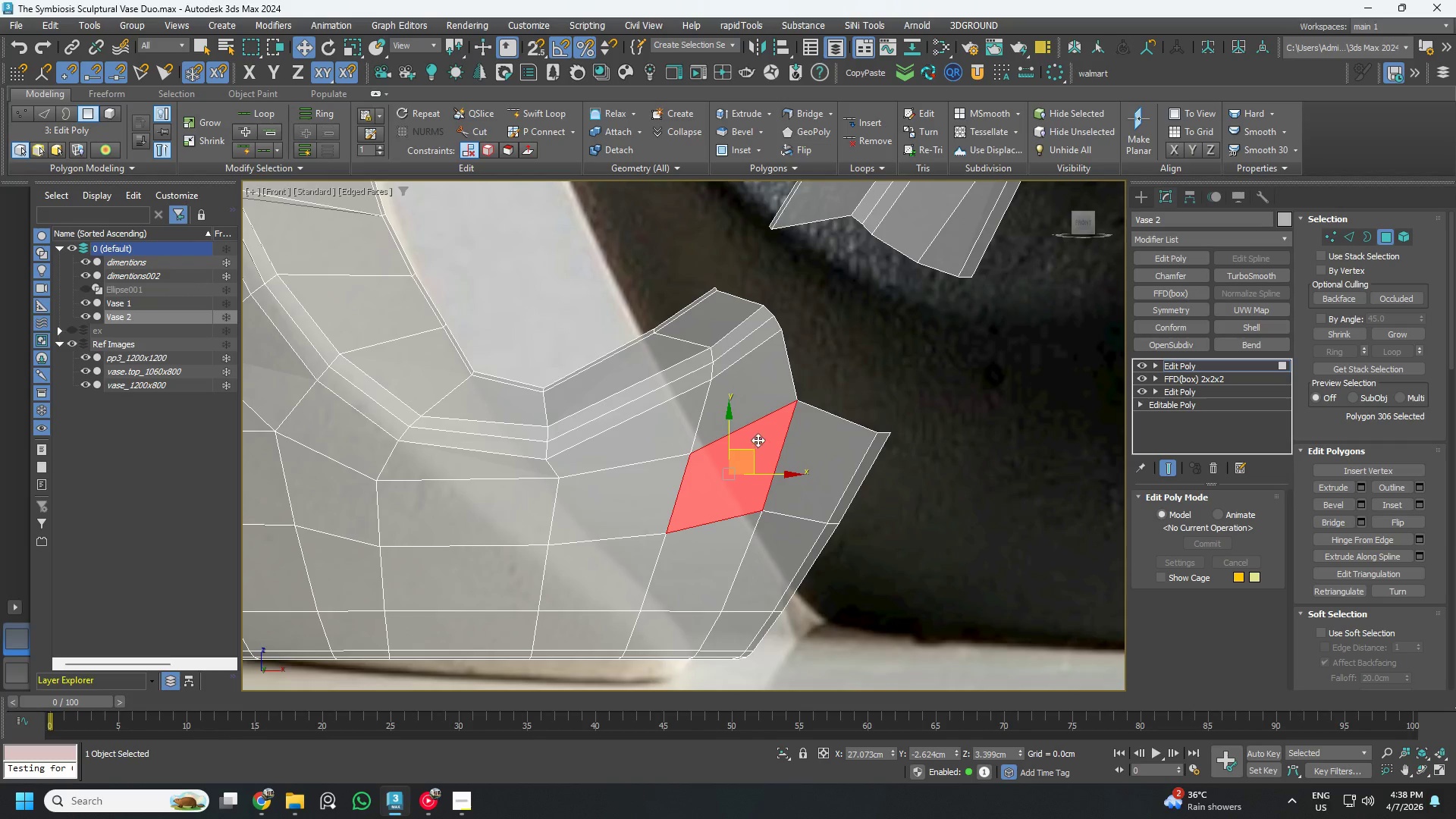 
key(Control+ControlLeft)
 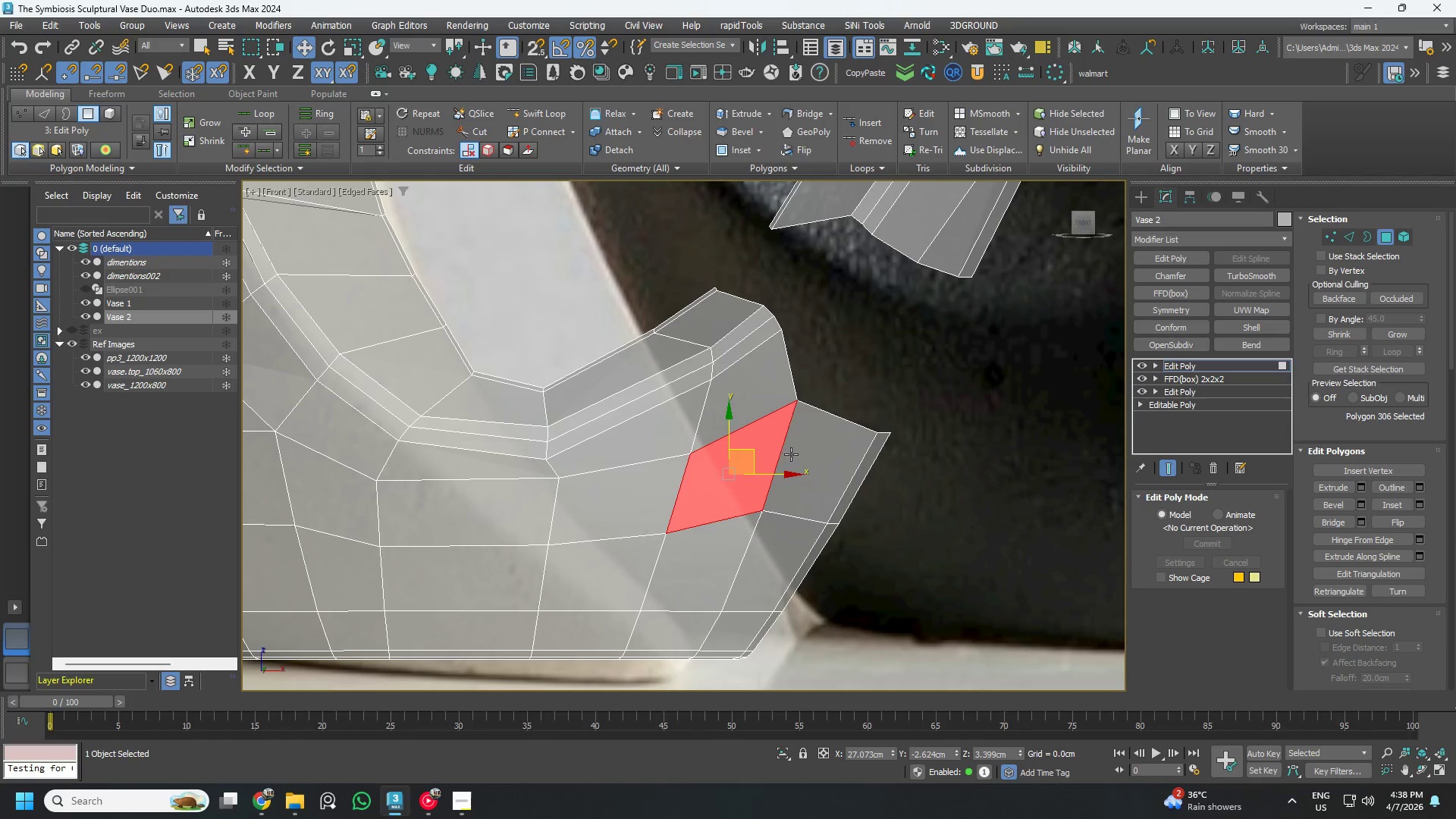 
left_click([791, 454])
 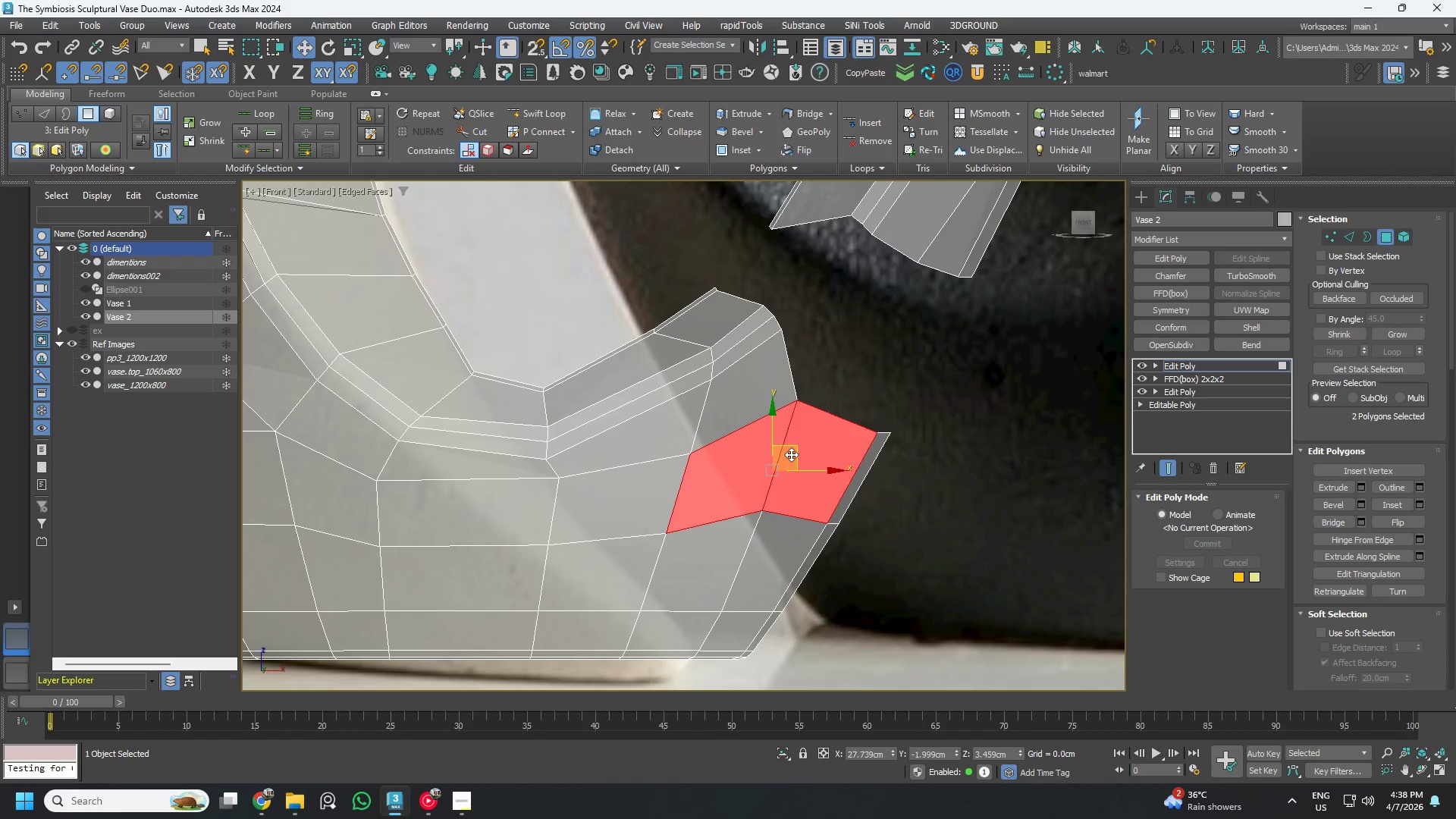 
double_click([791, 454])
 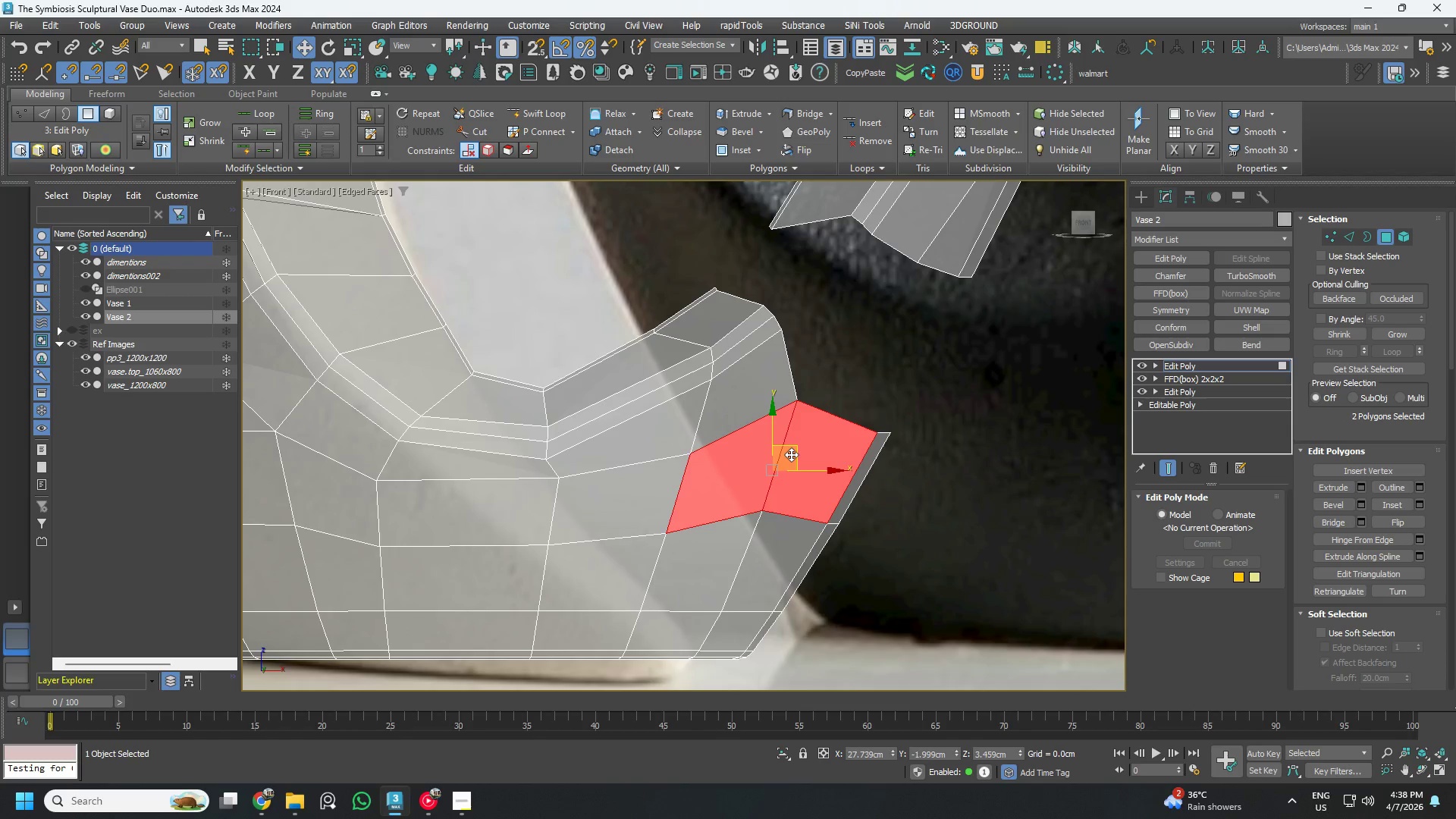 
hold_key(key=ControlLeft, duration=0.42)
 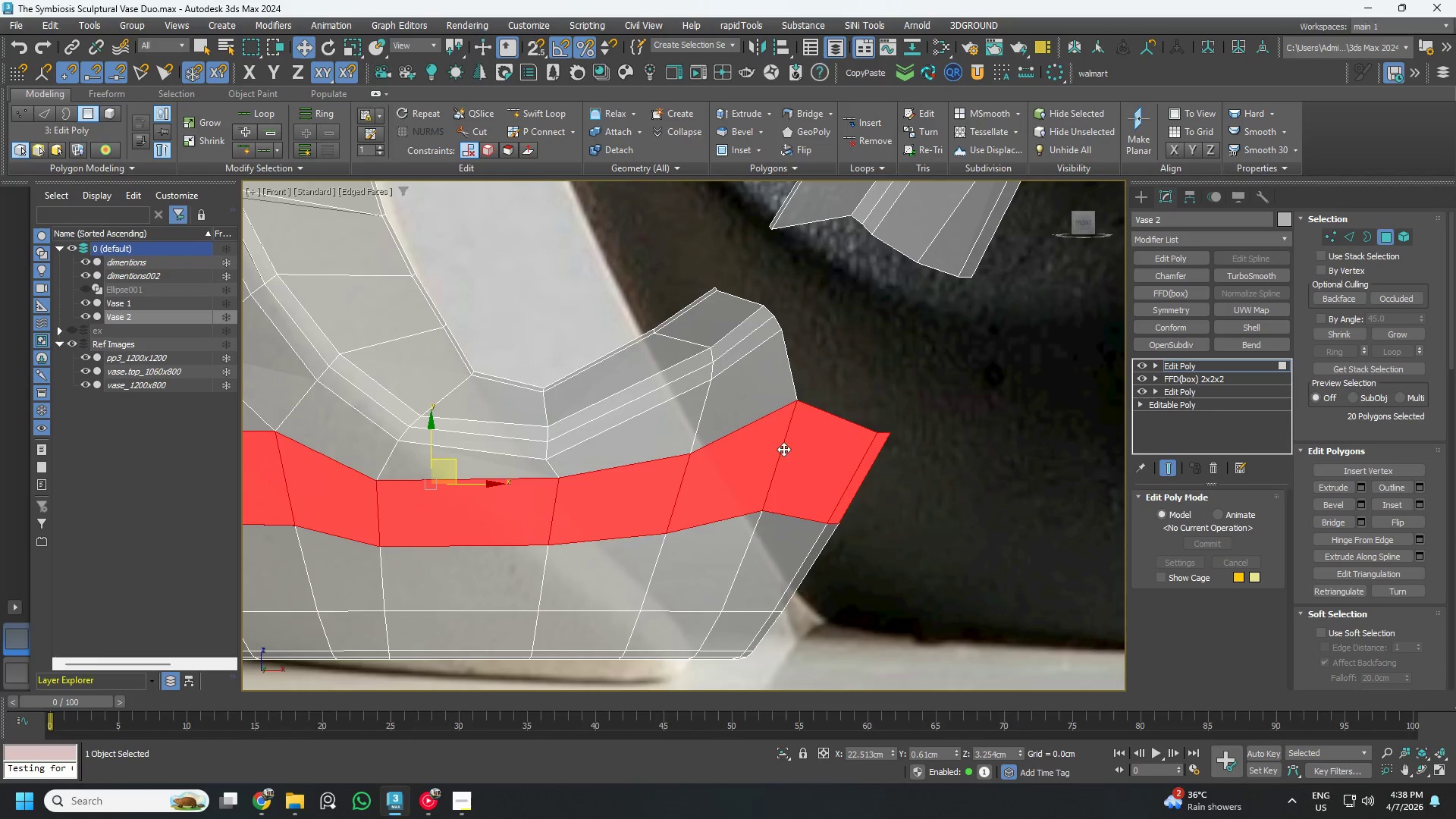 
scroll: coordinate [777, 438], scroll_direction: down, amount: 1.0
 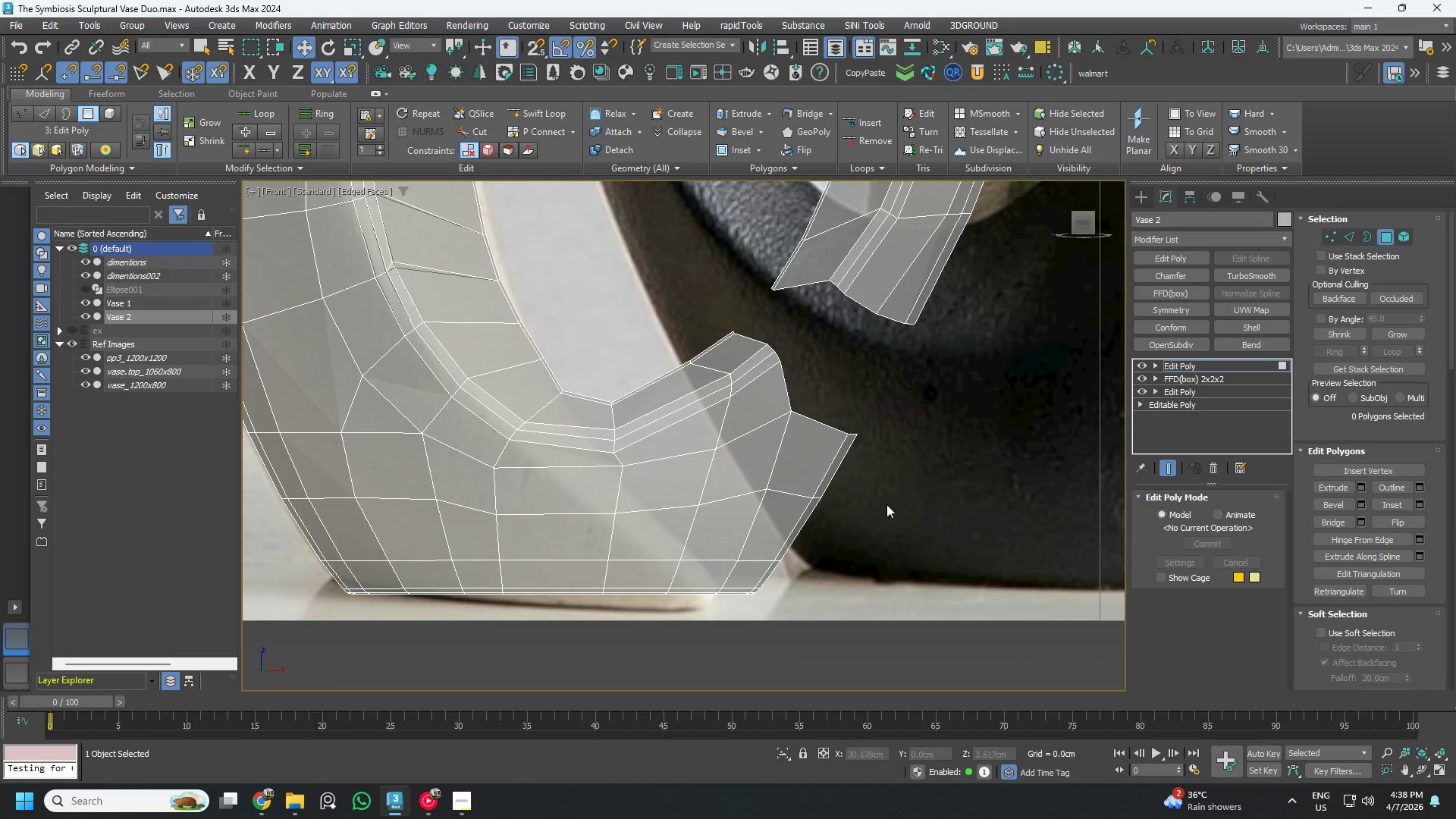 
left_click_drag(start_coordinate=[655, 308], to_coordinate=[838, 607])
 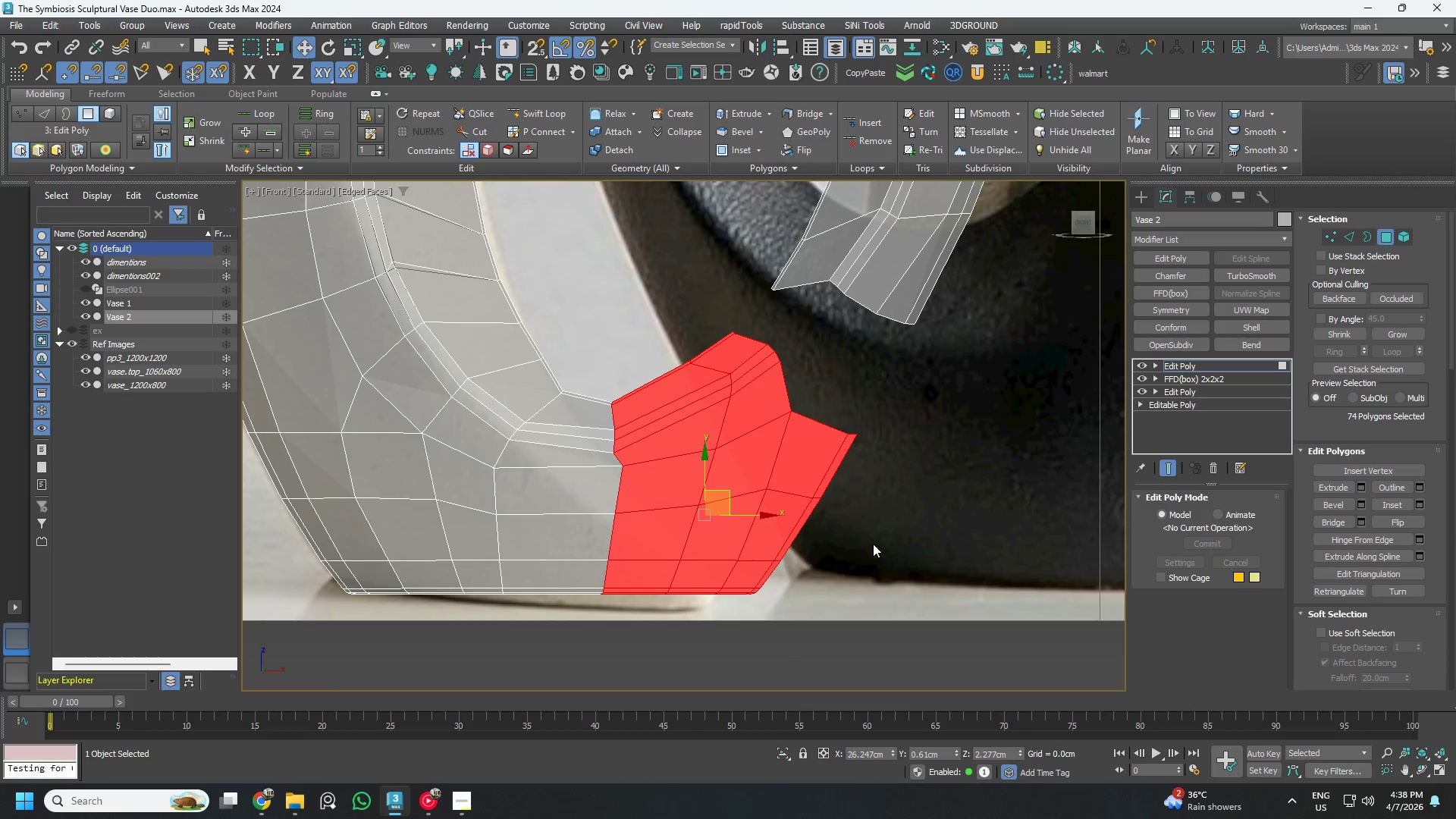 
hold_key(key=AltLeft, duration=1.51)
left_click_drag(start_coordinate=[528, 519], to_coordinate=[586, 648])
 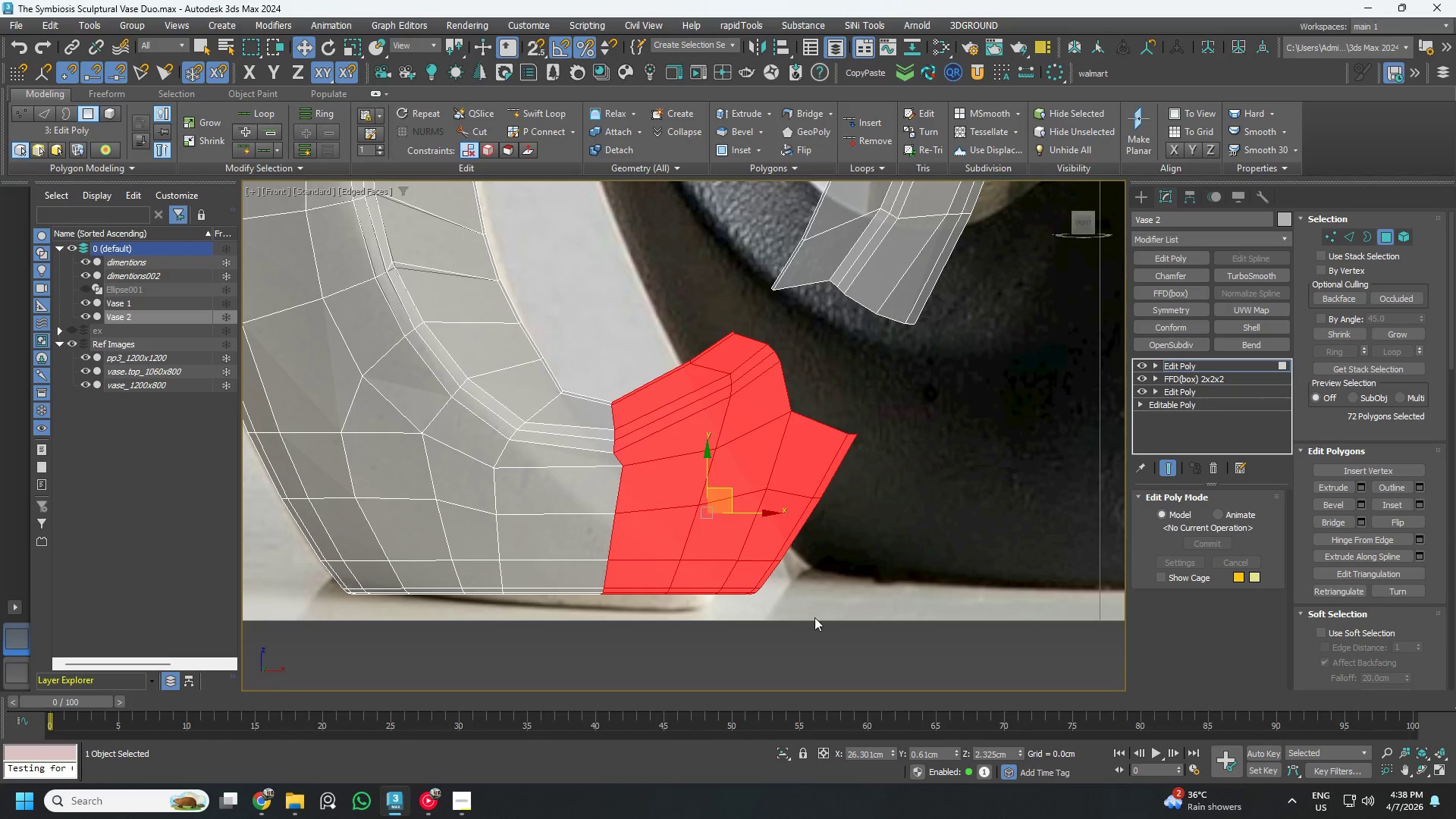 
hold_key(key=AltLeft, duration=1.52)
 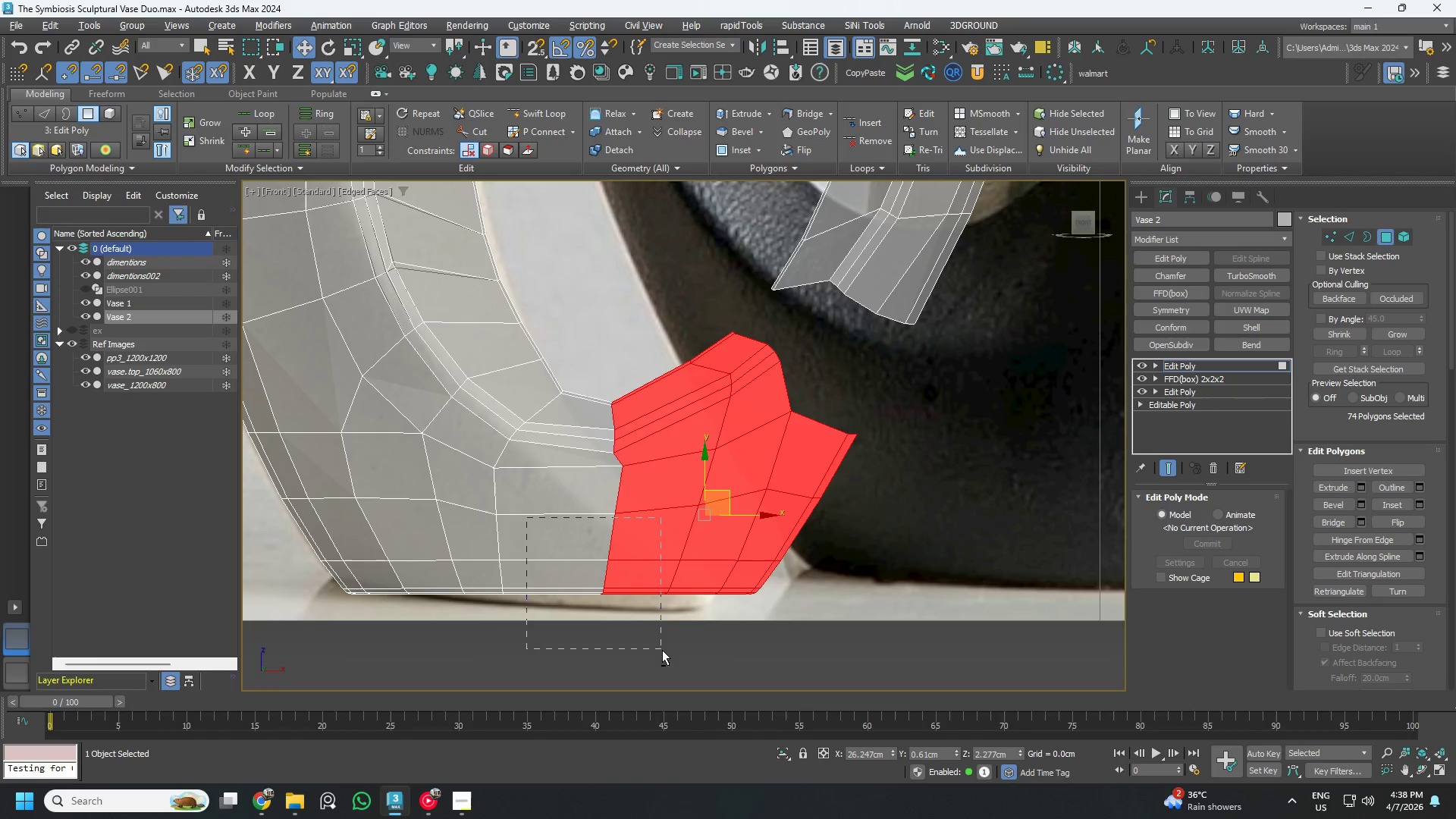 
hold_key(key=AltLeft, duration=1.5)
 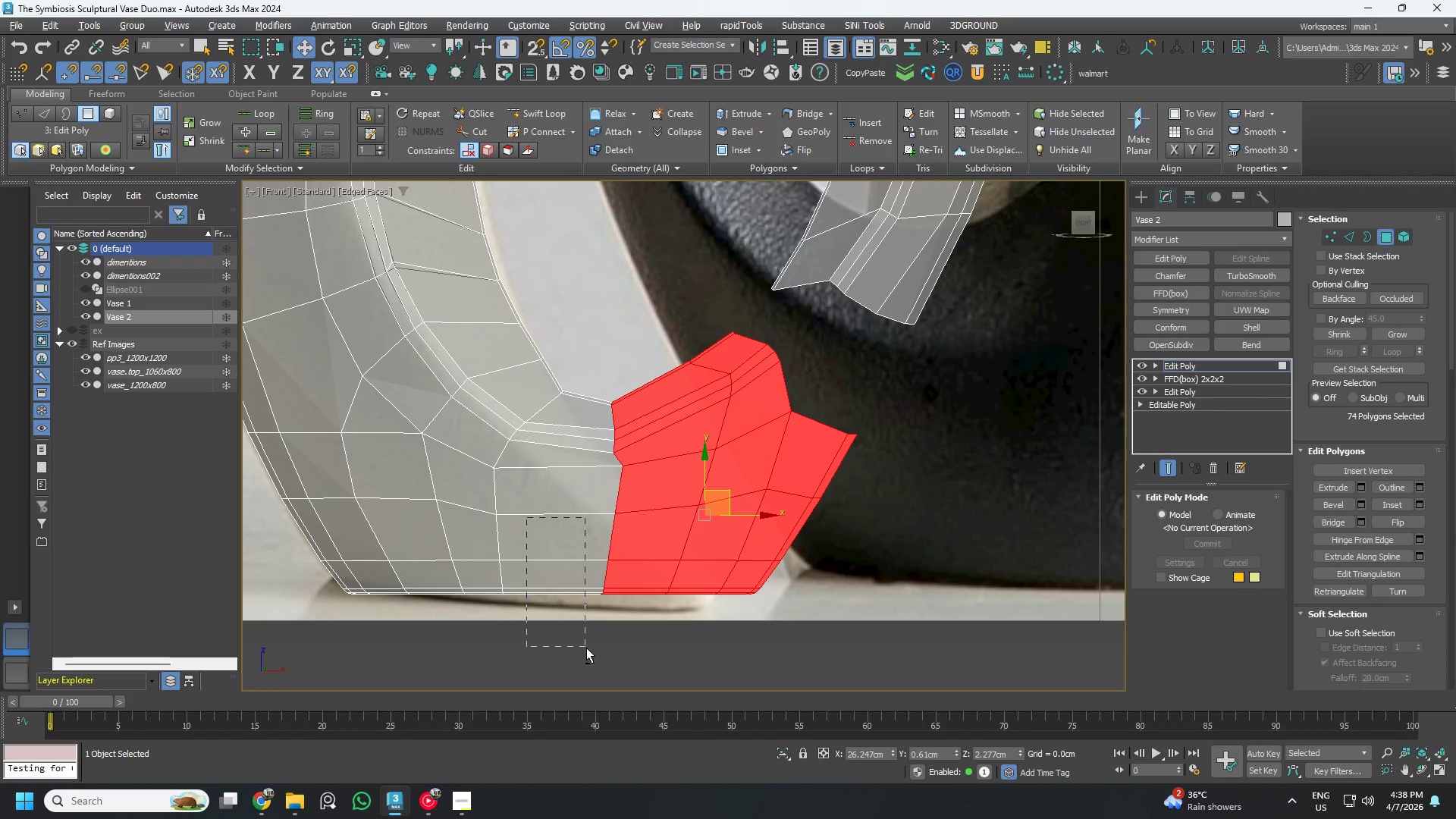 
hold_key(key=AltLeft, duration=1.03)
 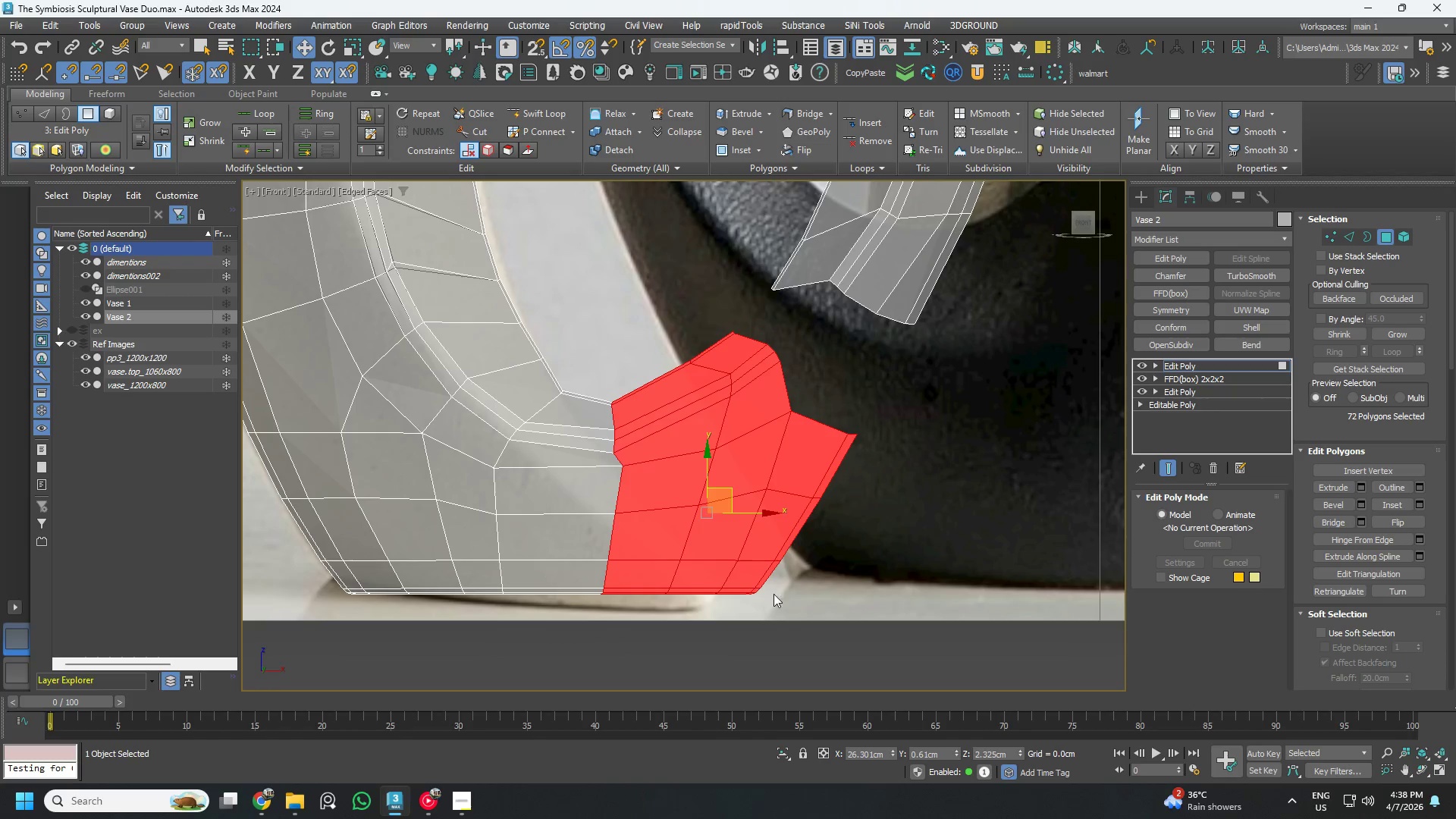 
hold_key(key=AltLeft, duration=1.5)
left_click_drag(start_coordinate=[796, 658], to_coordinate=[535, 580])
 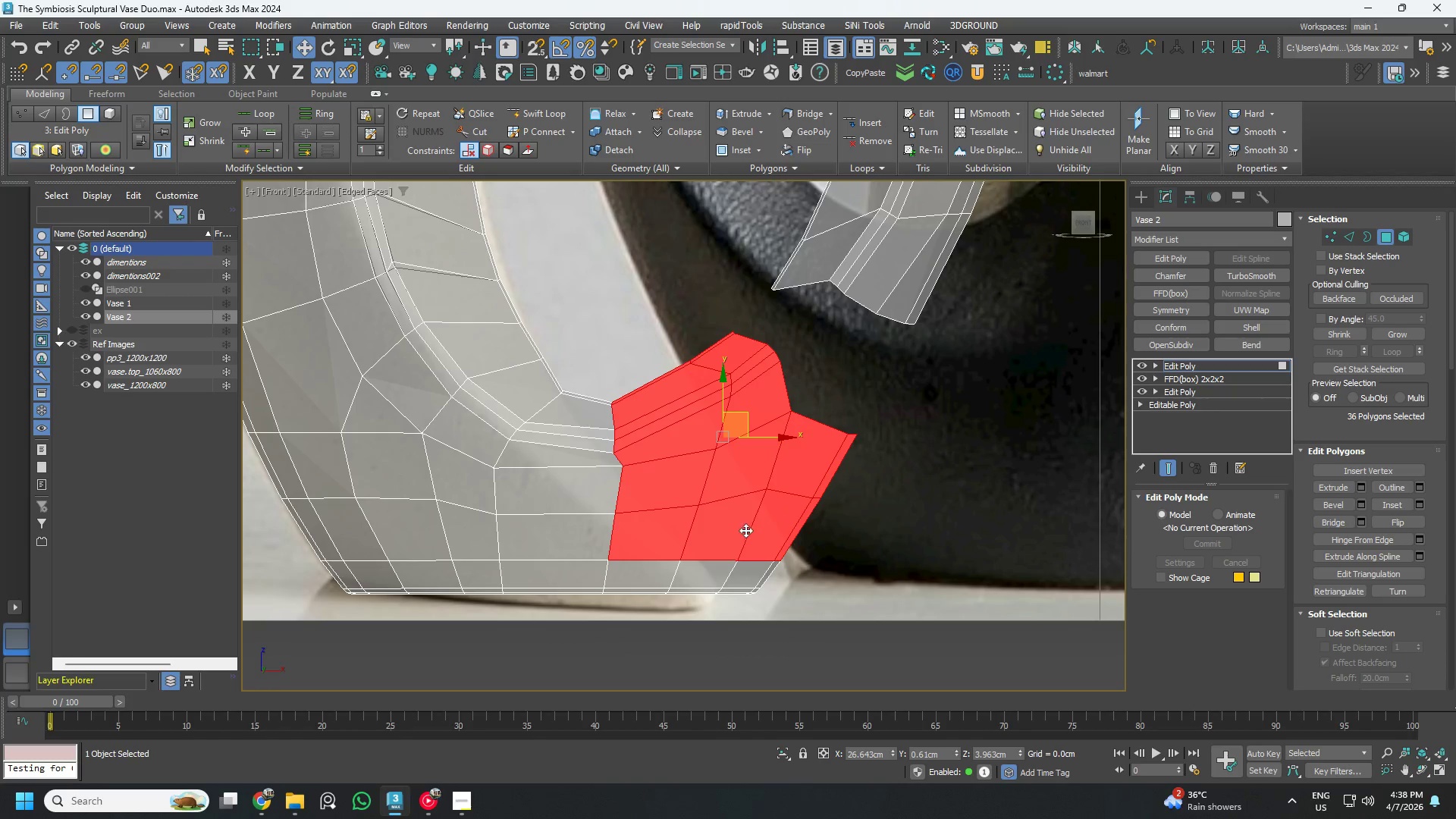 
hold_key(key=AltLeft, duration=1.5)
 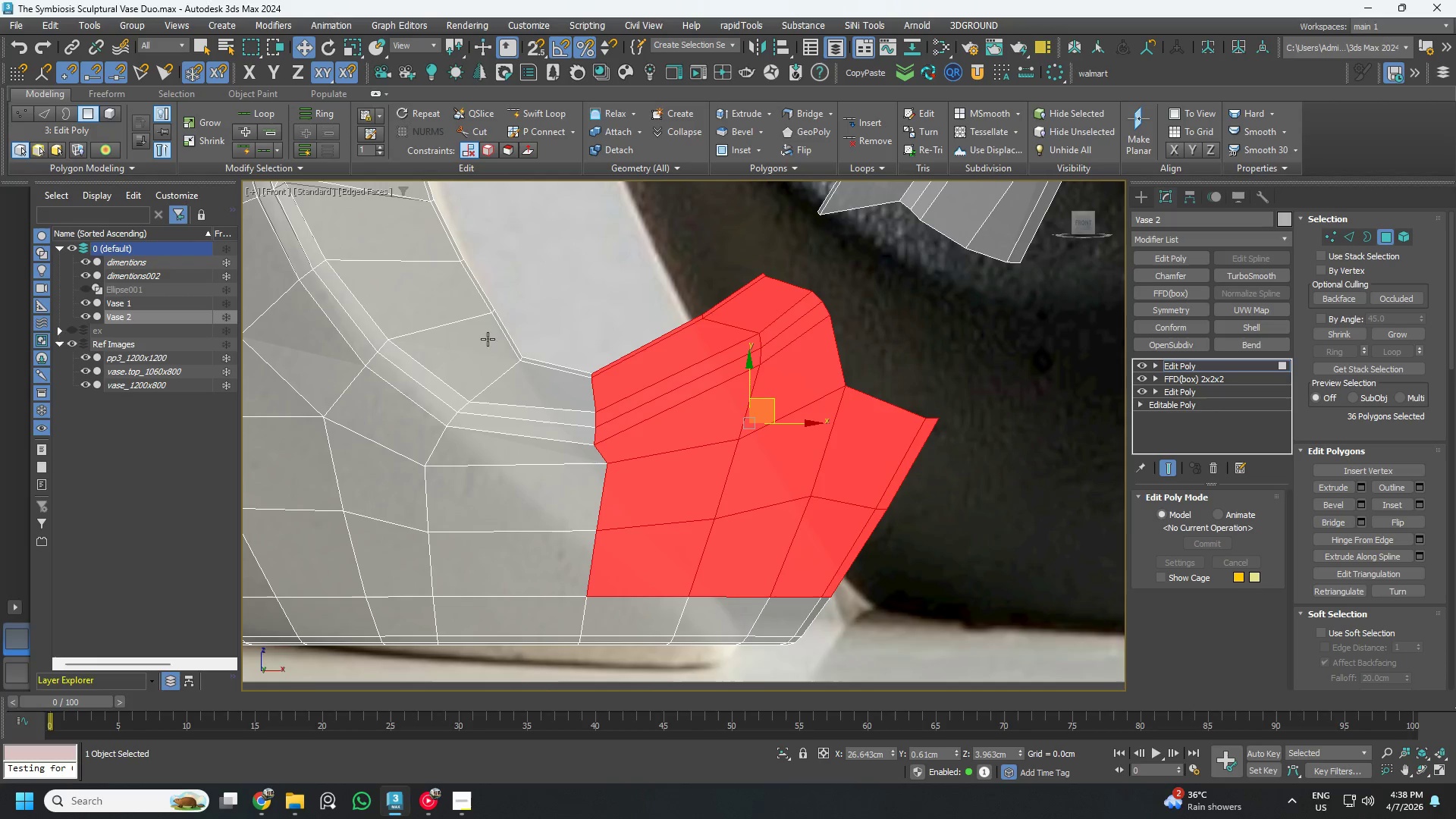 
scroll: coordinate [660, 472], scroll_direction: up, amount: 1.0
 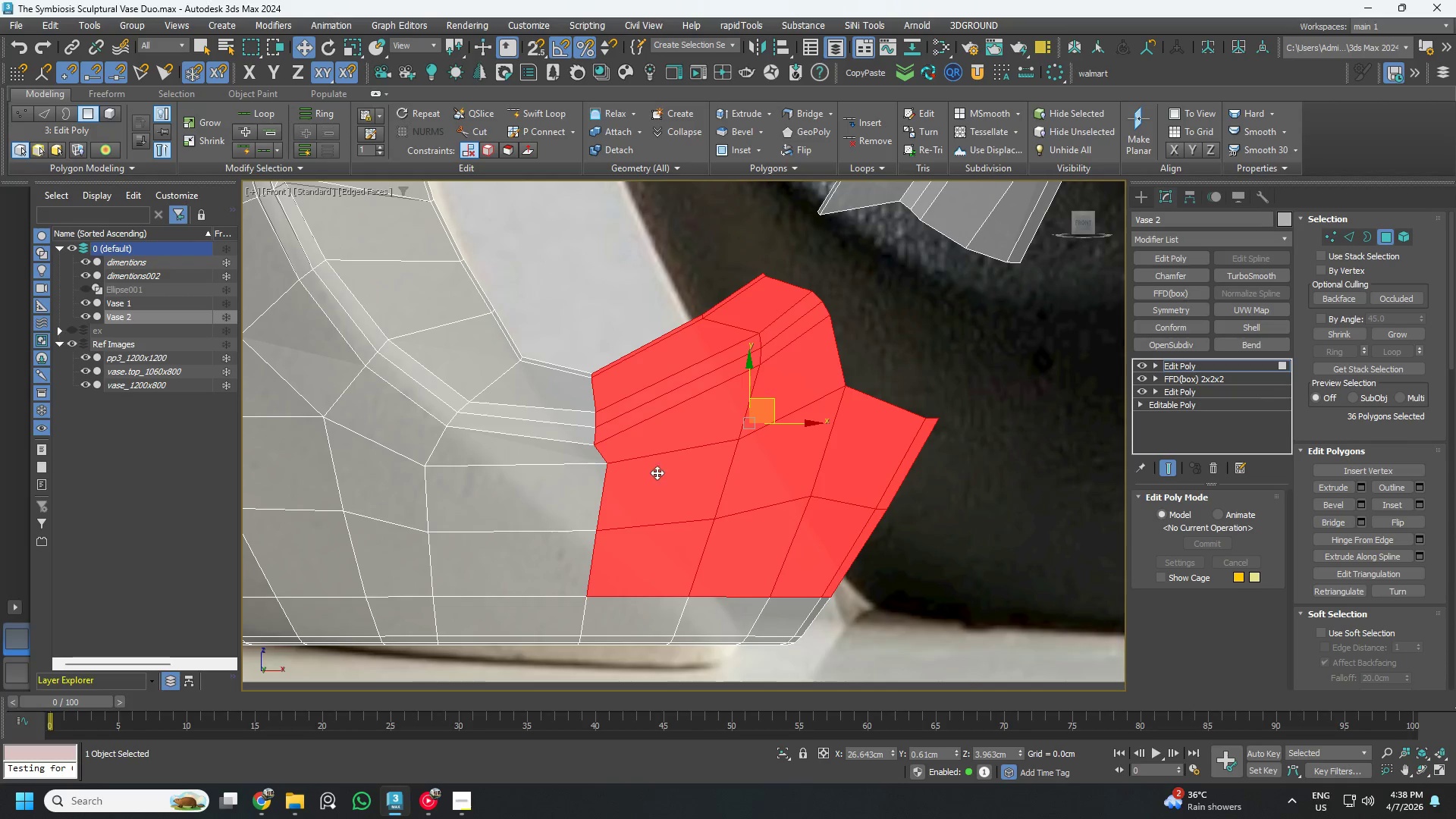 
hold_key(key=AltLeft, duration=0.39)
 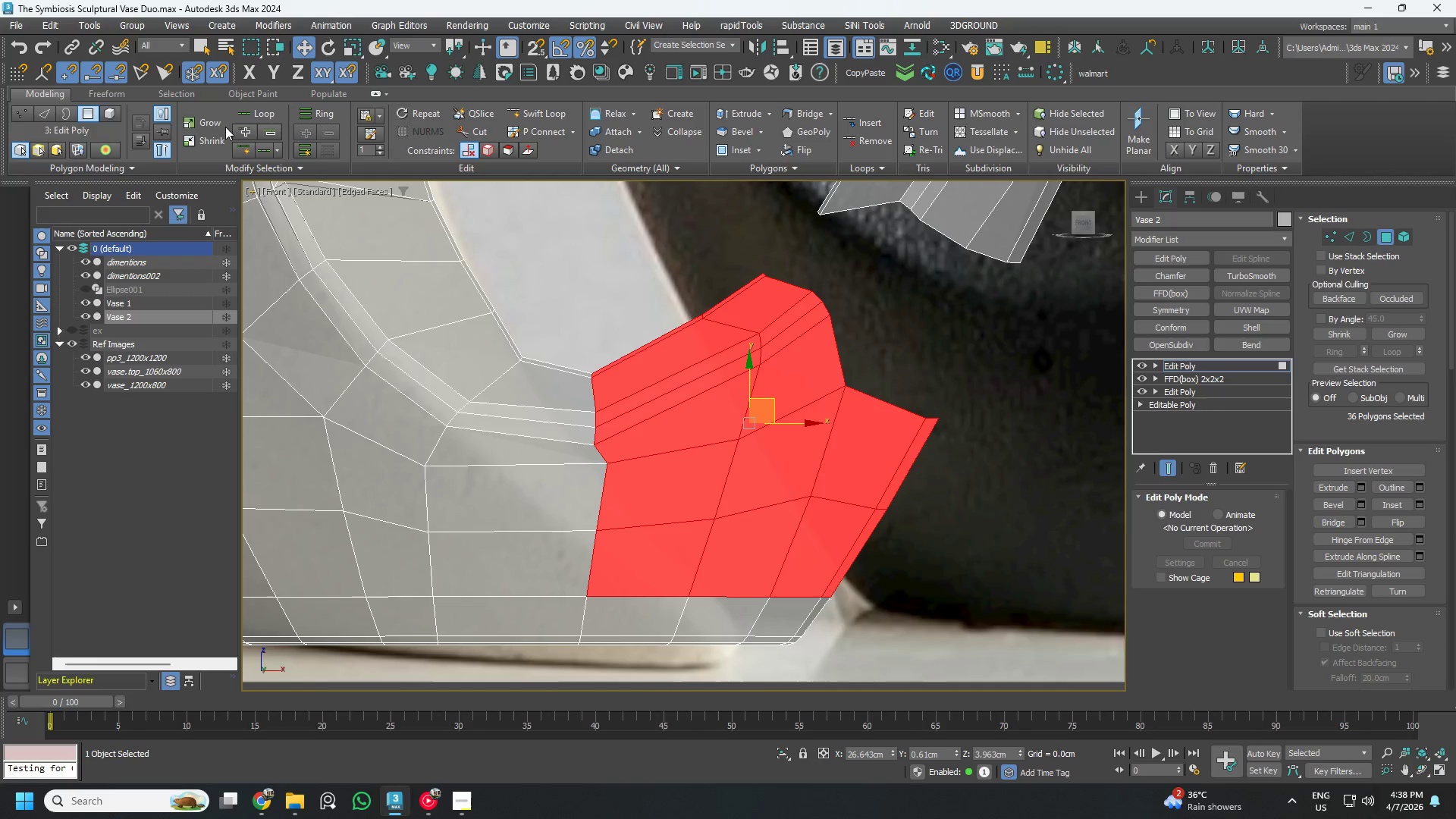 
left_click([212, 124])
 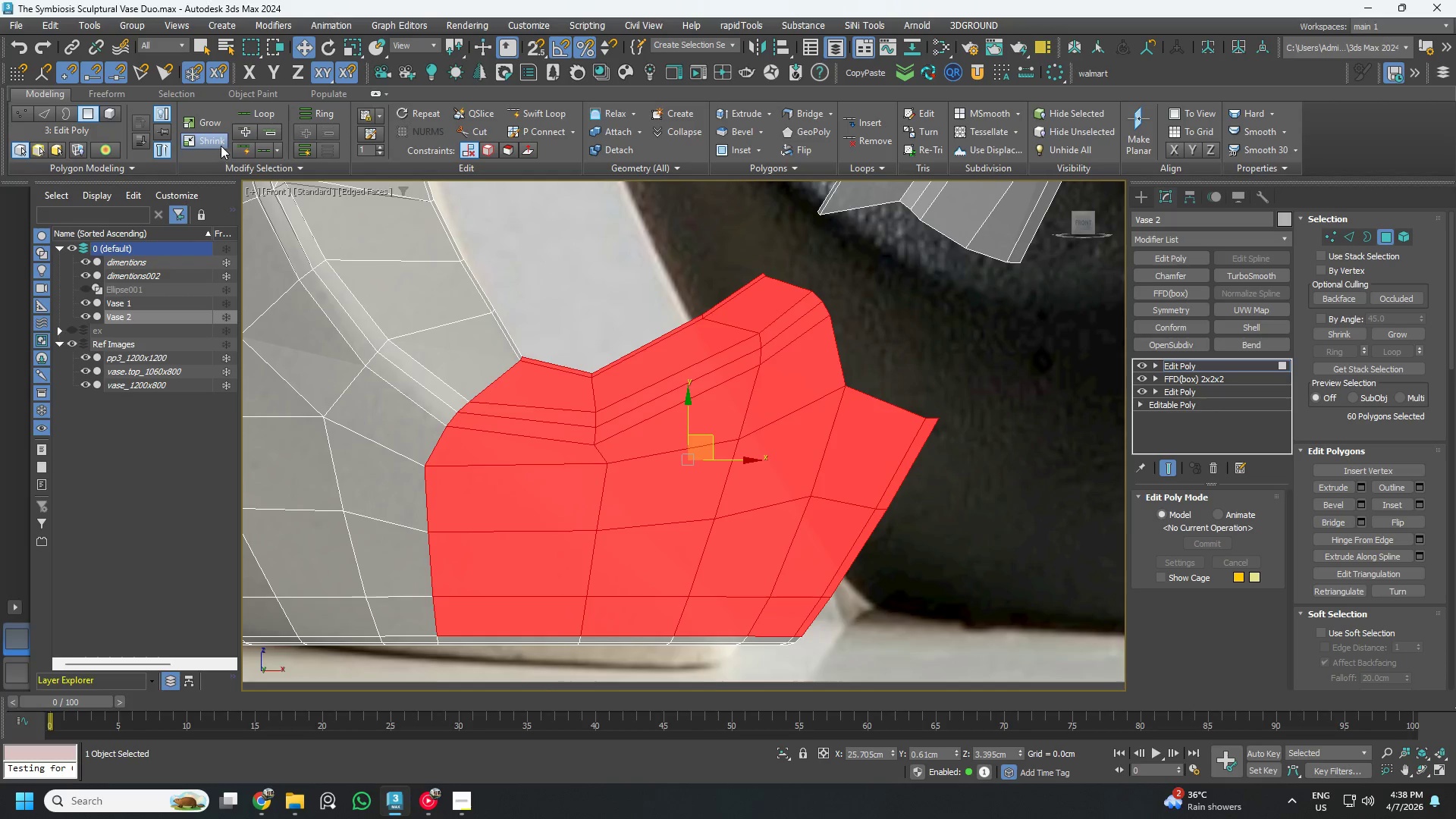 
double_click([221, 145])
 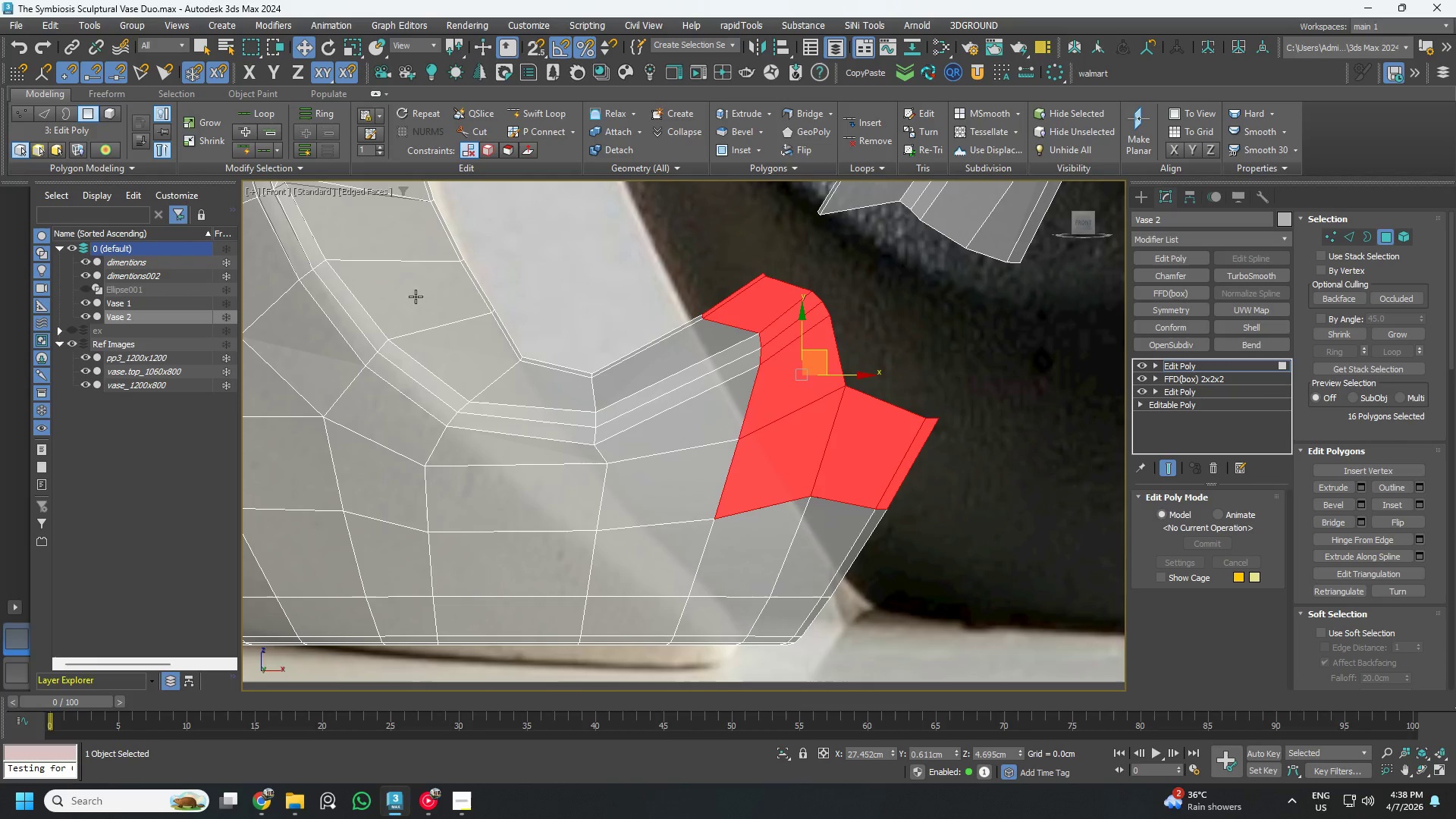 
hold_key(key=AltLeft, duration=0.8)
 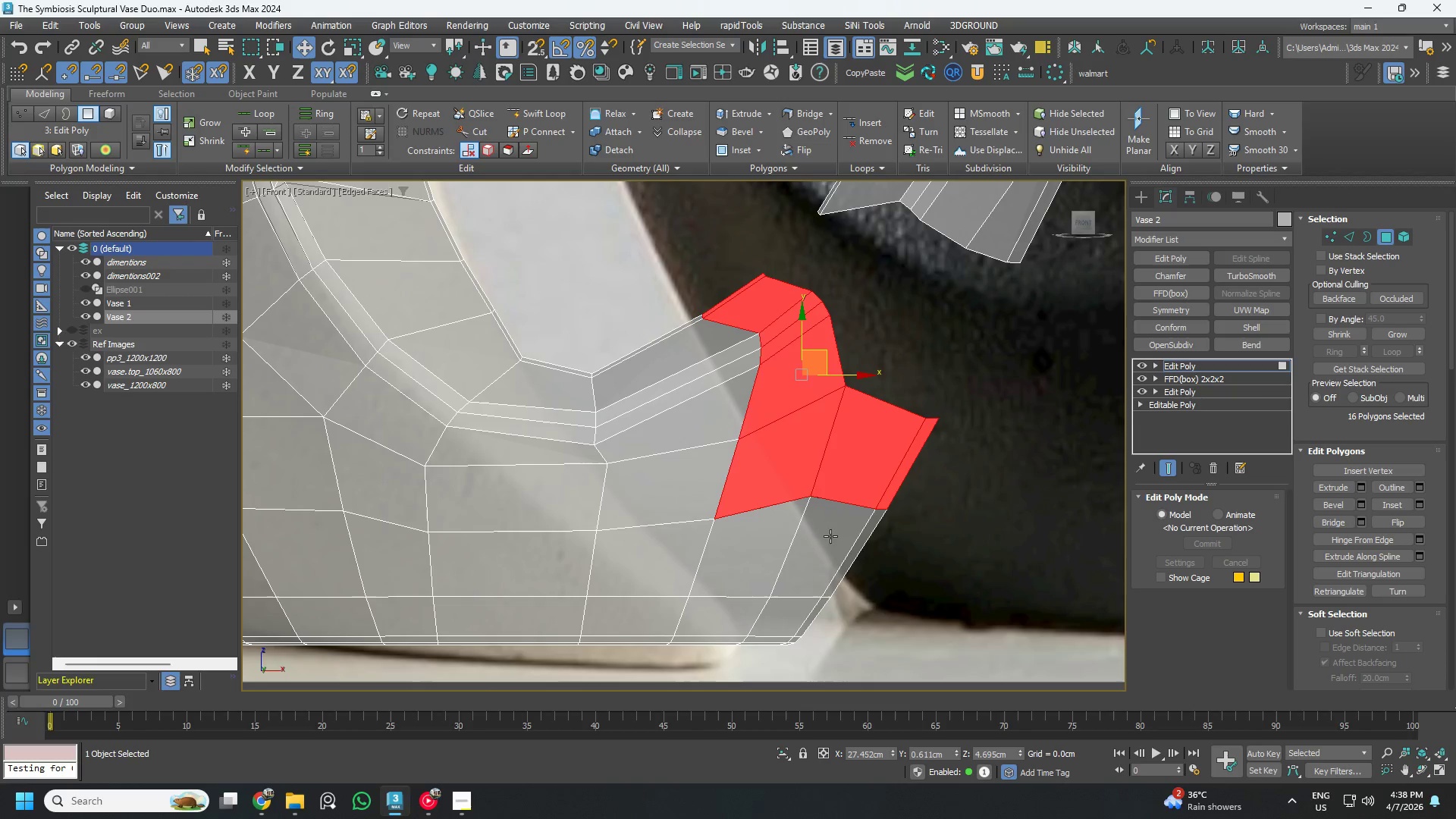 
hold_key(key=ControlLeft, duration=1.5)
left_click_drag(start_coordinate=[903, 570], to_coordinate=[641, 531])
 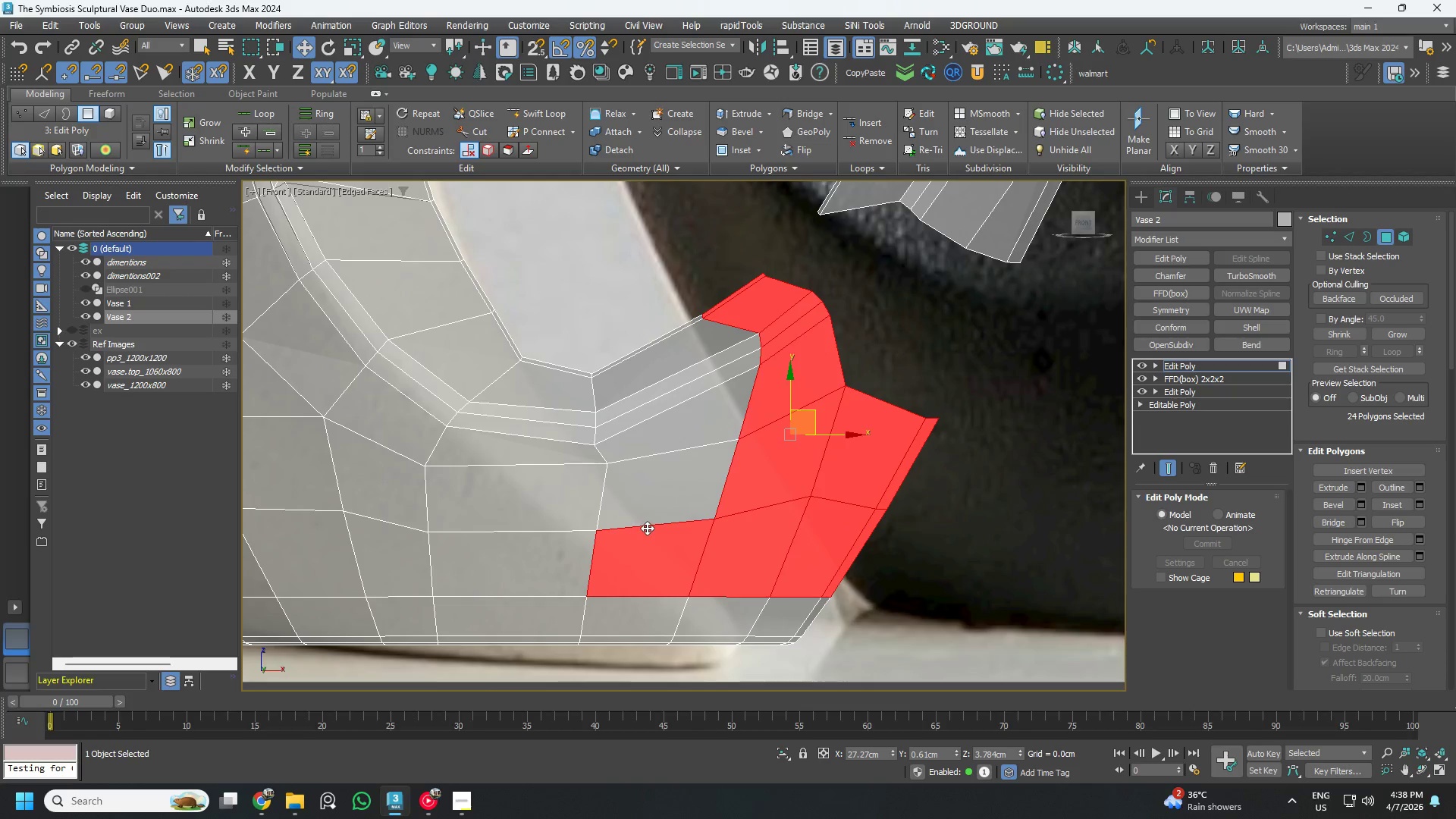 
hold_key(key=ControlLeft, duration=0.48)
 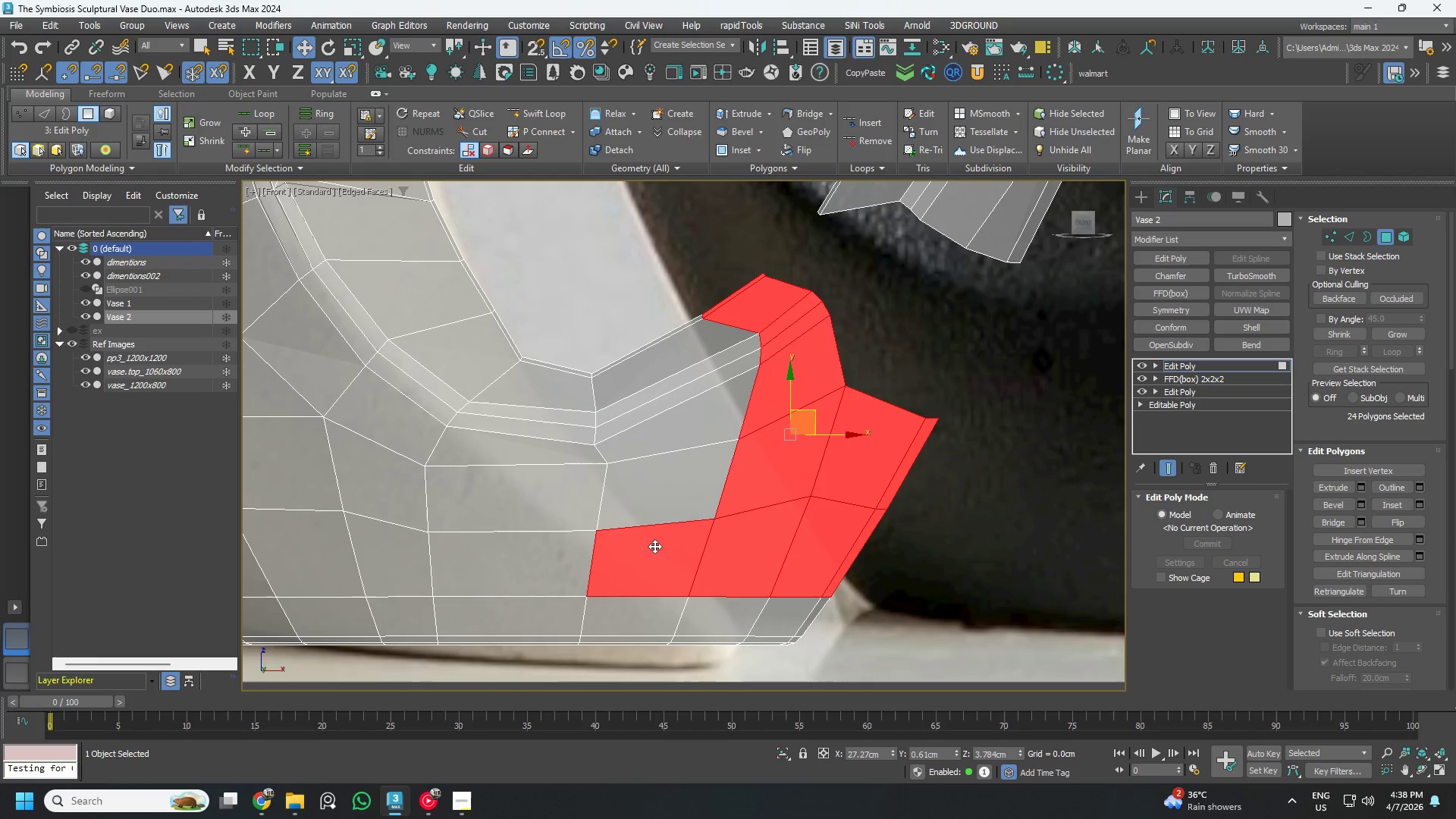 
hold_key(key=AltLeft, duration=1.53)
left_click_drag(start_coordinate=[507, 551], to_coordinate=[619, 627])
 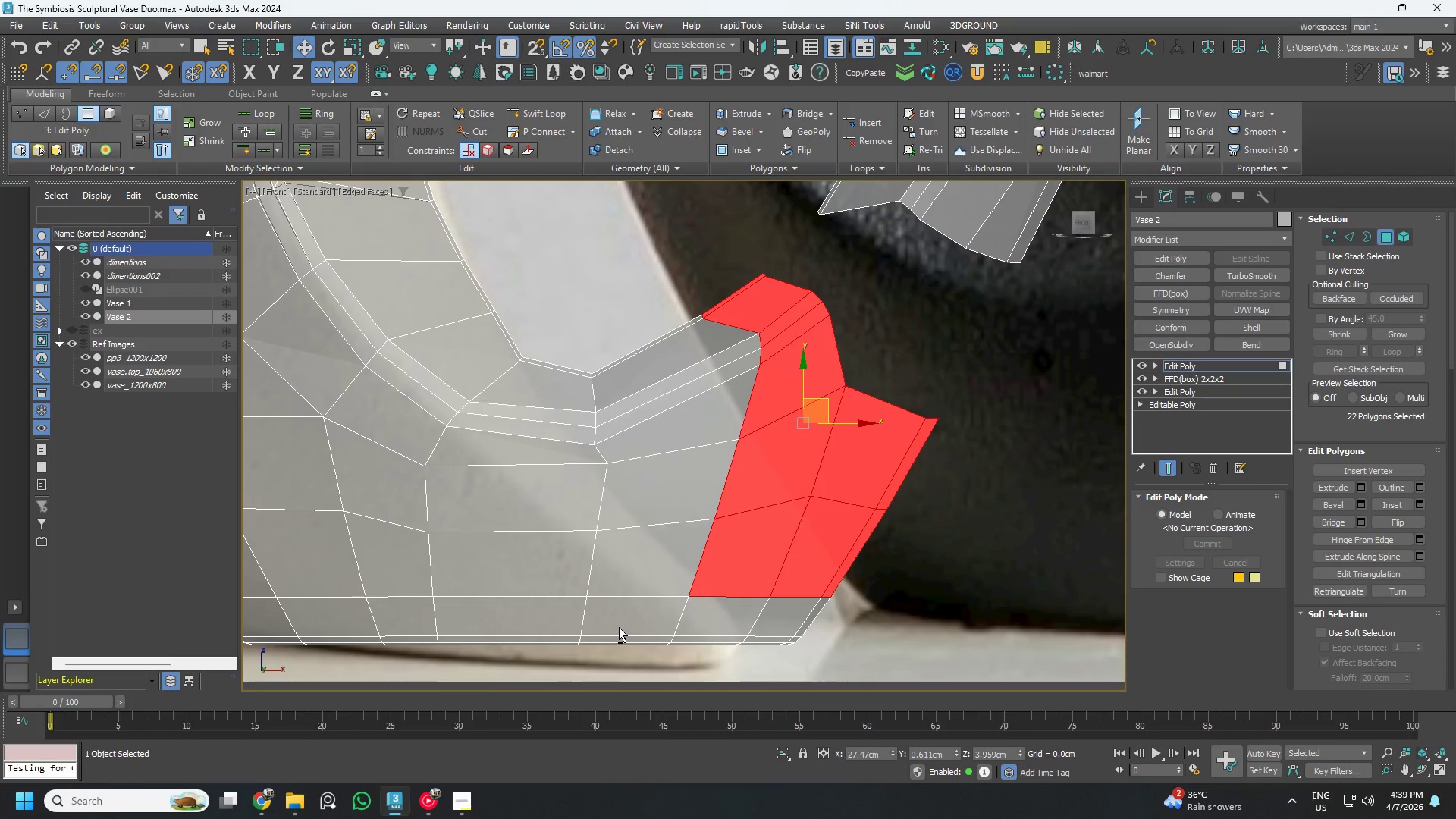 
key(Alt+AltLeft)
 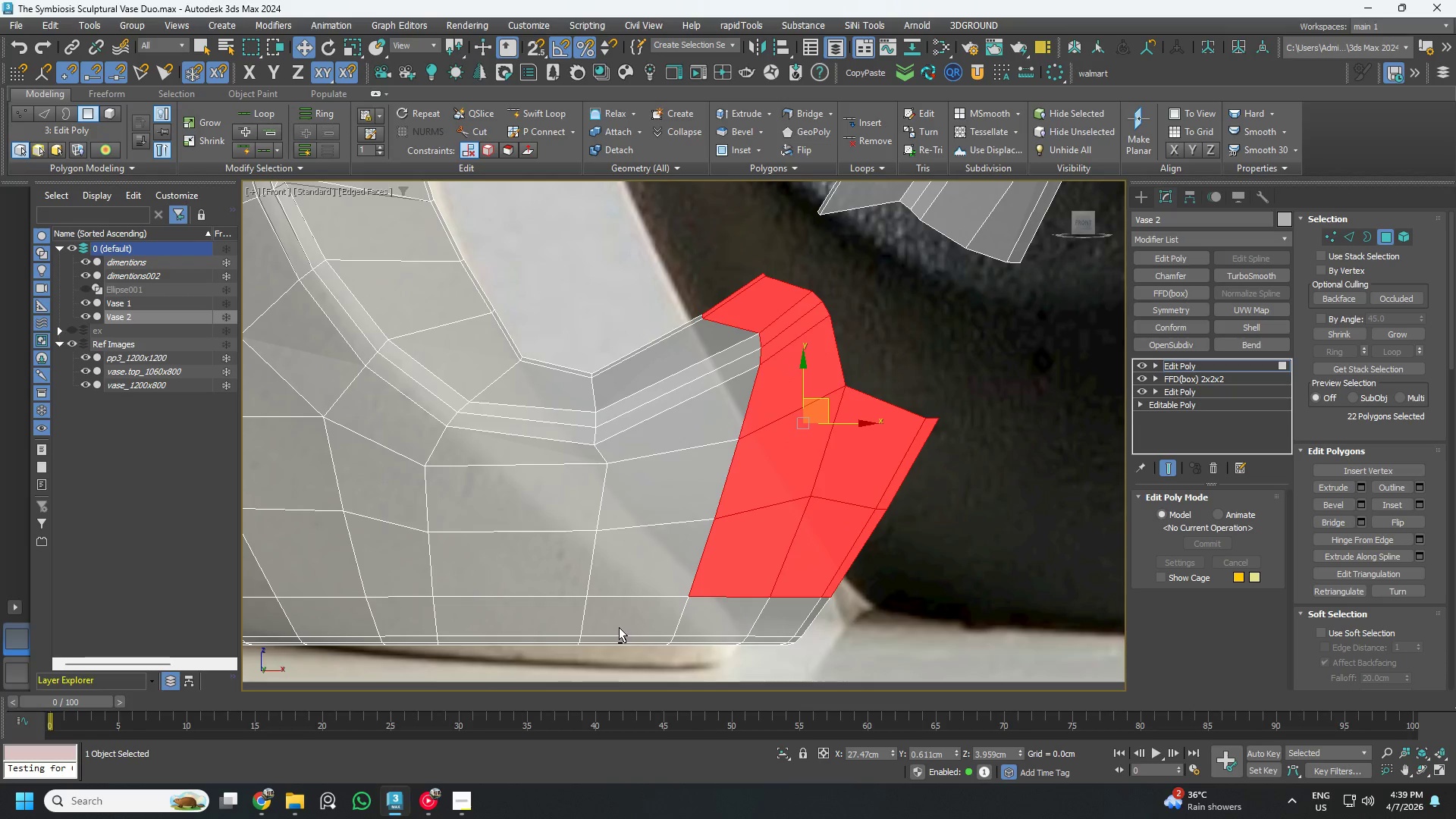 
key(Alt+AltLeft)
 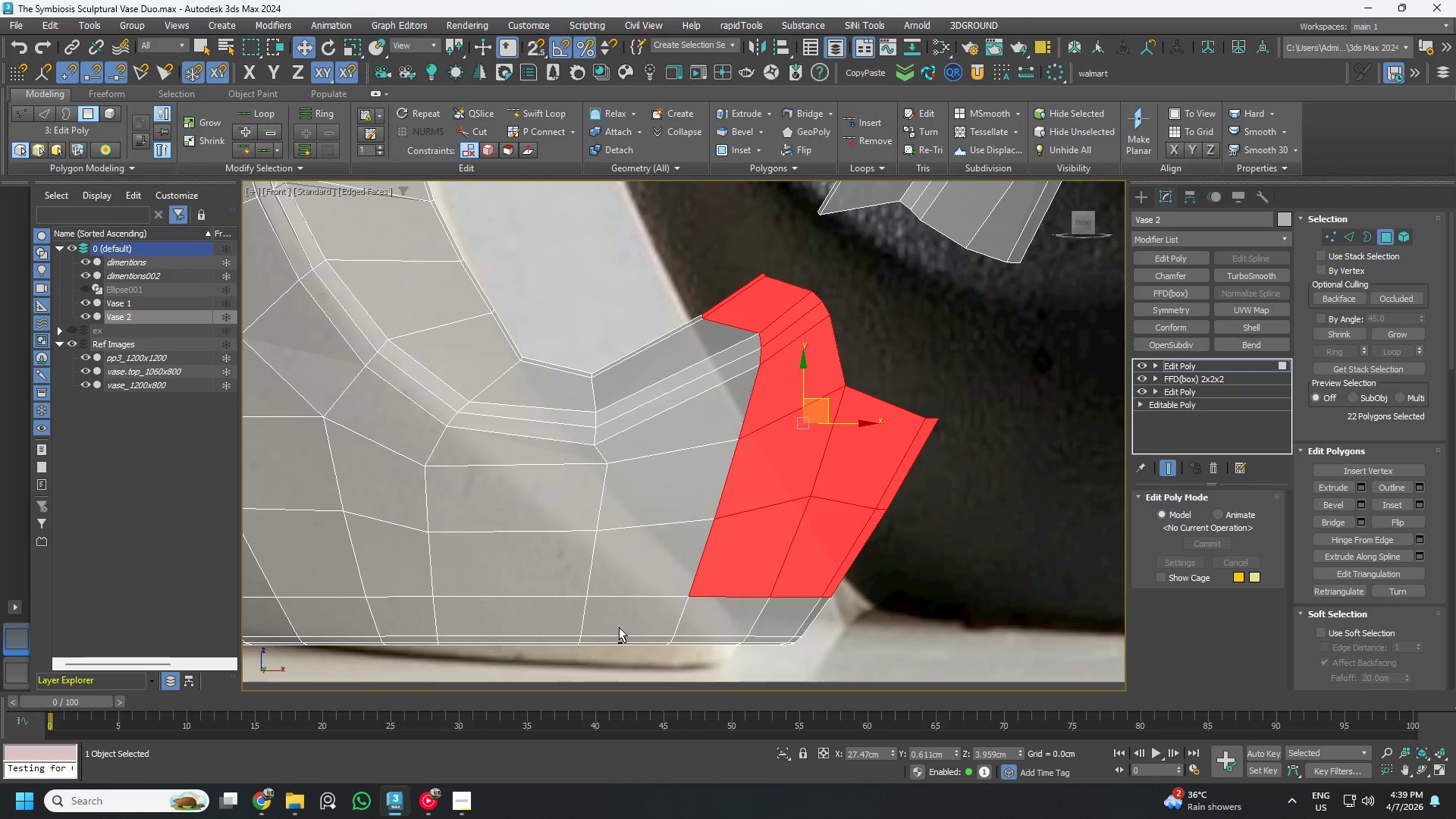 
key(Alt+AltLeft)
 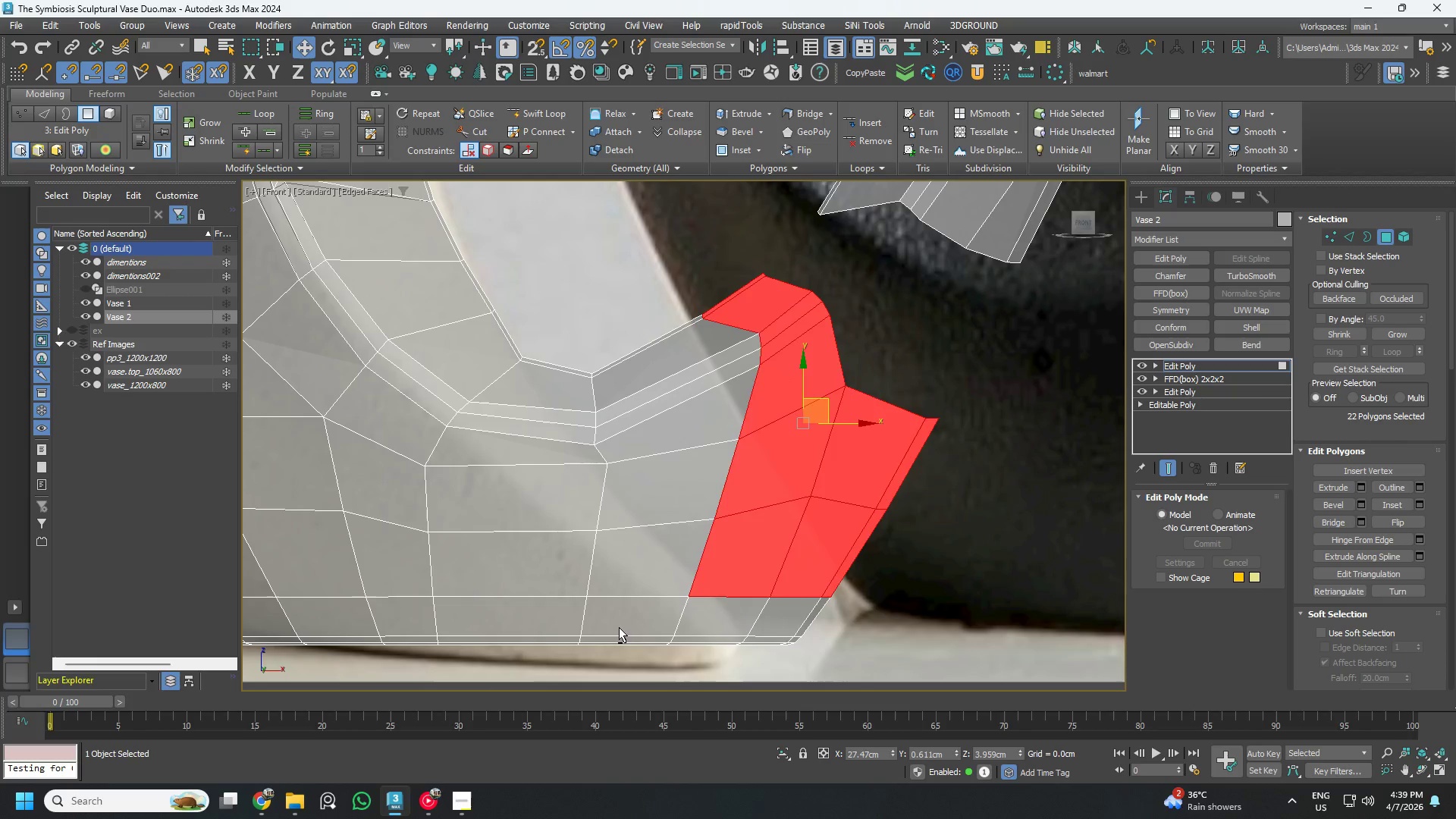 
key(Delete)
 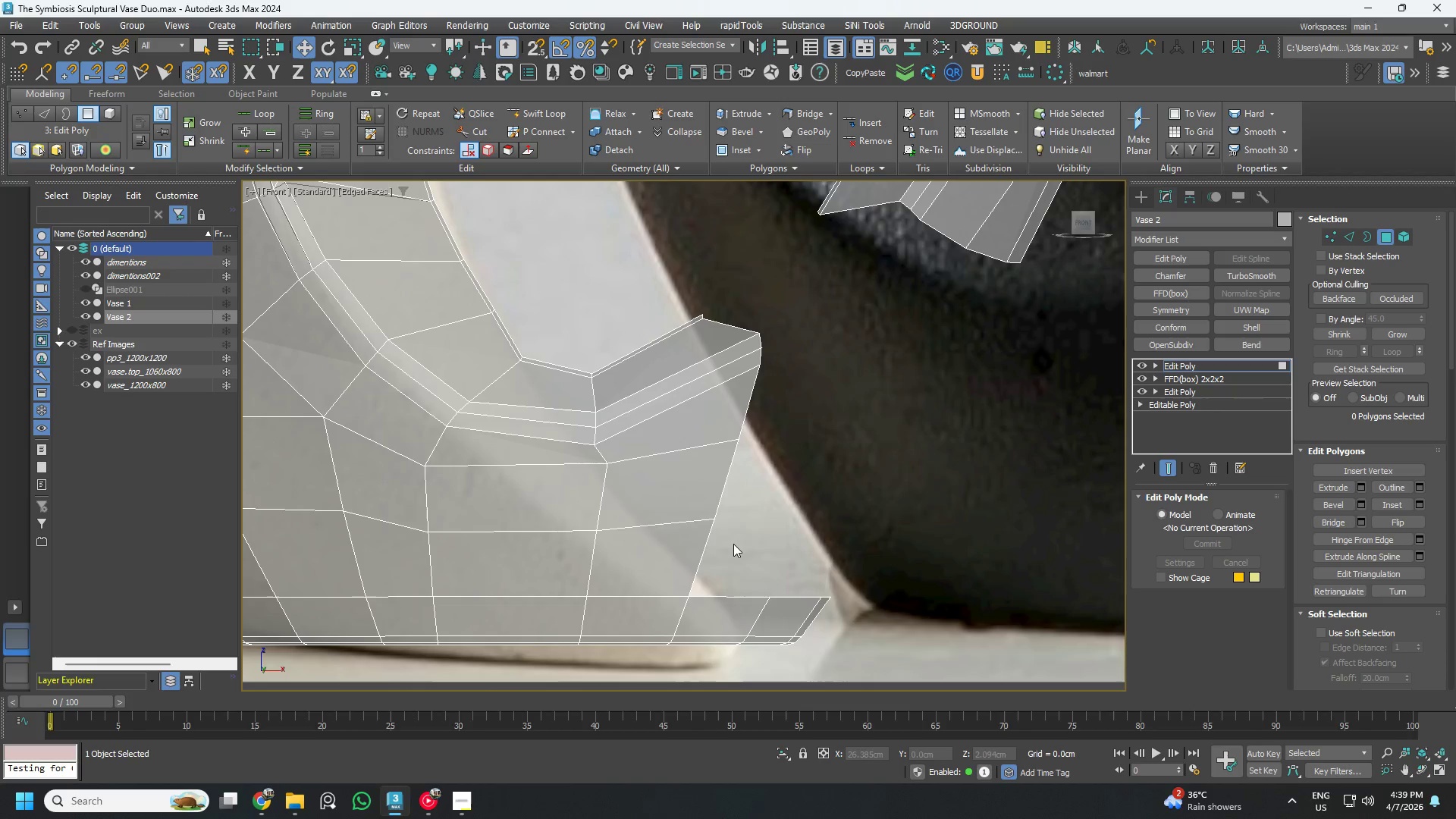 
key(1)
 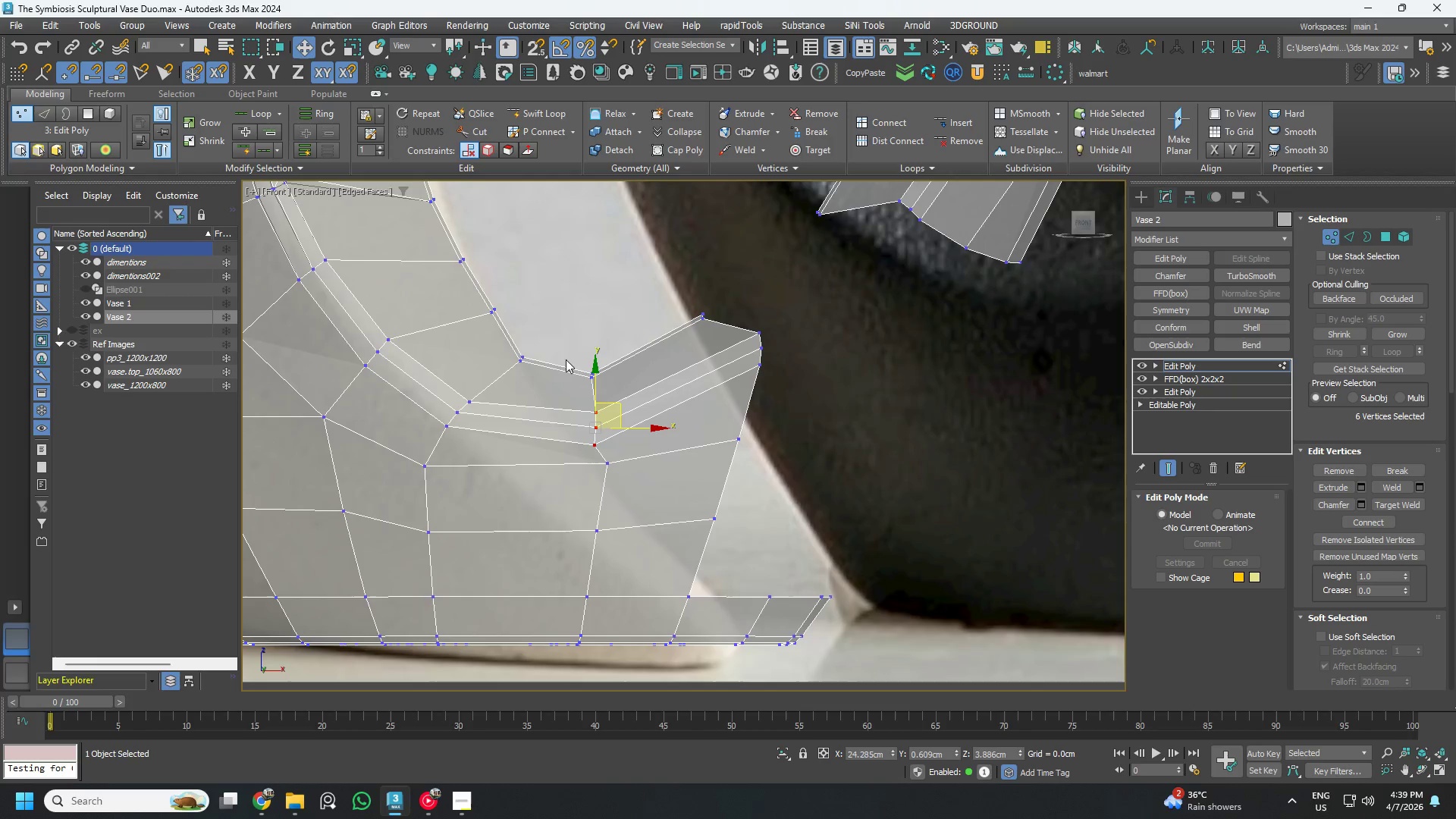 
scroll: coordinate [608, 384], scroll_direction: none, amount: 0.0
 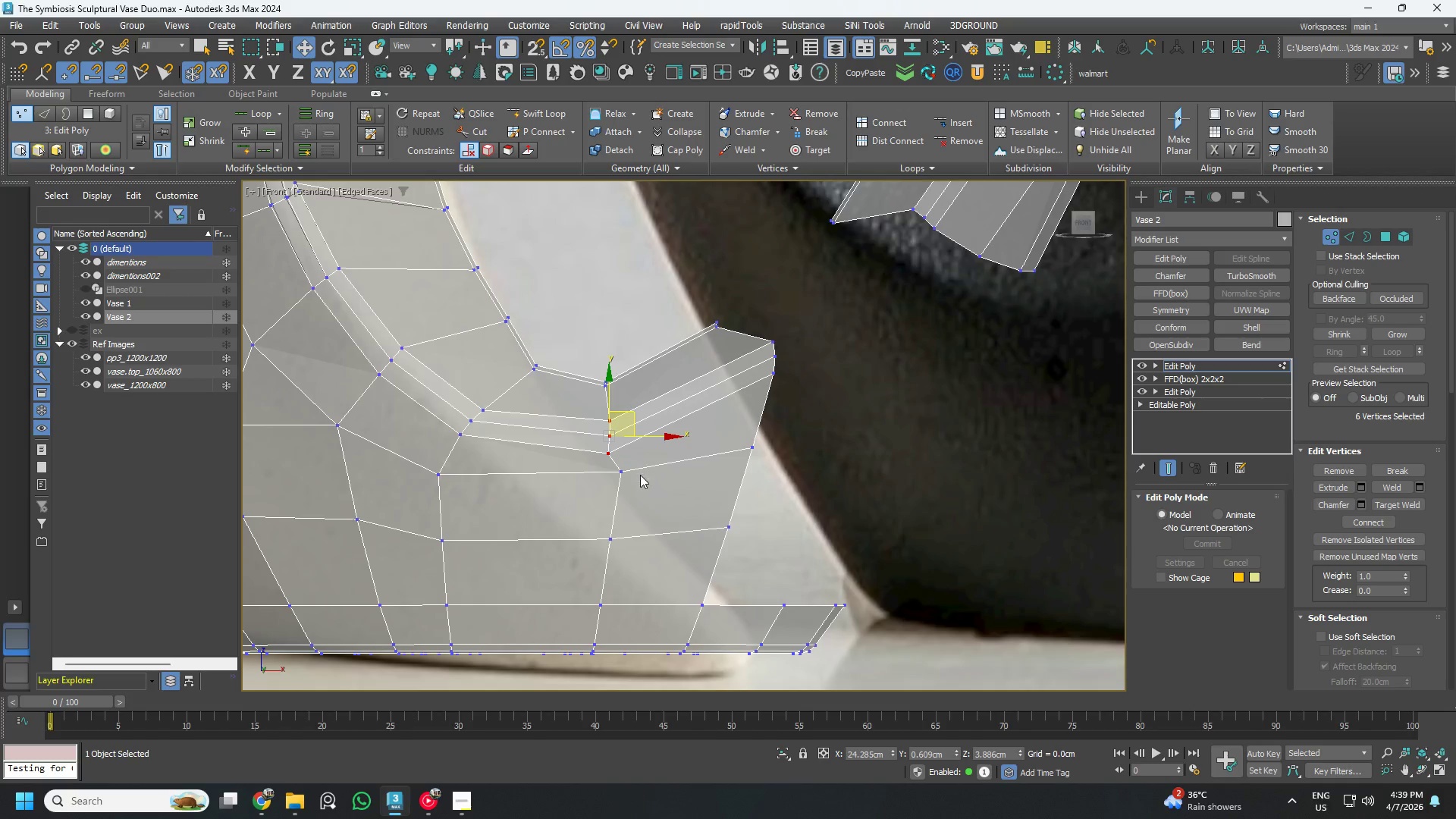 
scroll: coordinate [640, 476], scroll_direction: up, amount: 1.0
 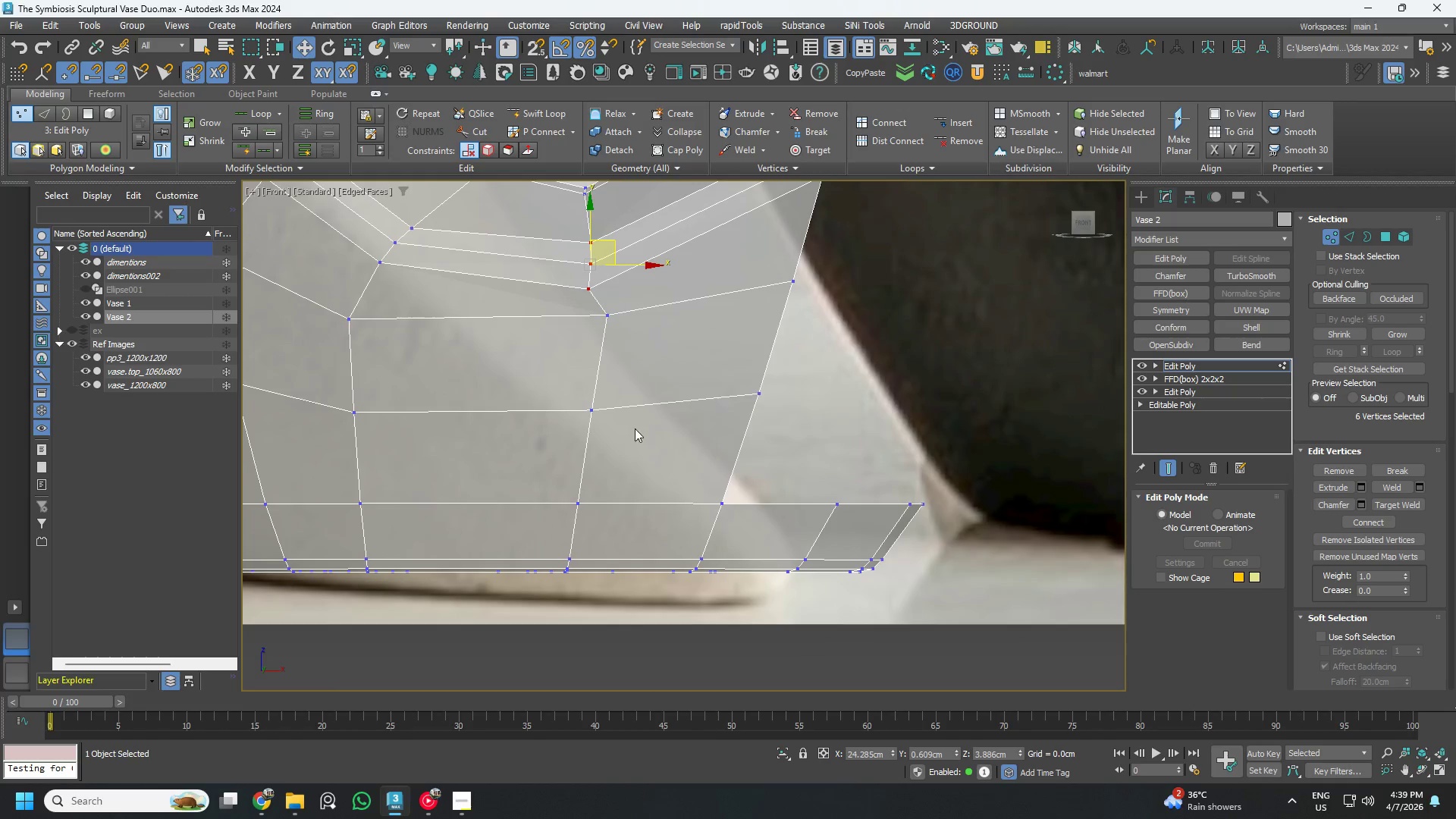 
left_click_drag(start_coordinate=[632, 460], to_coordinate=[564, 373])
 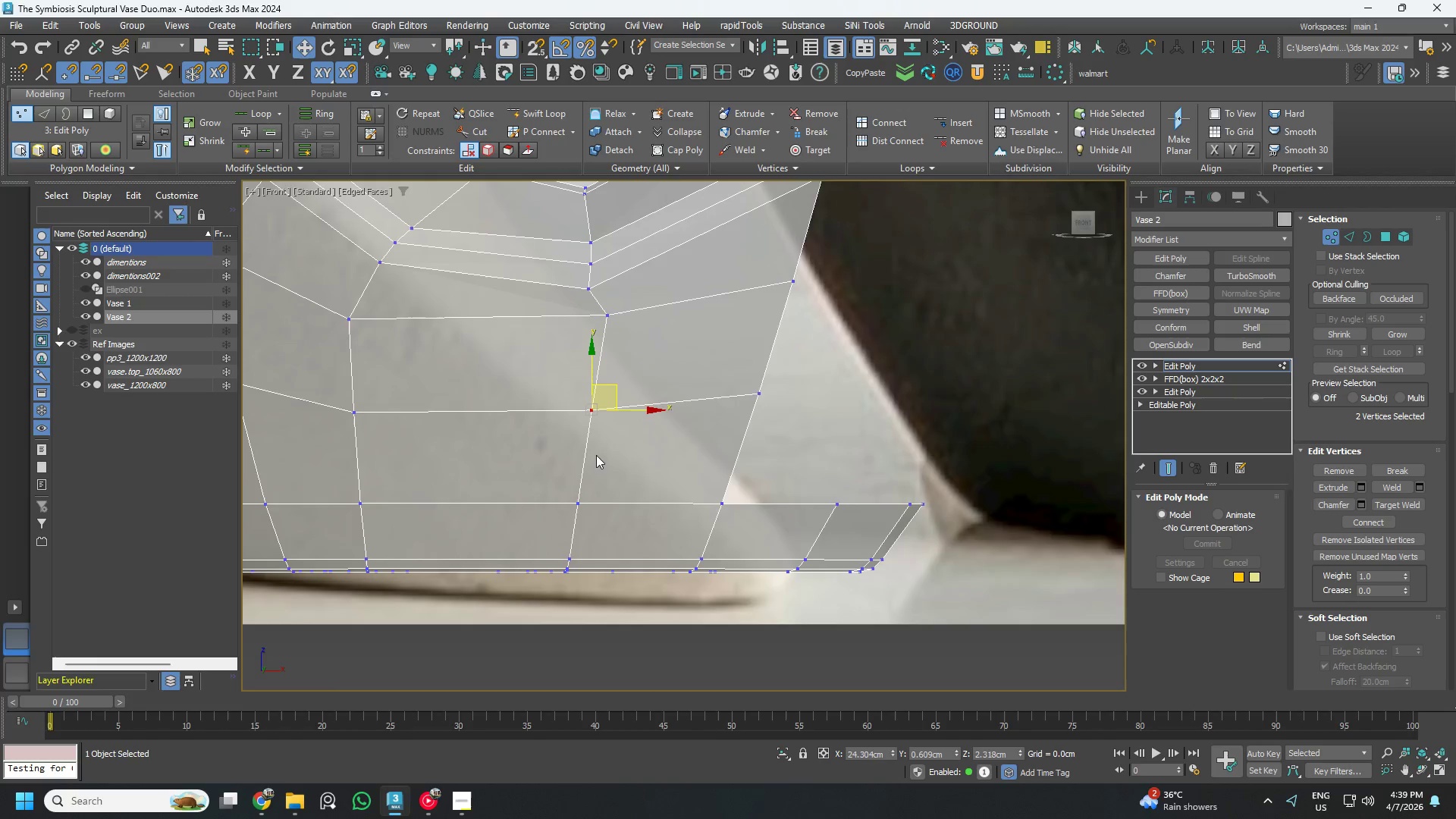 
scroll: coordinate [593, 457], scroll_direction: down, amount: 1.0
 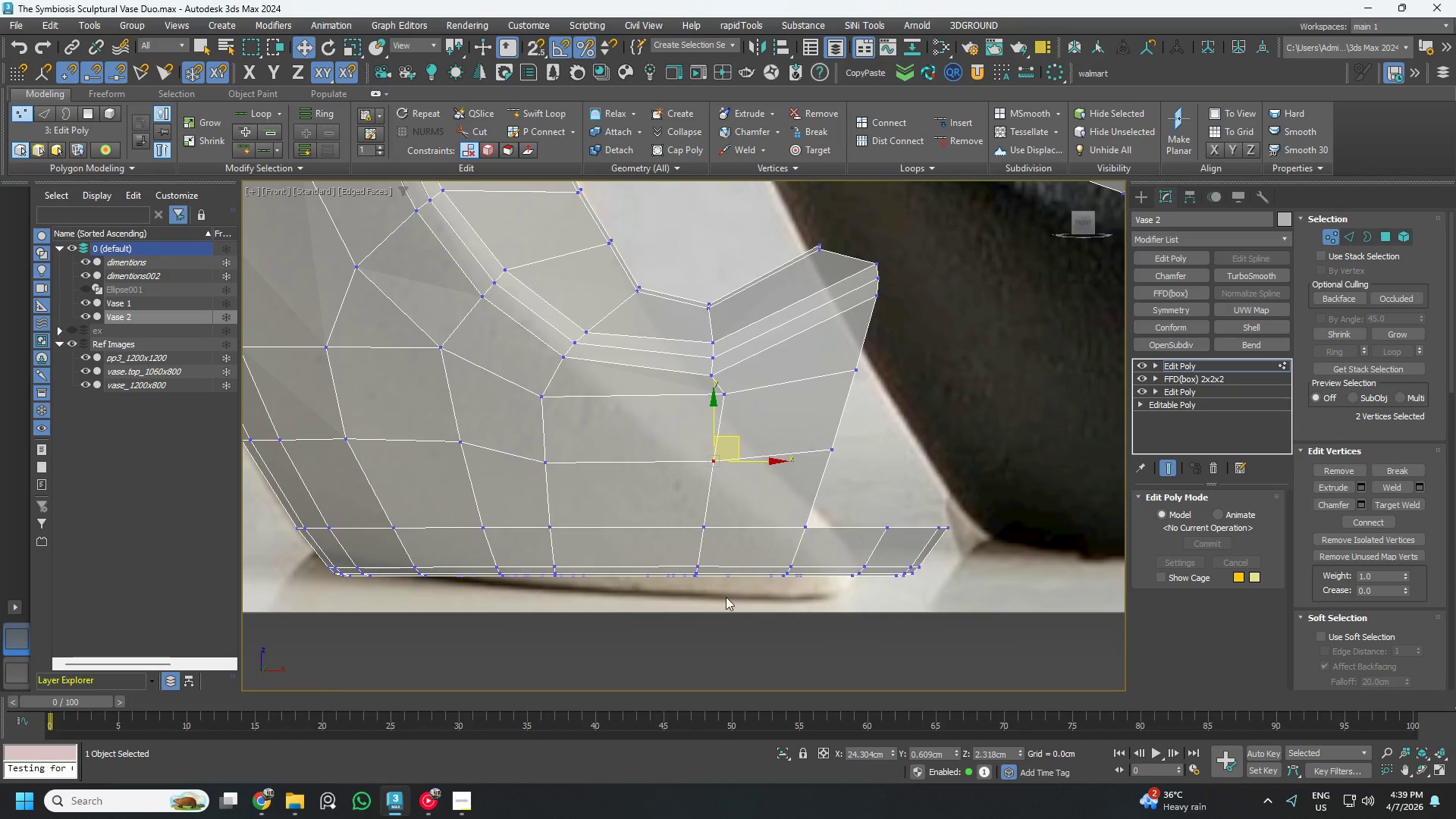 
left_click_drag(start_coordinate=[714, 623], to_coordinate=[736, 468])
 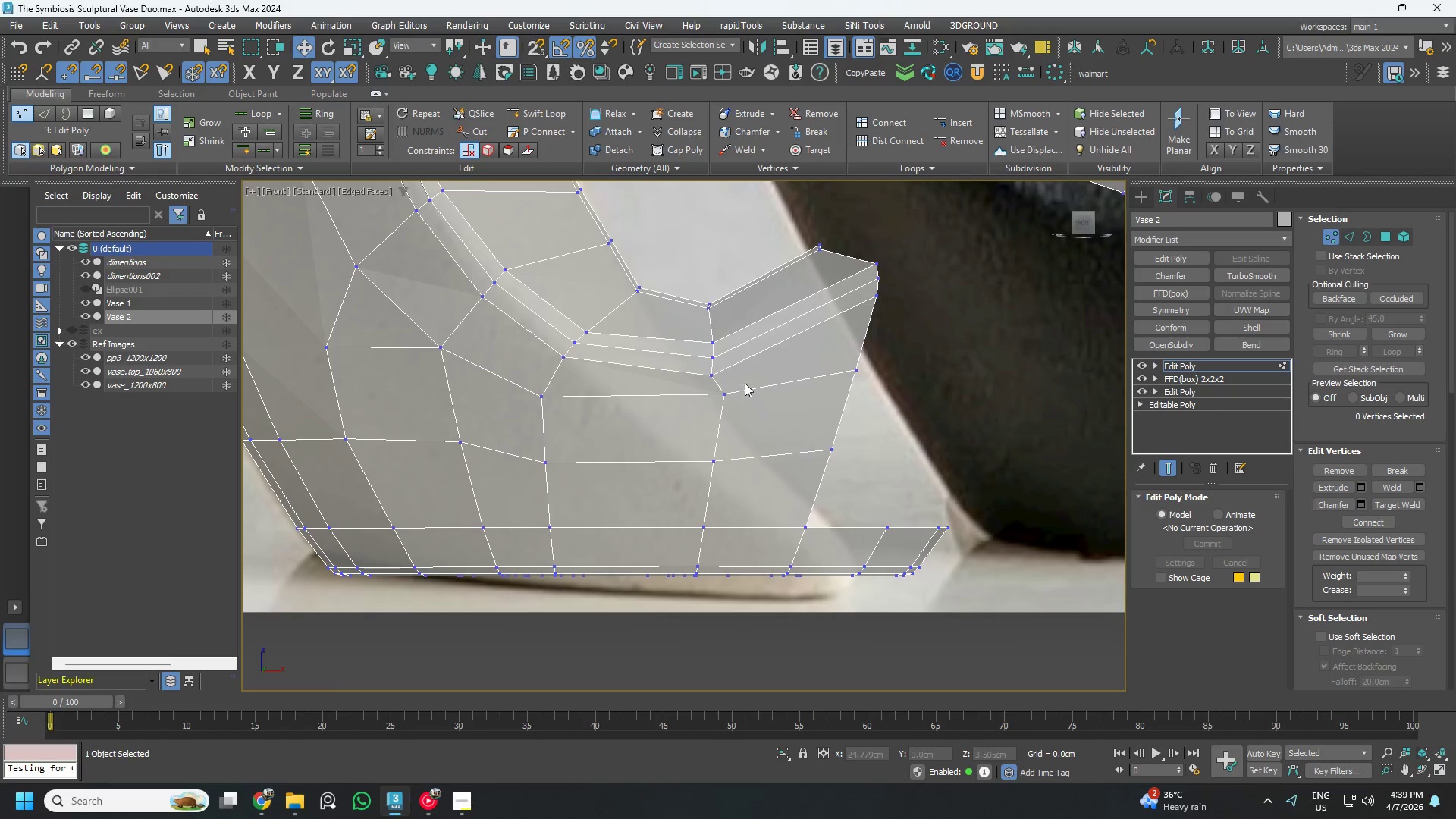 
left_click_drag(start_coordinate=[733, 507], to_coordinate=[681, 438])
 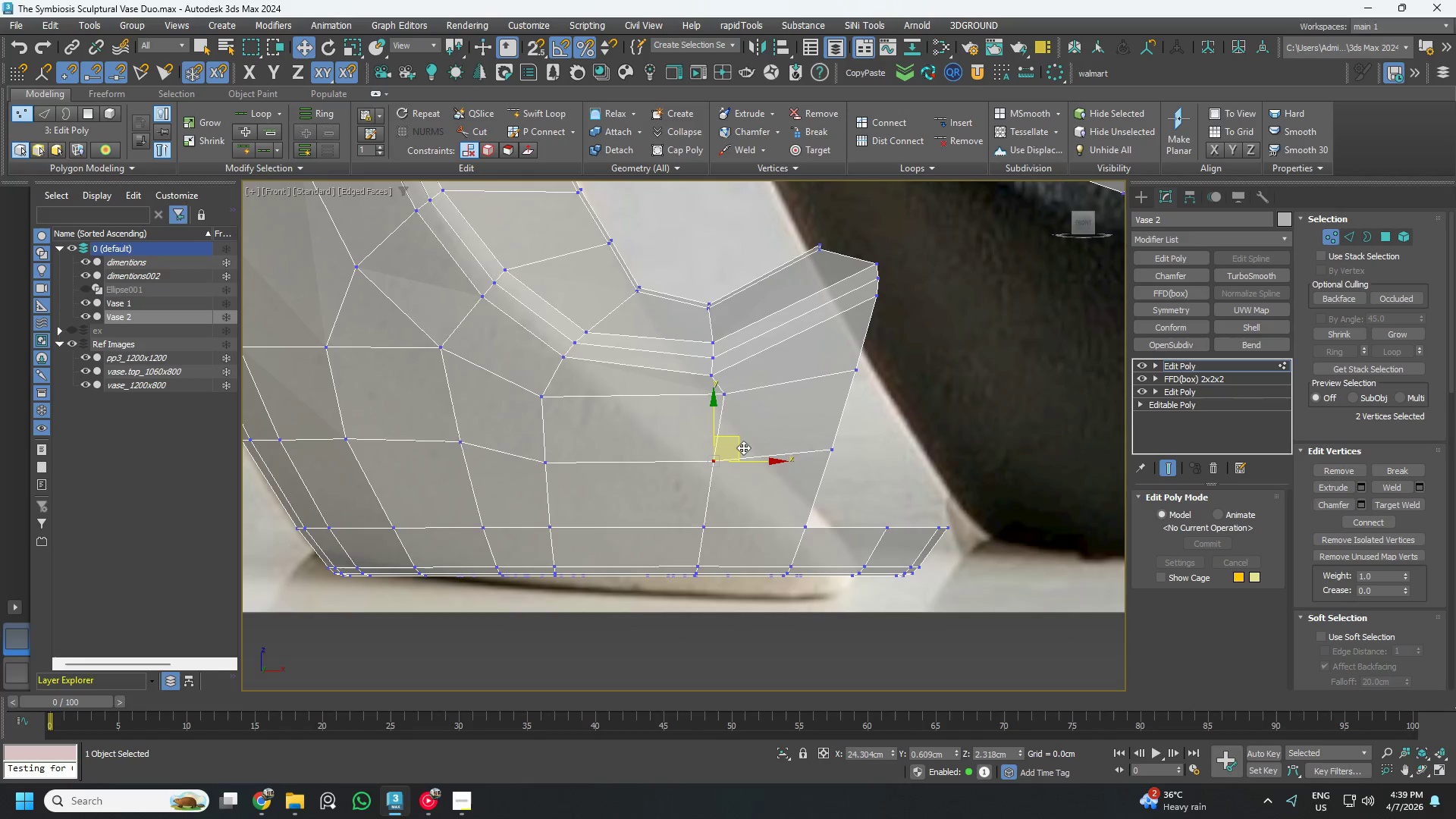 
left_click_drag(start_coordinate=[737, 442], to_coordinate=[638, 491])
 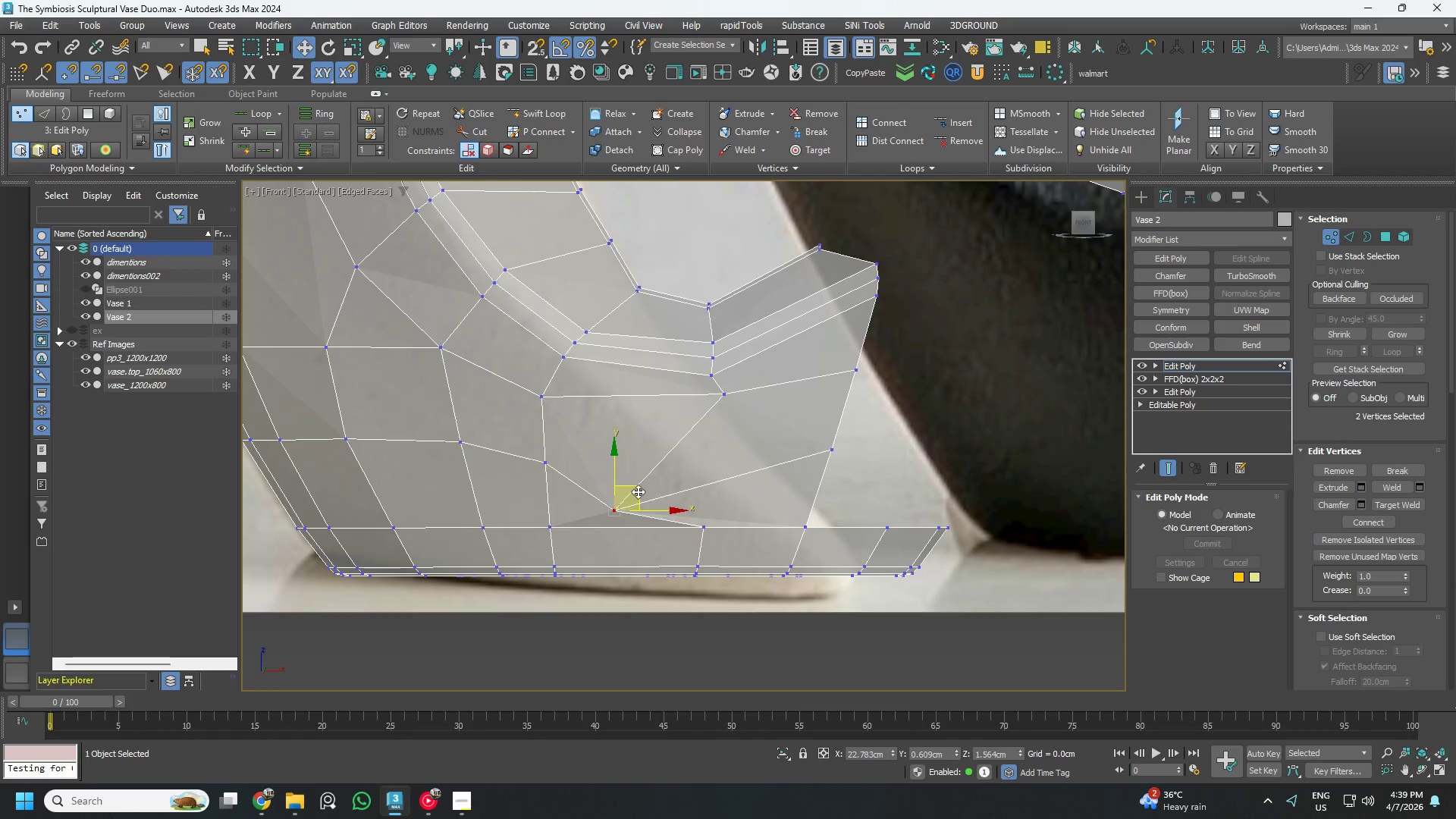 
key(Control+ControlLeft)
 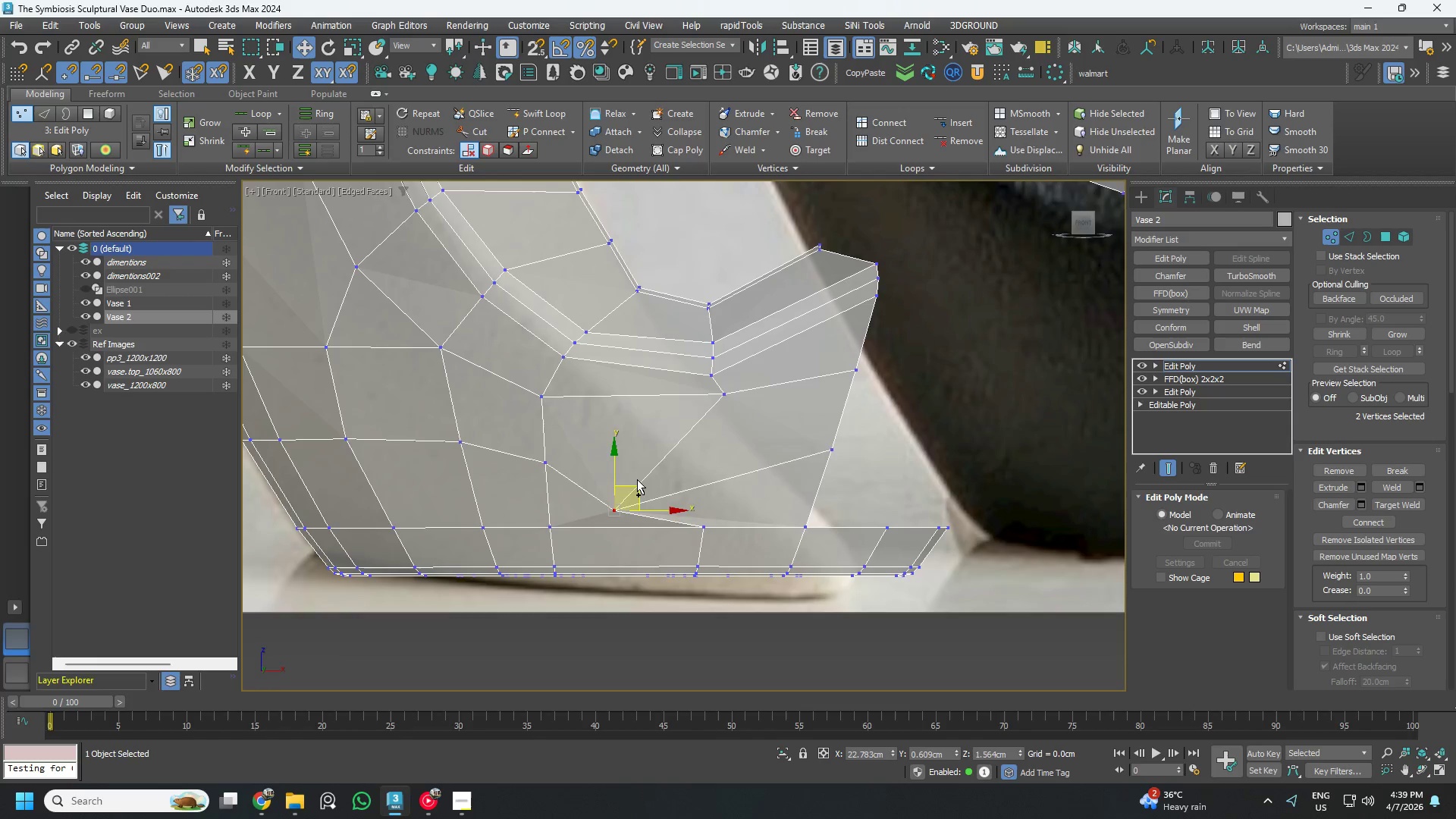 
key(Control+Z)
 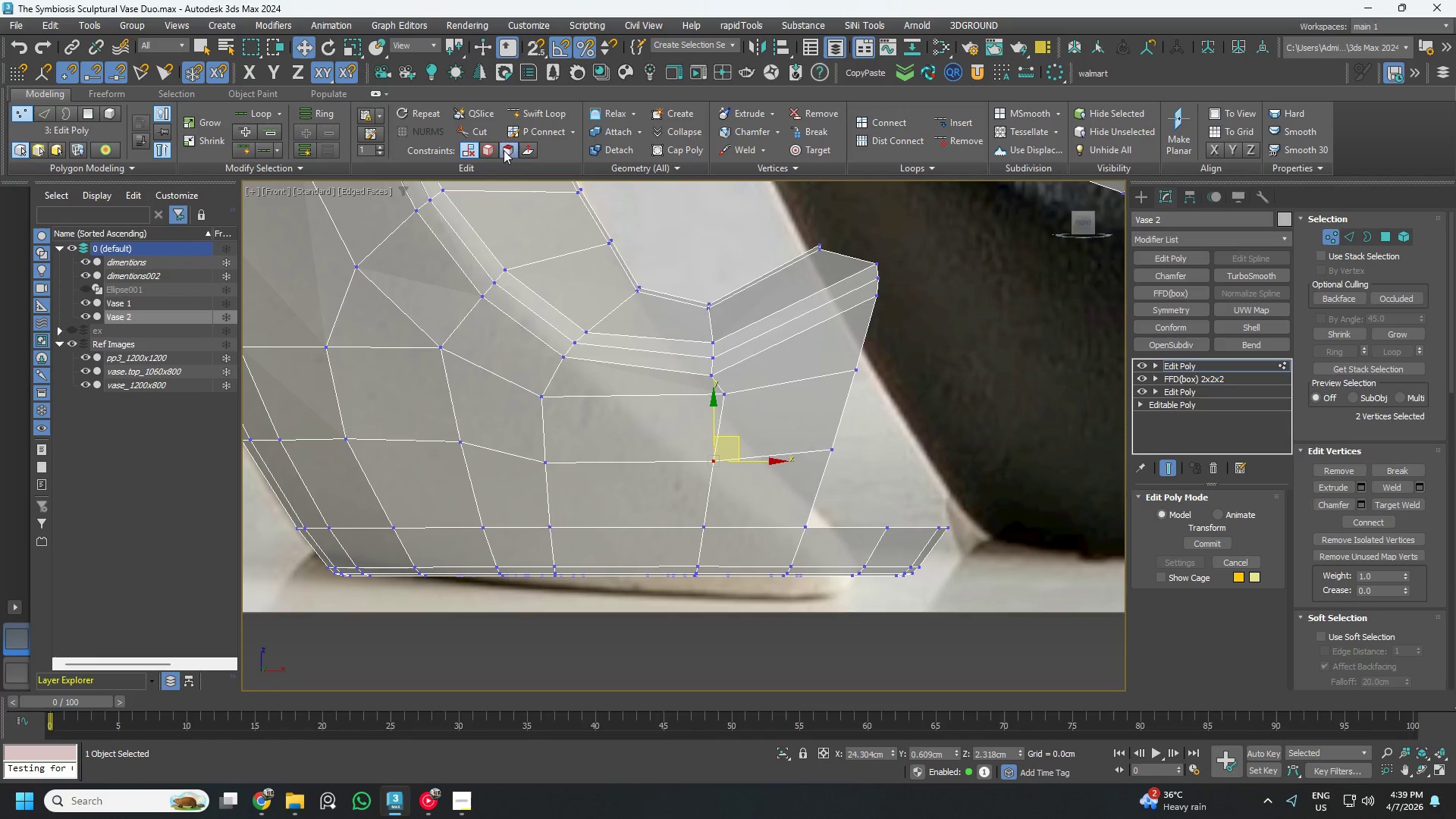 
left_click([492, 152])
 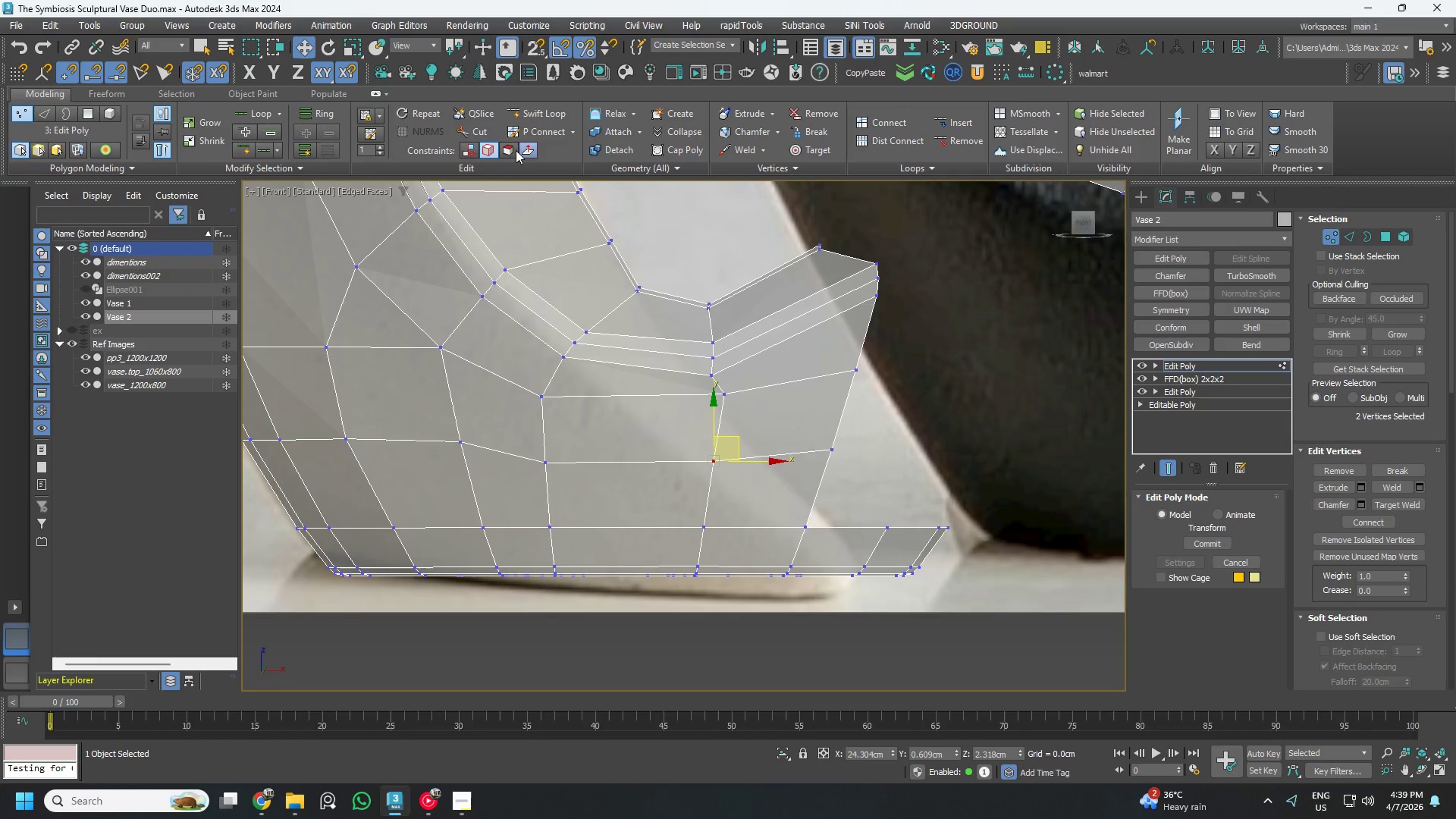 
left_click([511, 148])
 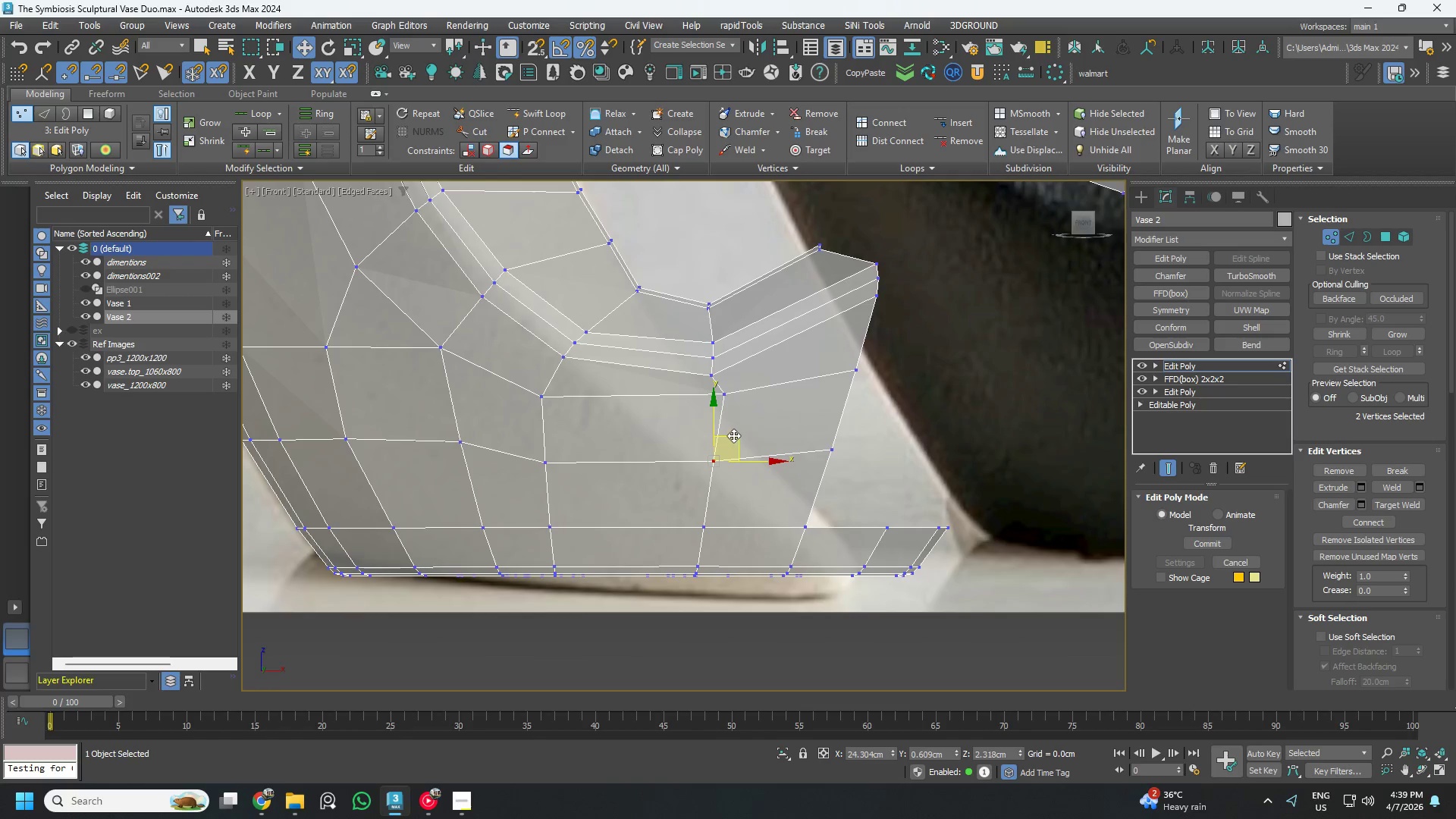 
left_click_drag(start_coordinate=[733, 435], to_coordinate=[611, 479])
 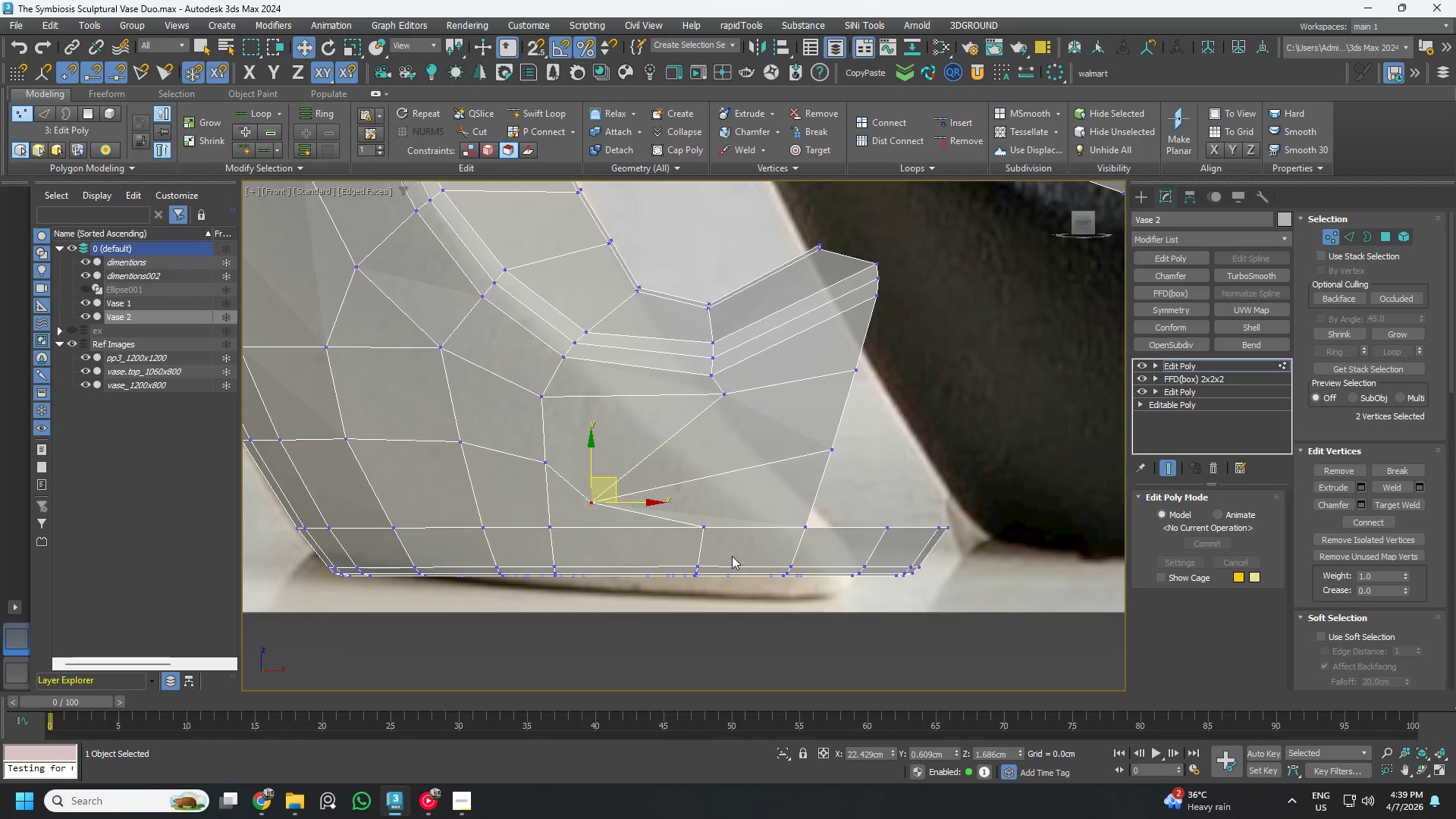 
left_click_drag(start_coordinate=[732, 554], to_coordinate=[675, 504])
 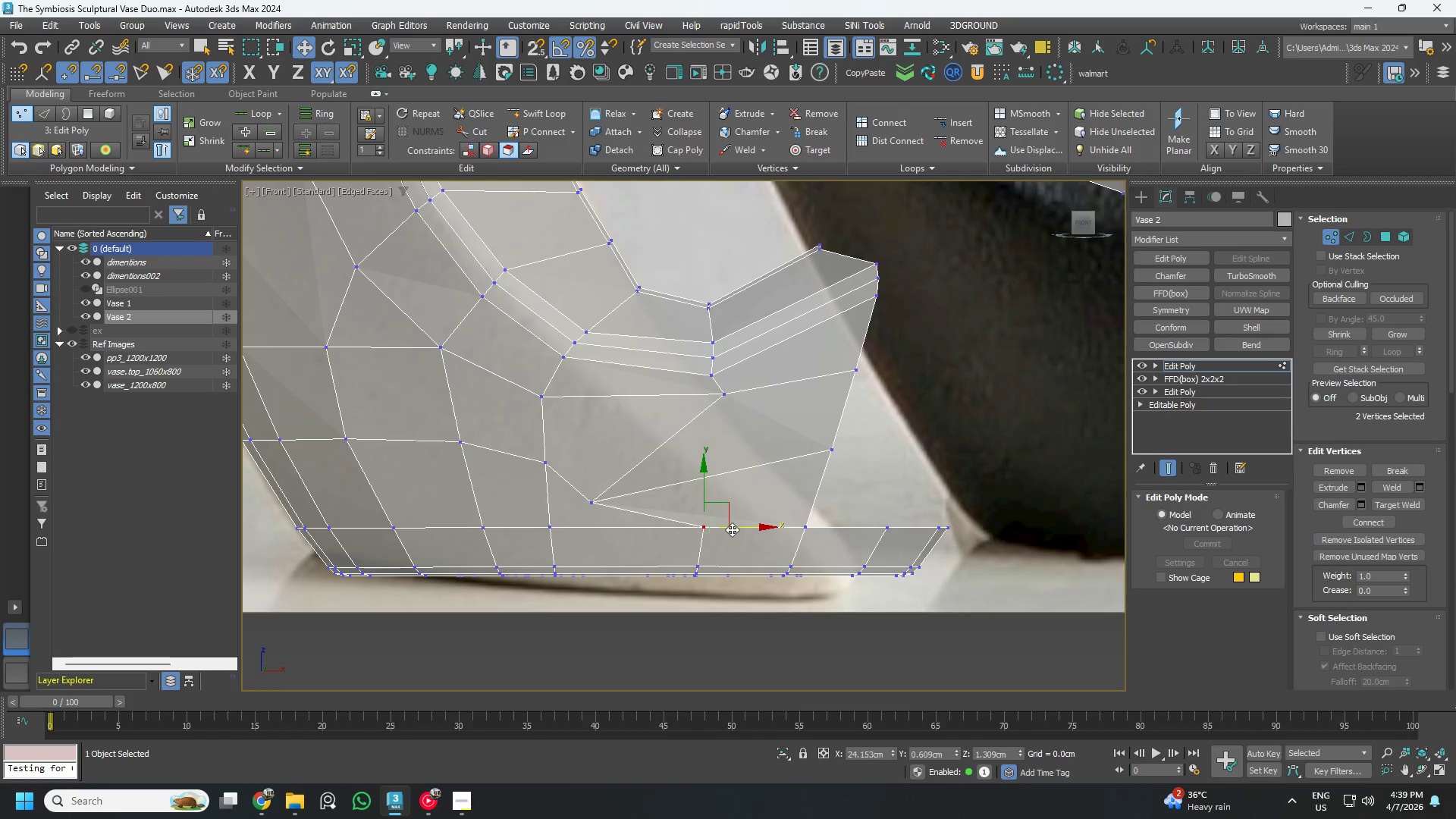 
left_click_drag(start_coordinate=[732, 529], to_coordinate=[623, 543])
 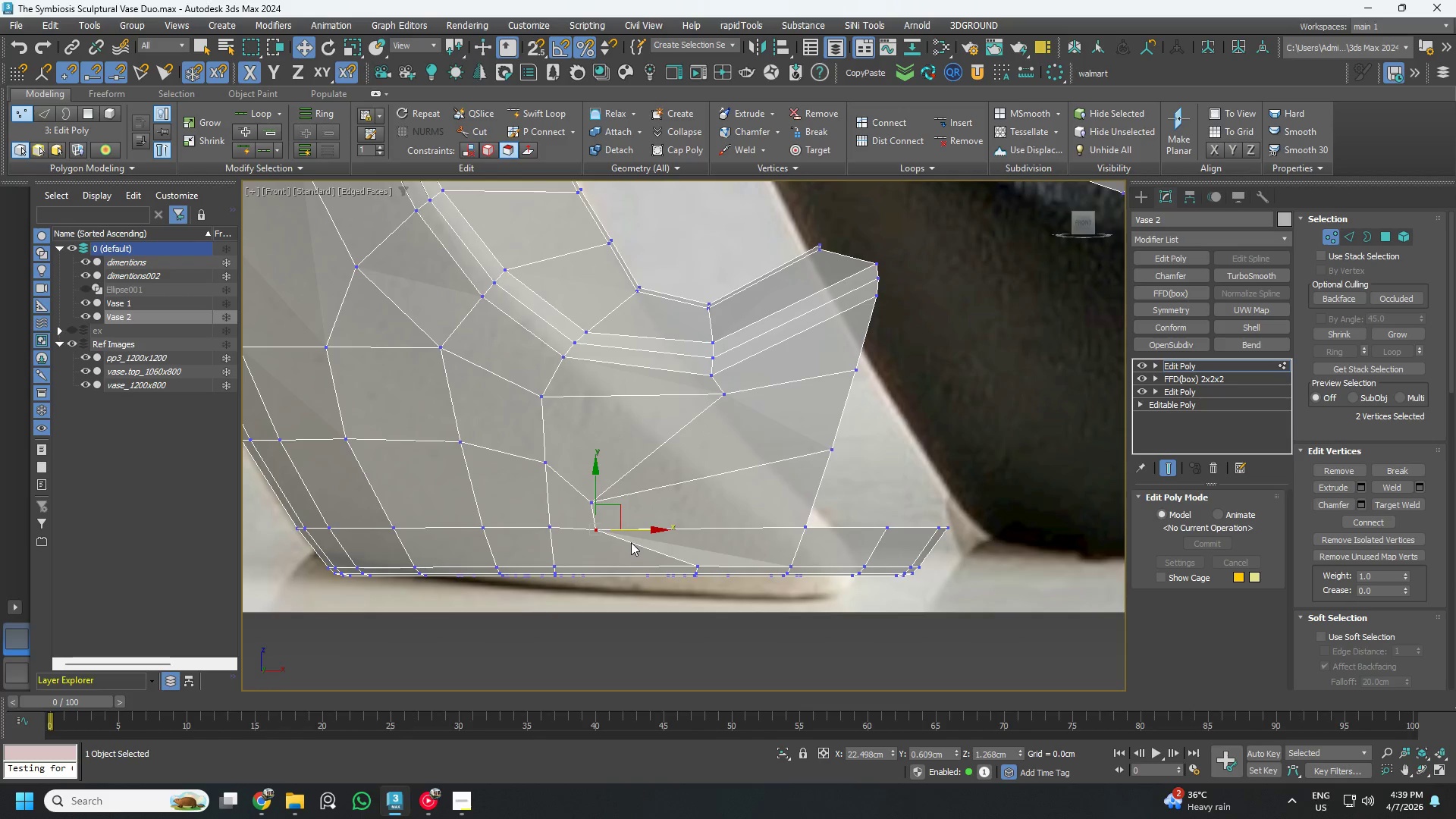 
left_click_drag(start_coordinate=[625, 529], to_coordinate=[658, 537])
 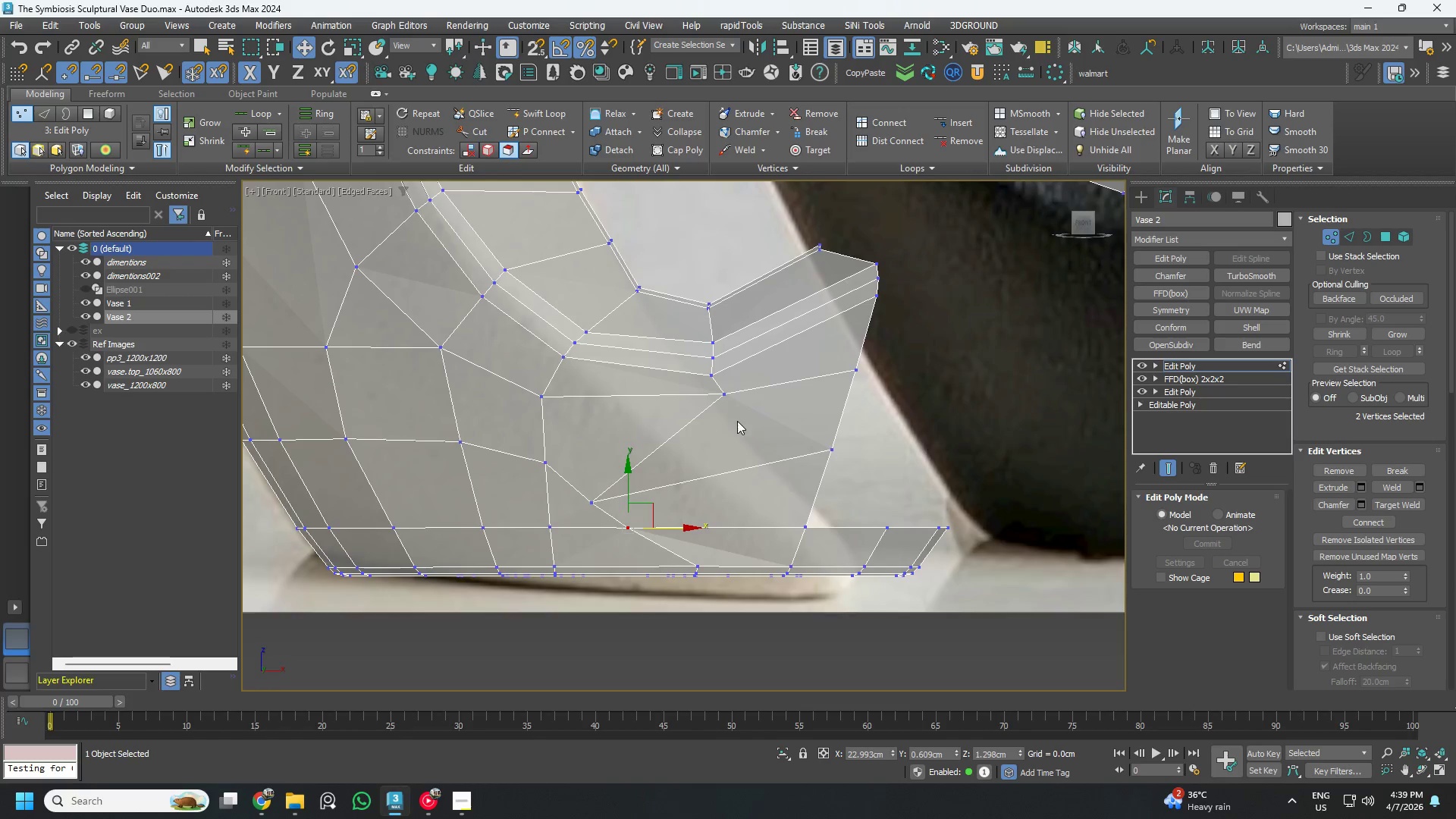 
left_click_drag(start_coordinate=[742, 420], to_coordinate=[715, 381])
 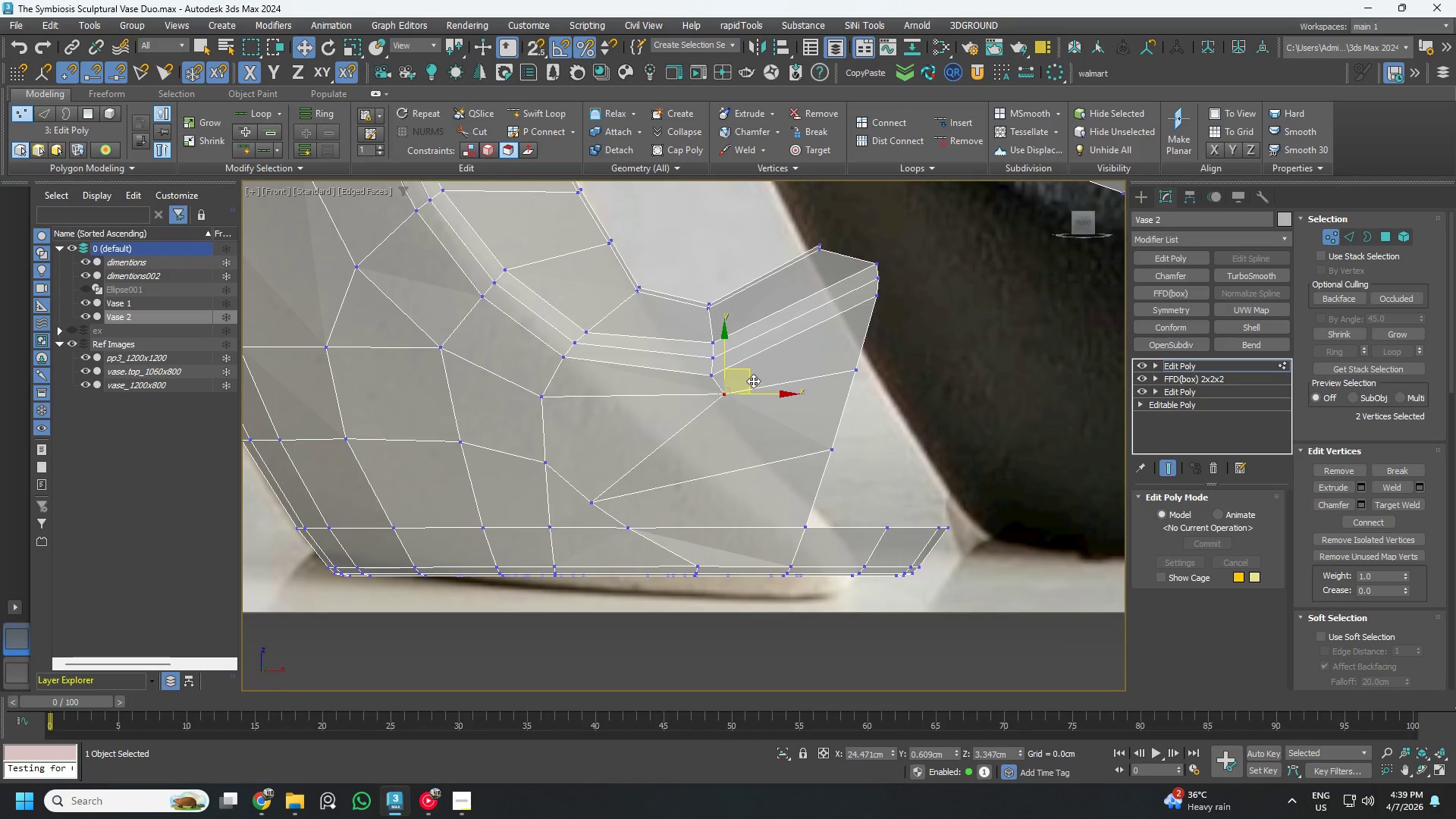 
left_click_drag(start_coordinate=[753, 380], to_coordinate=[629, 447])
 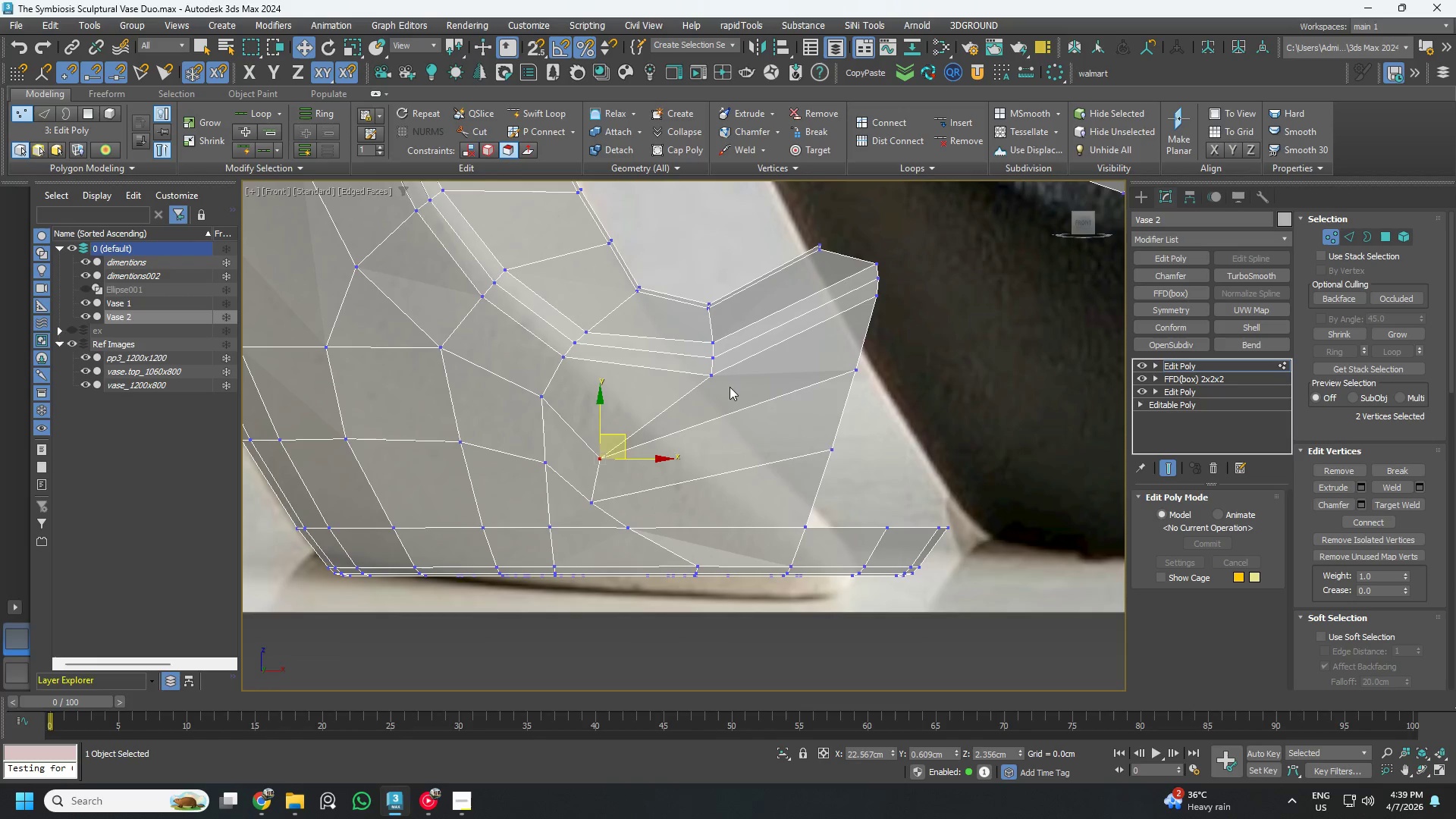 
left_click_drag(start_coordinate=[730, 391], to_coordinate=[690, 317])
 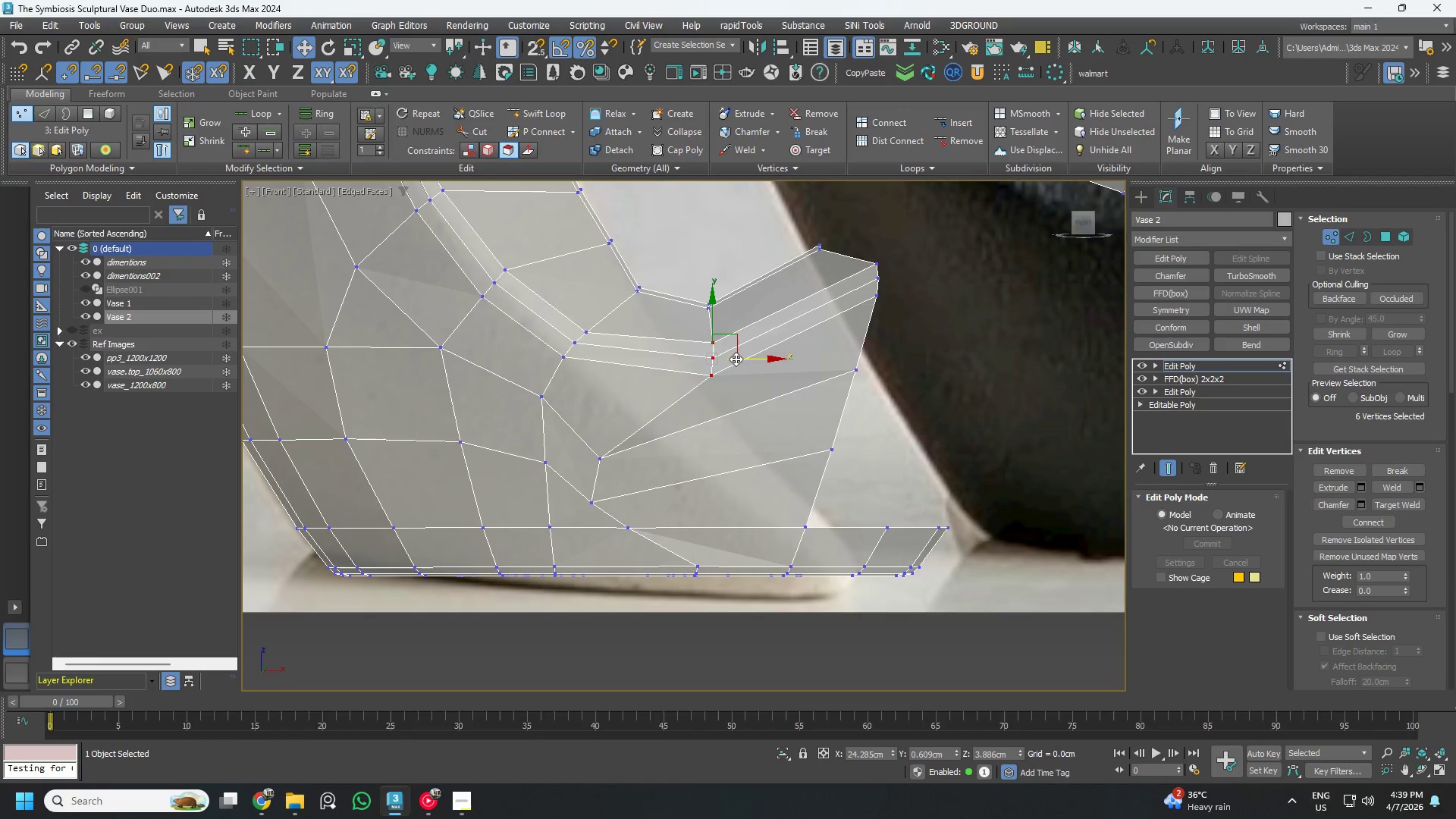 
type(ew)
 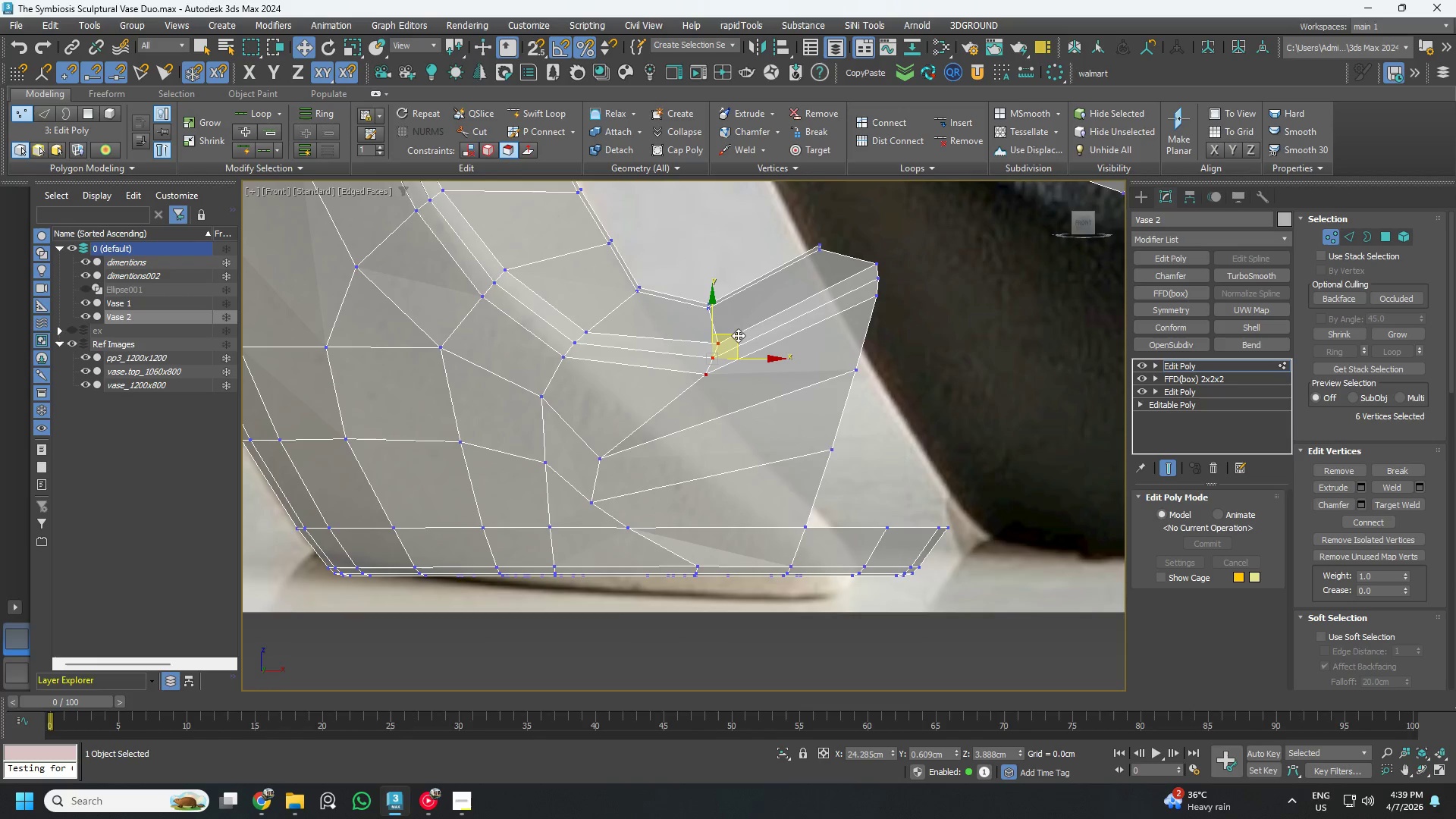 
left_click_drag(start_coordinate=[759, 325], to_coordinate=[770, 335])
 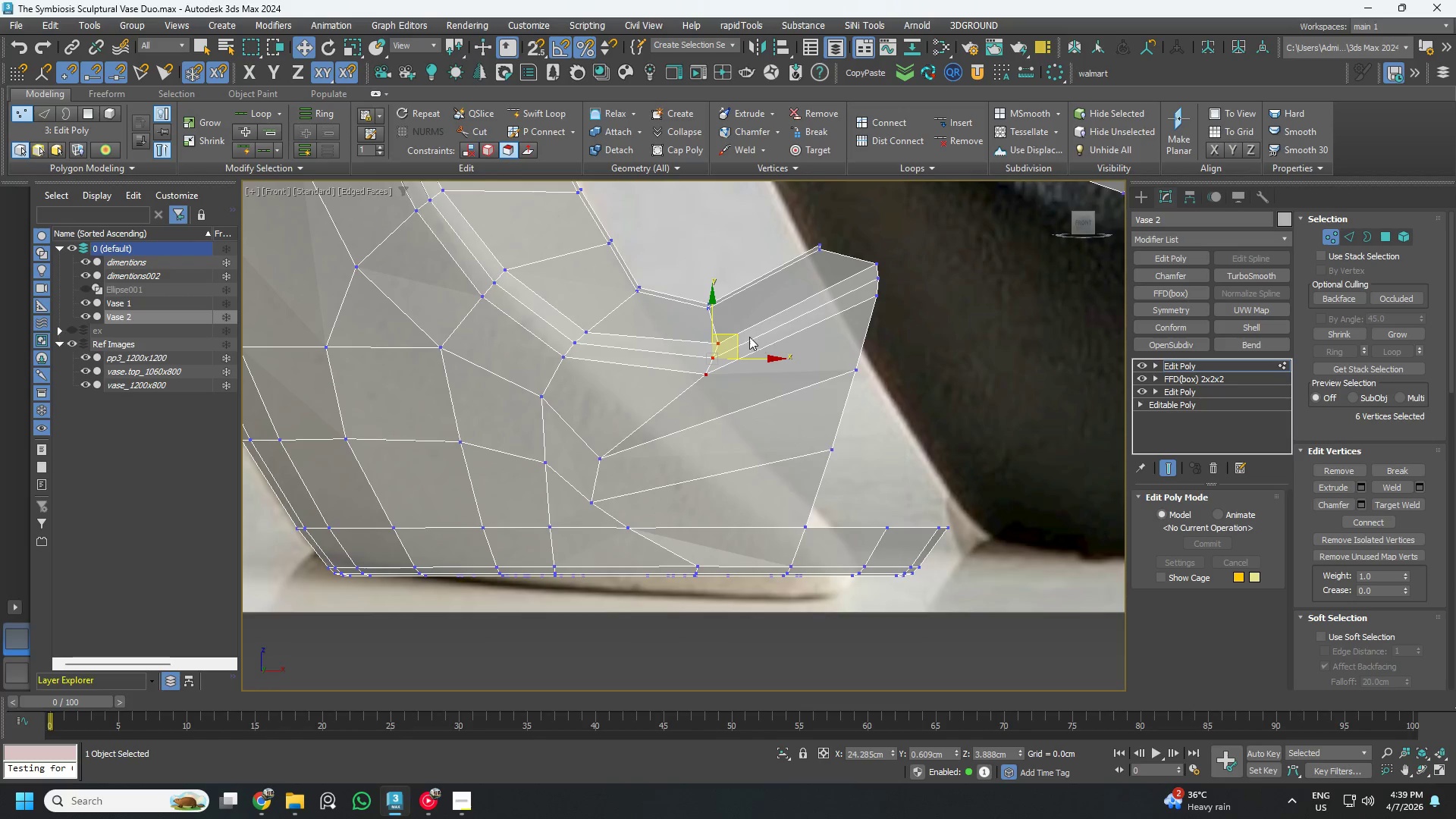 
left_click_drag(start_coordinate=[736, 334], to_coordinate=[667, 366])
 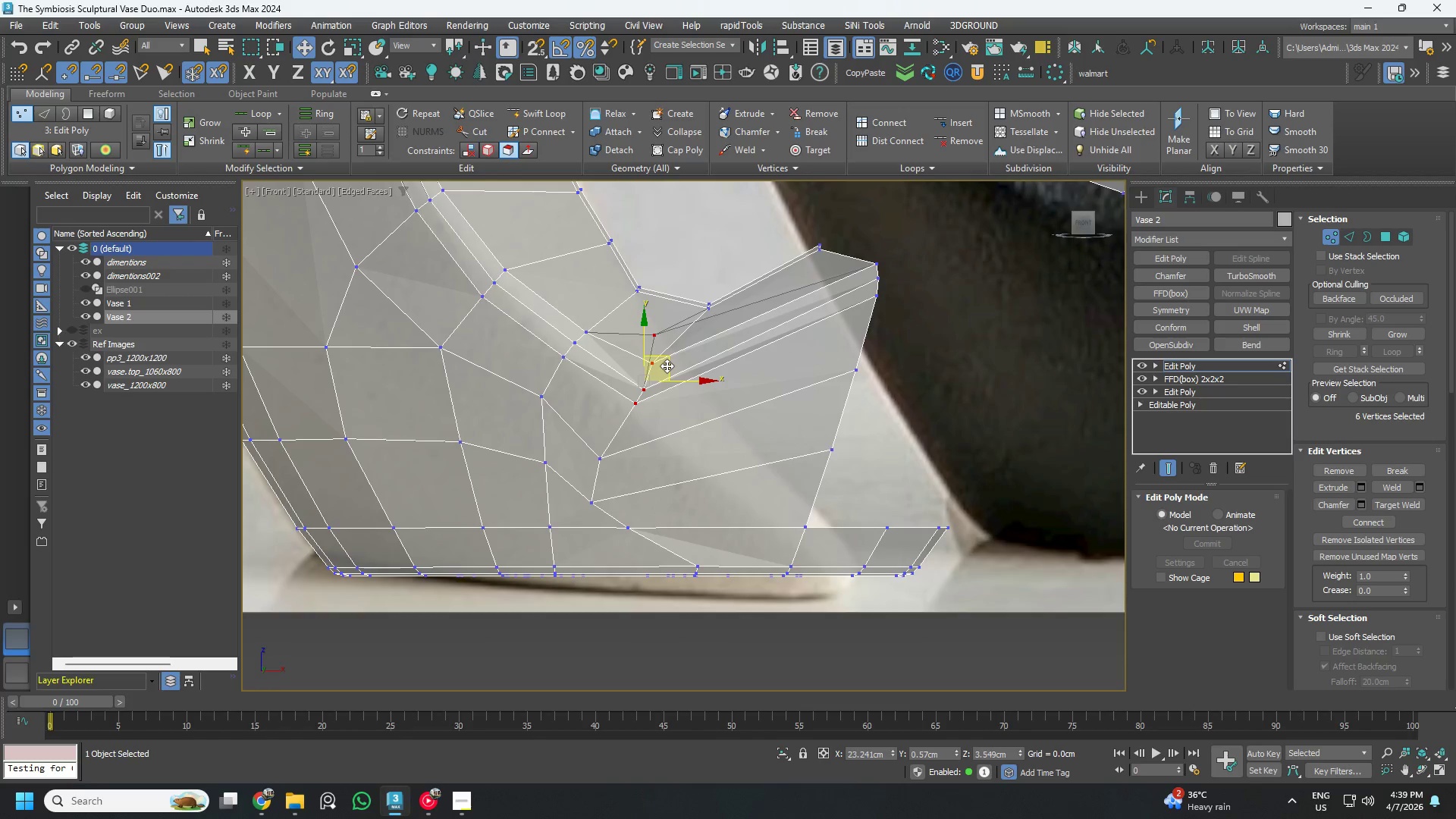 
key(Control+ControlLeft)
 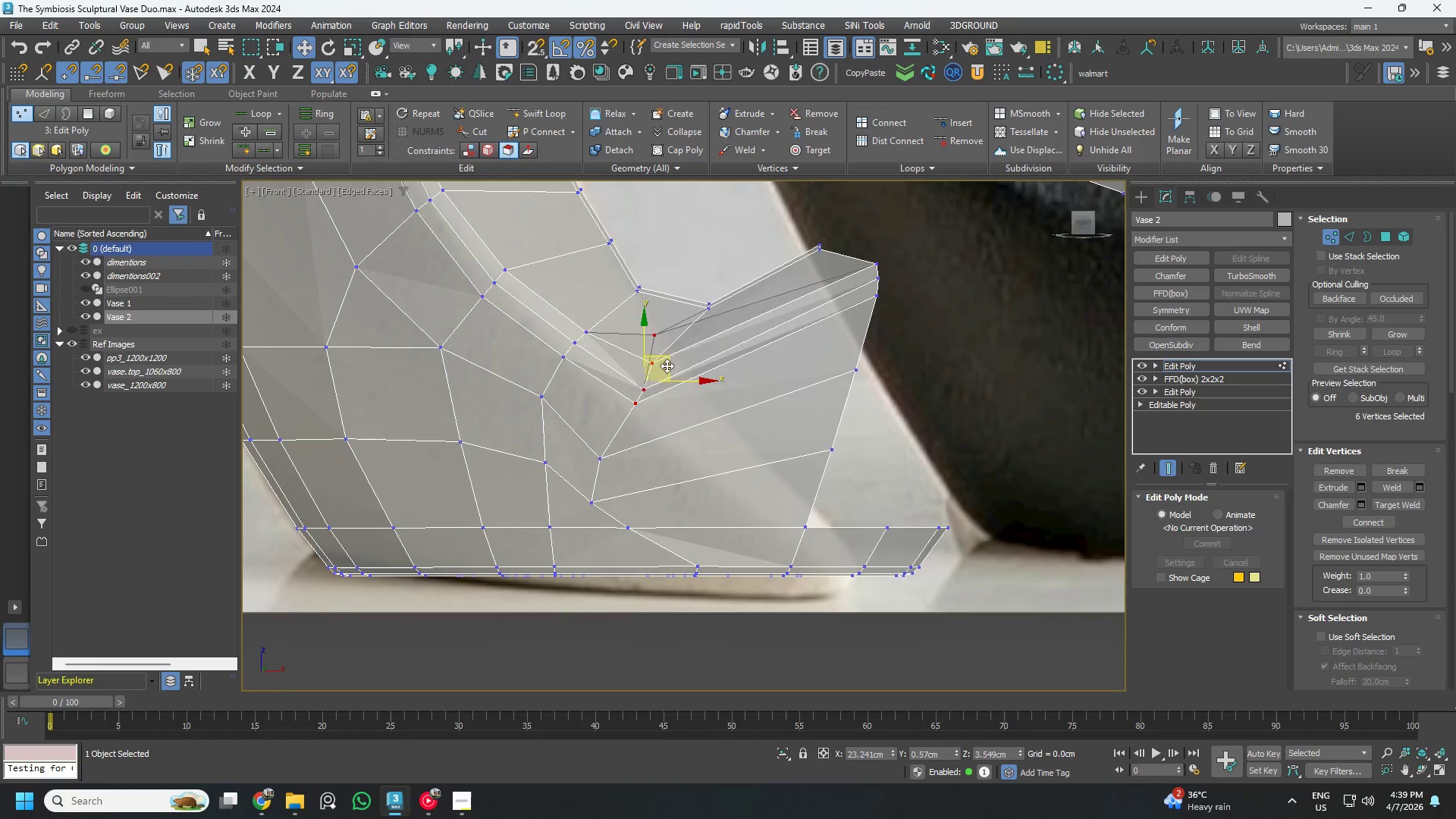 
key(Control+Z)
 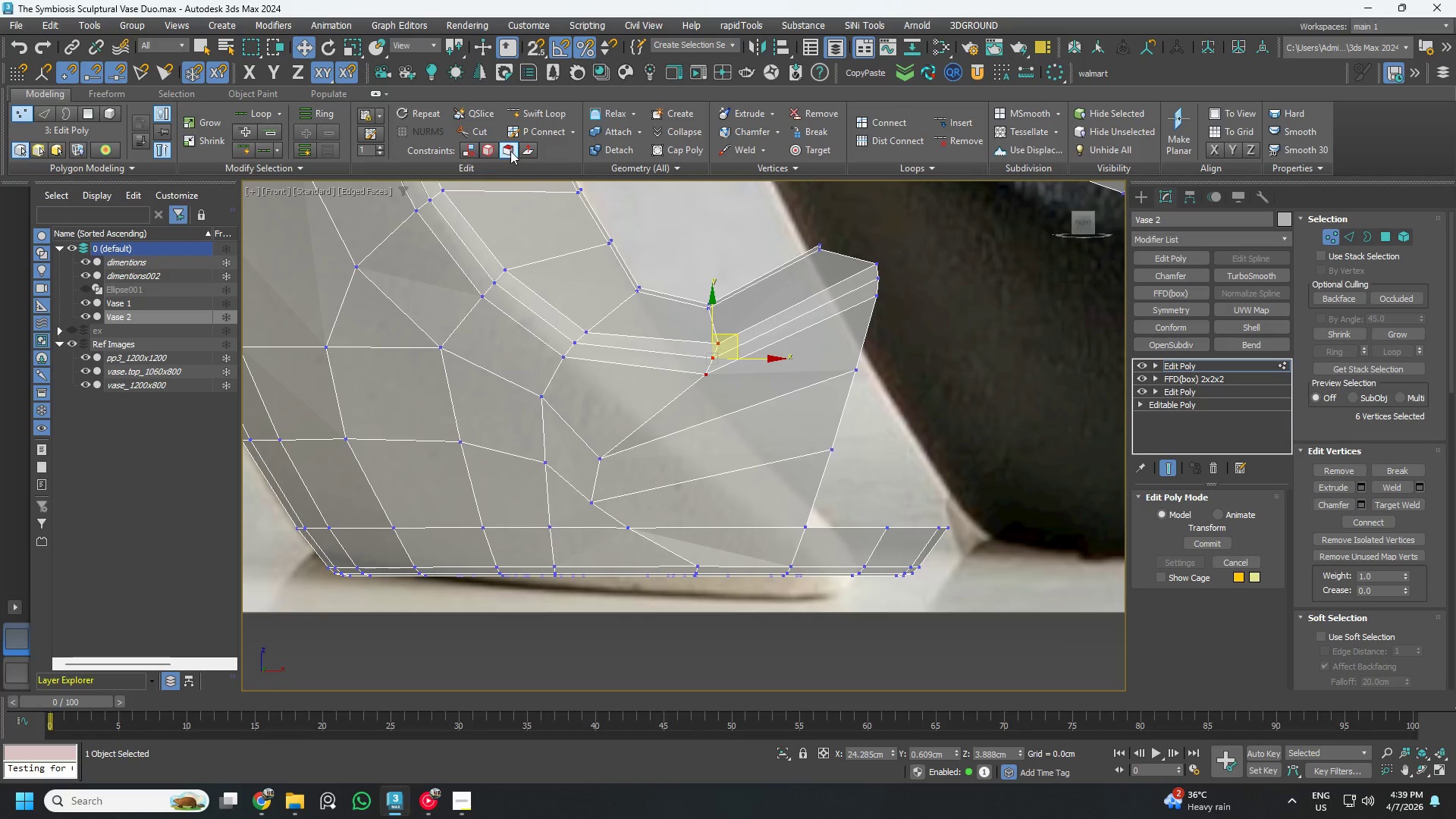 
left_click([484, 151])
 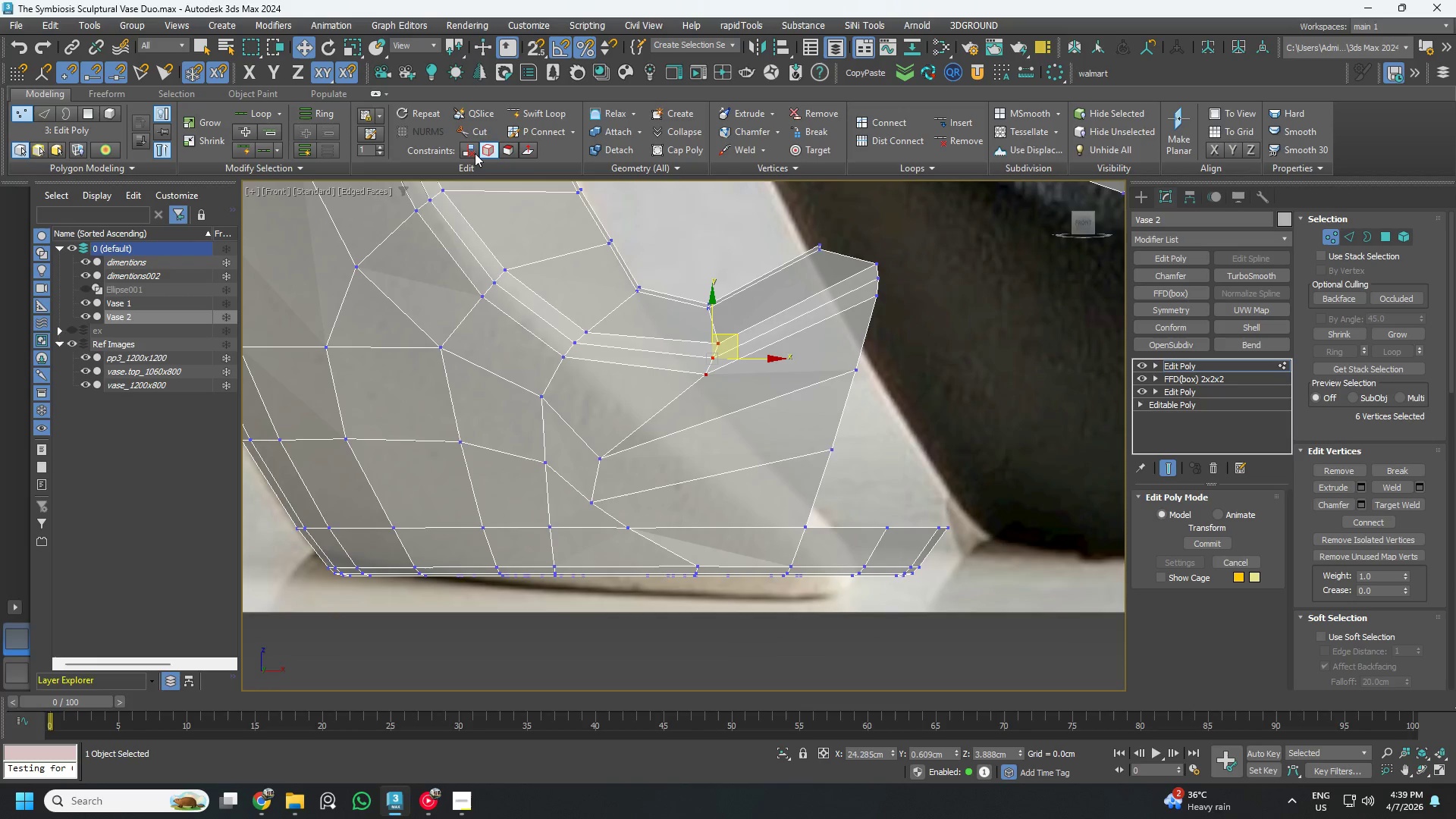 
left_click([469, 153])
 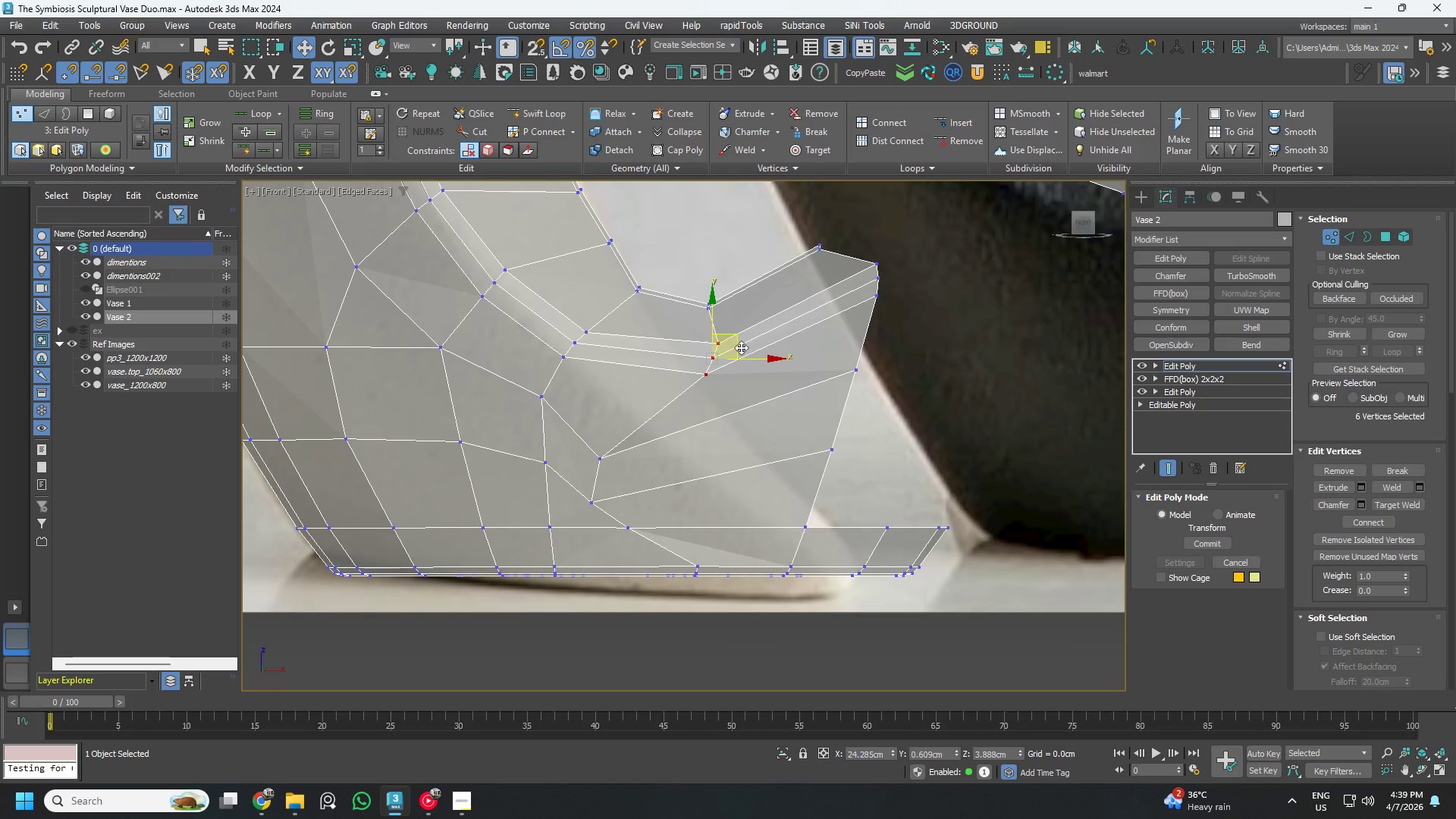 
left_click_drag(start_coordinate=[735, 343], to_coordinate=[669, 387])
 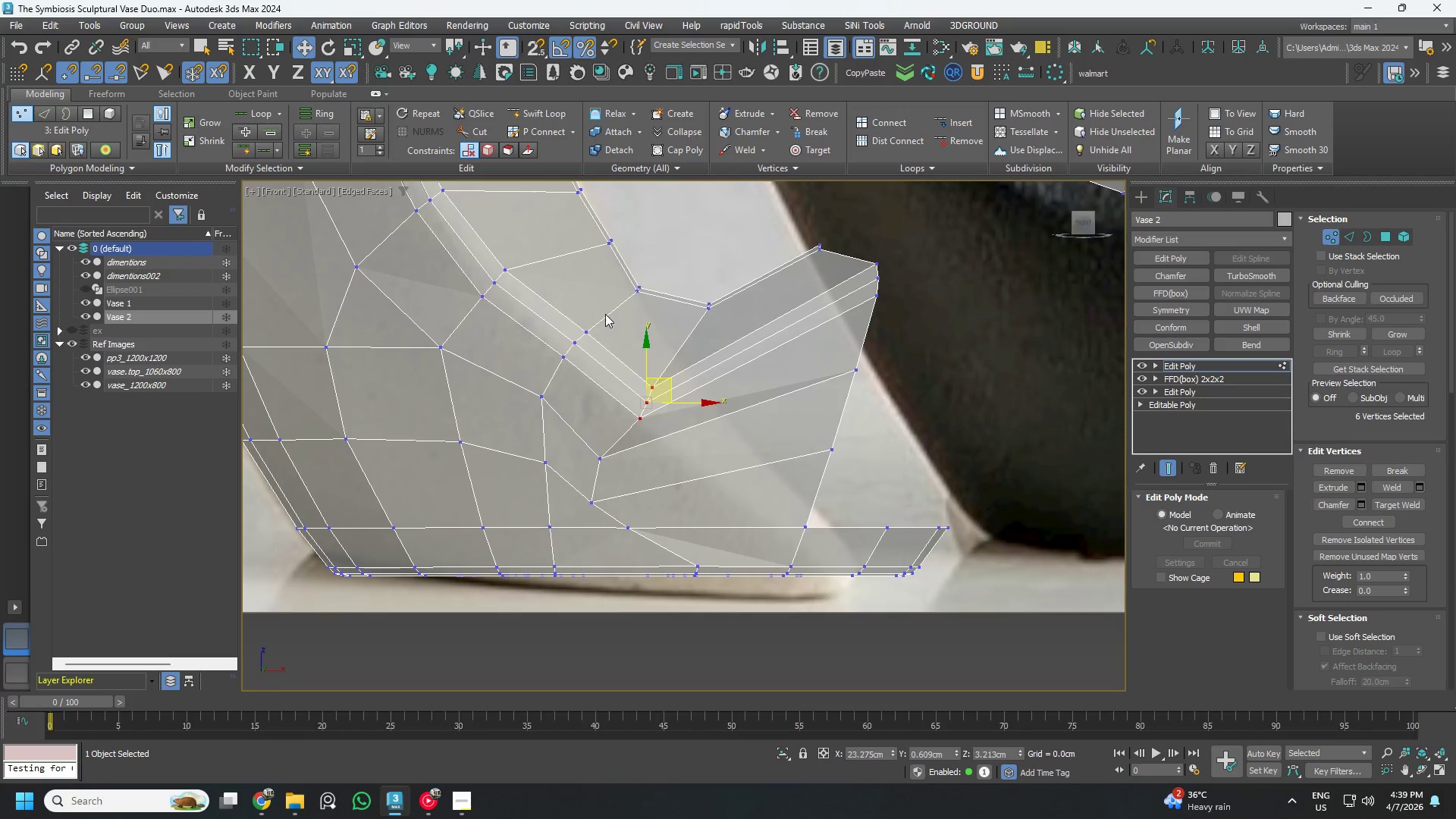 
left_click_drag(start_coordinate=[605, 313], to_coordinate=[543, 374])
 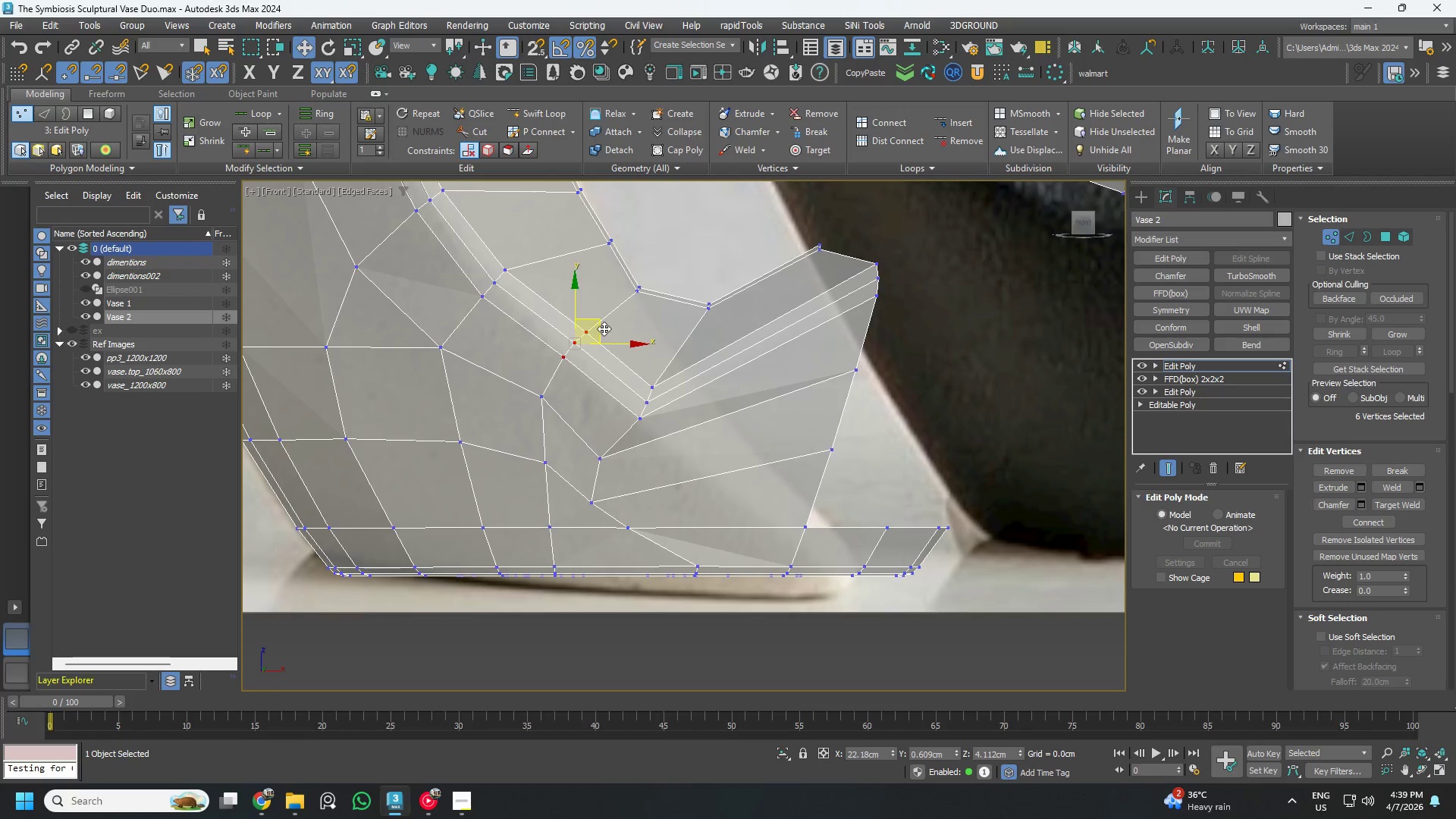 
left_click_drag(start_coordinate=[604, 328], to_coordinate=[598, 332])
 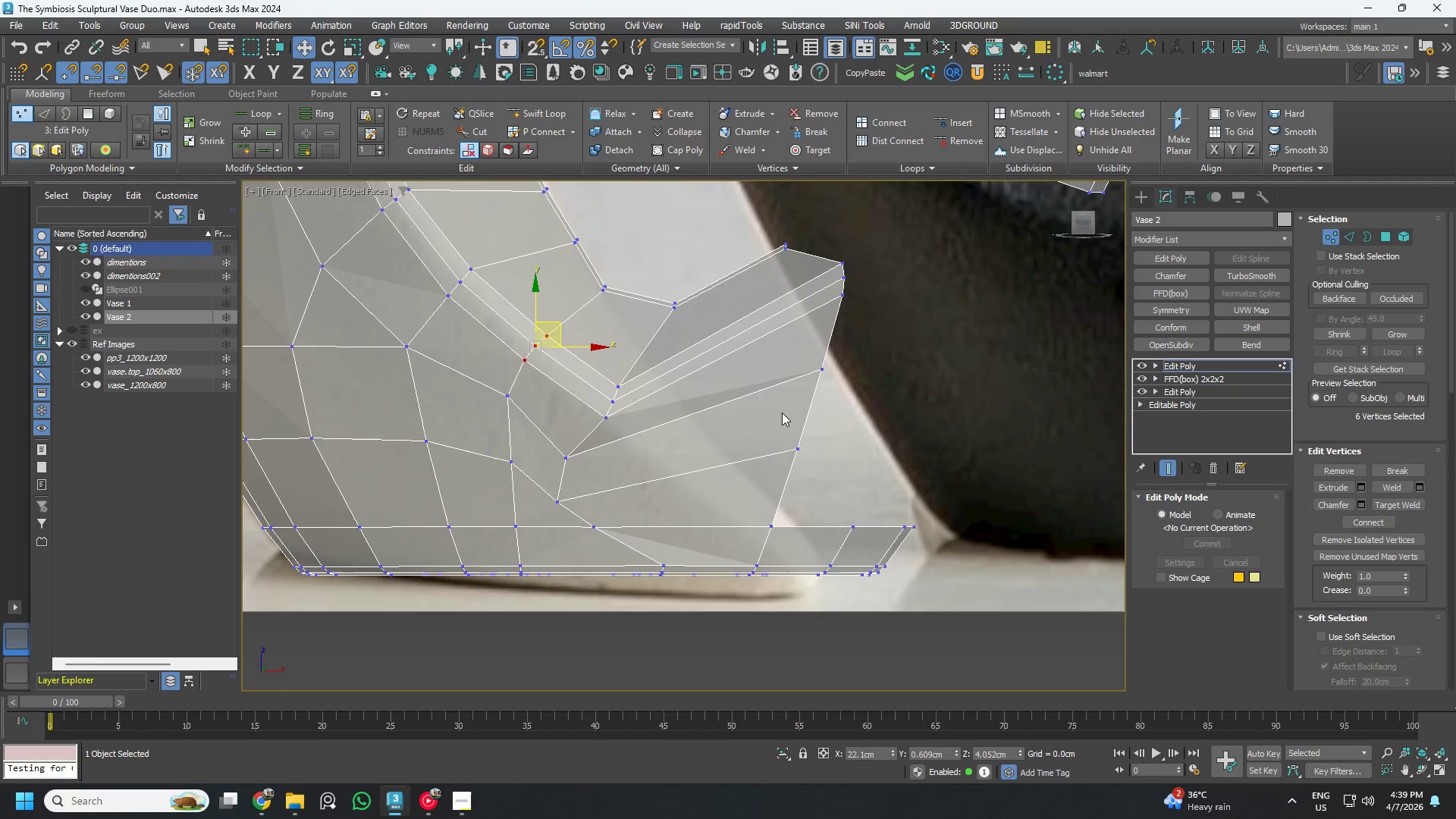 
left_click_drag(start_coordinate=[877, 256], to_coordinate=[810, 303])
 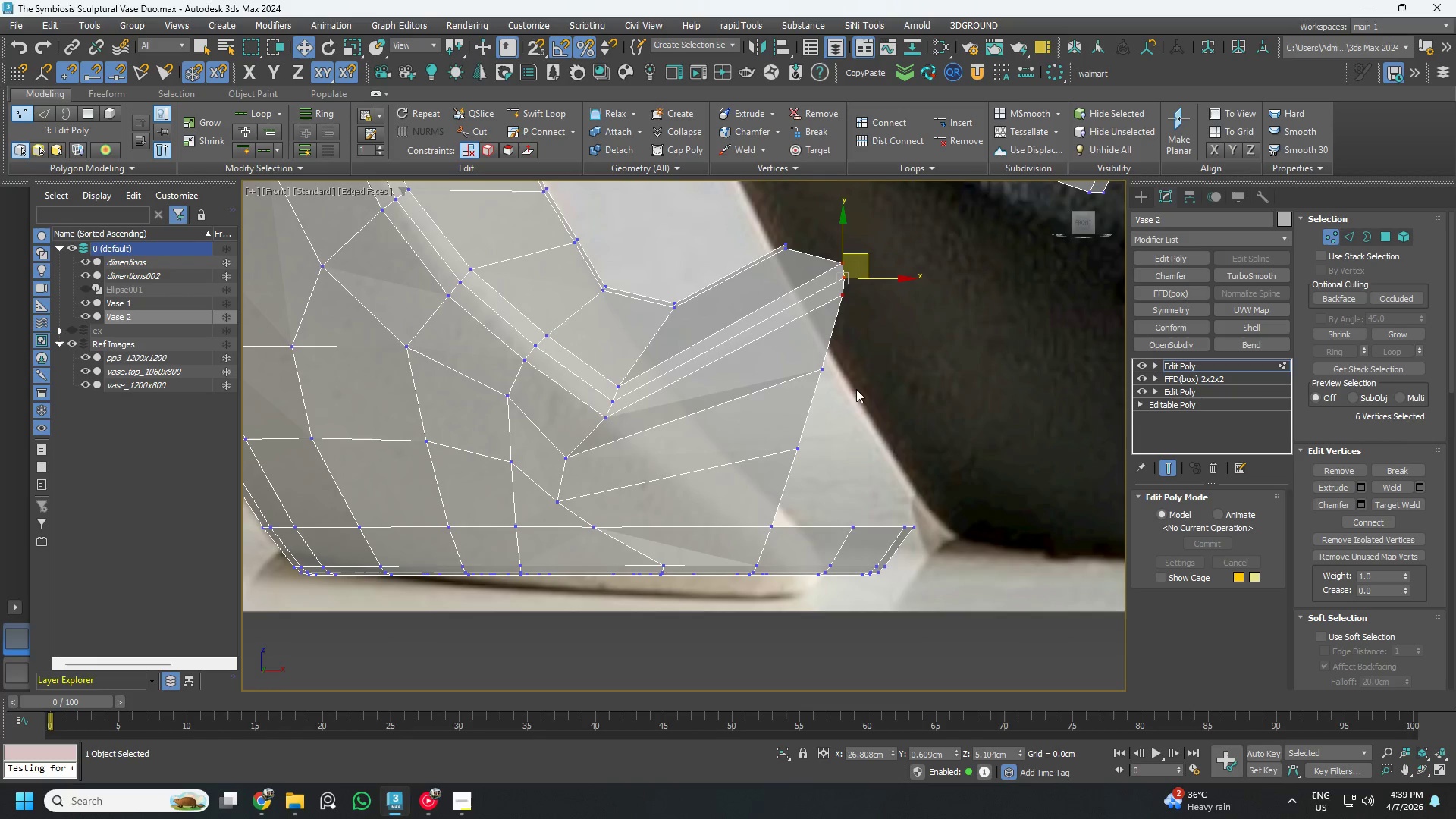 
left_click_drag(start_coordinate=[861, 369], to_coordinate=[773, 404])
 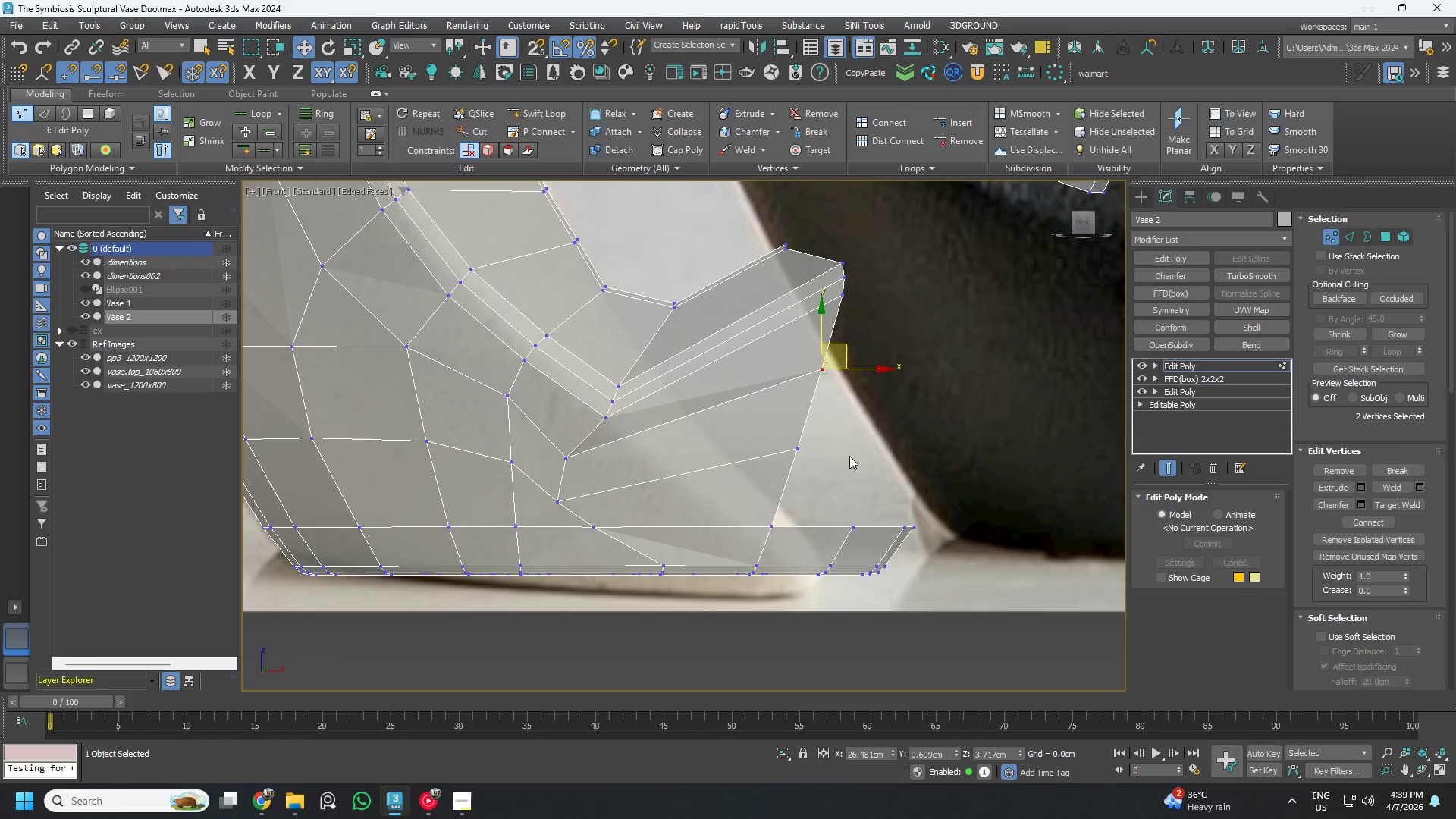 
left_click_drag(start_coordinate=[835, 445], to_coordinate=[769, 481])
 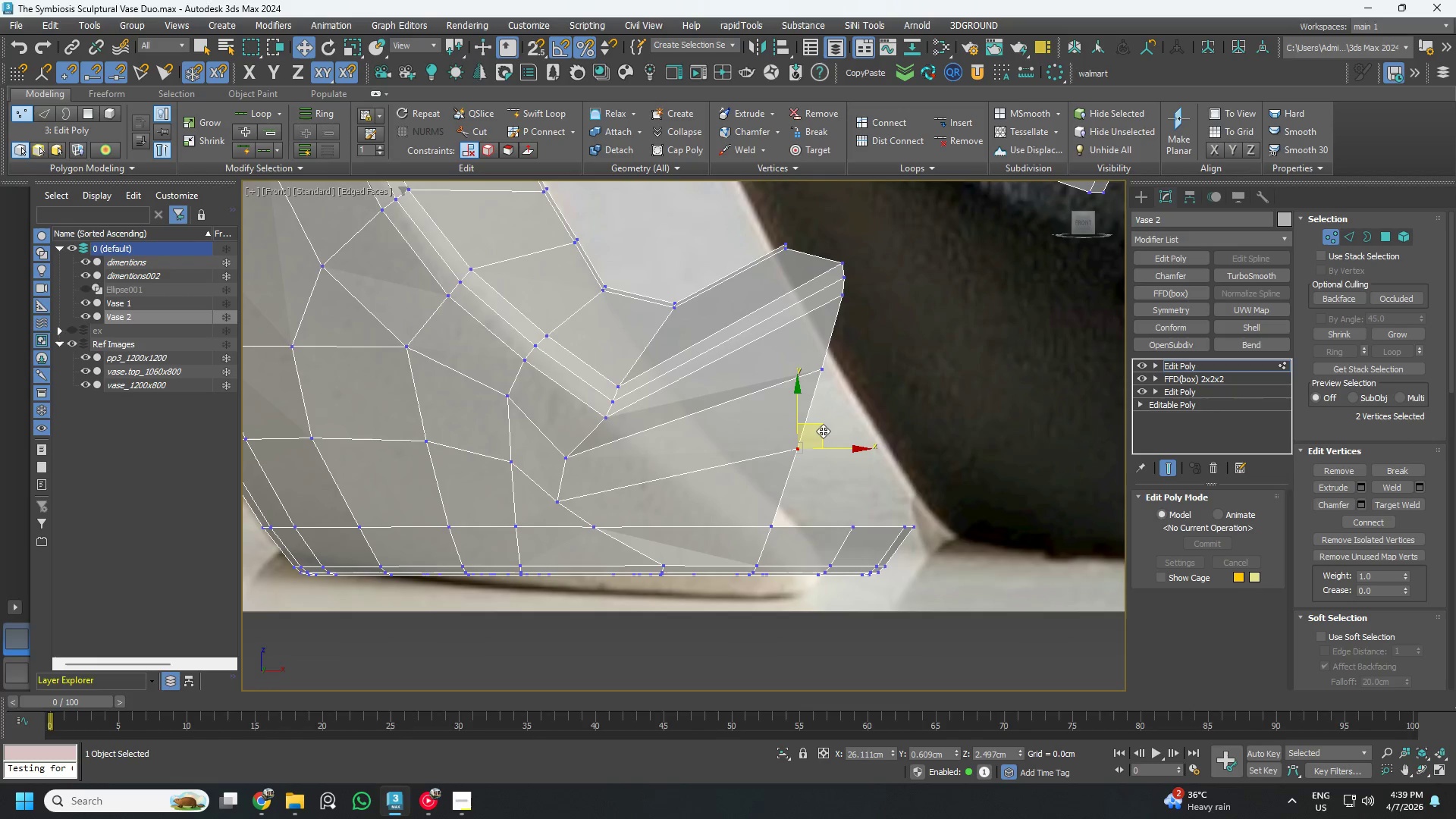 
left_click_drag(start_coordinate=[823, 431], to_coordinate=[766, 492])
 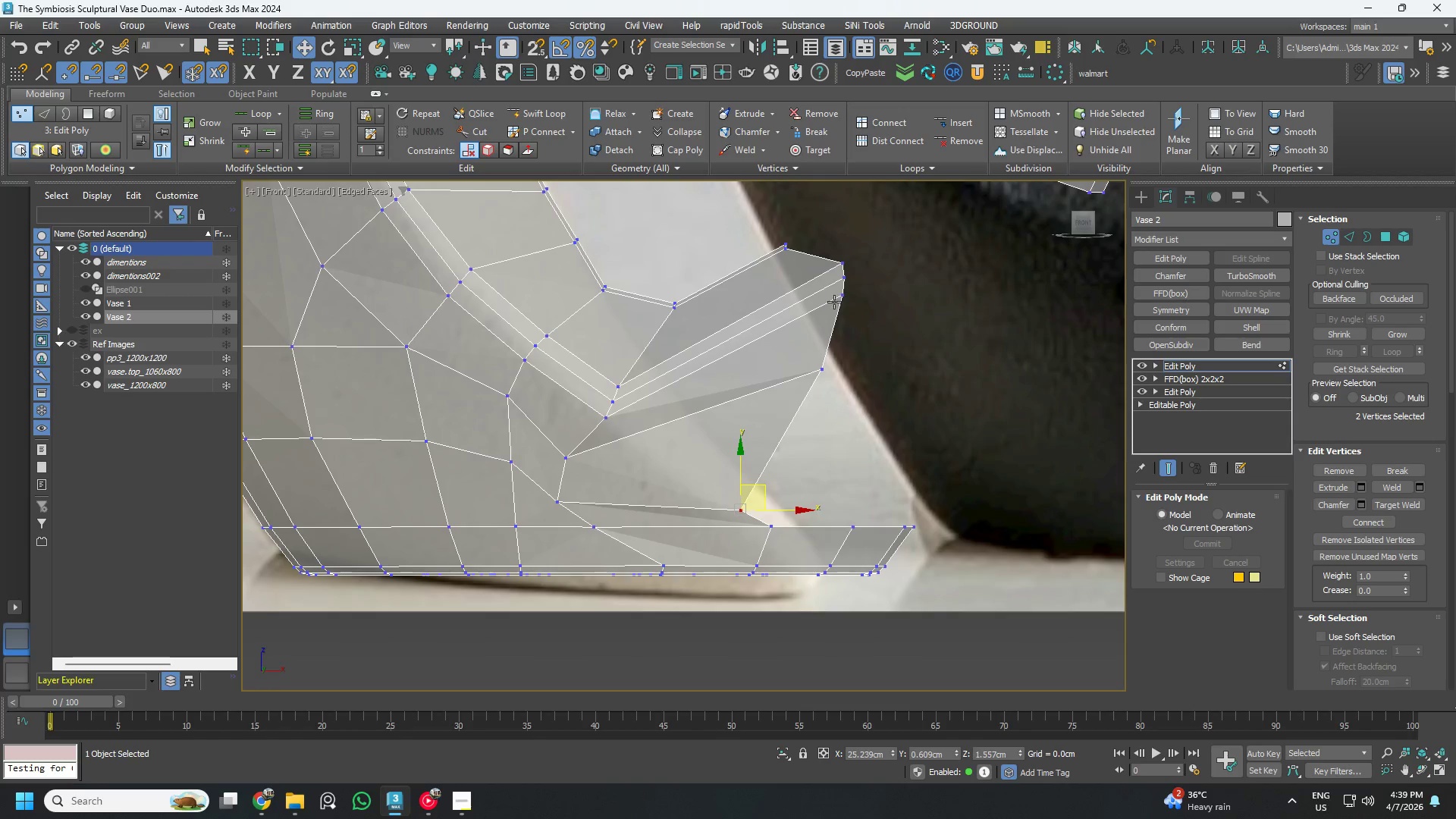 
left_click_drag(start_coordinate=[862, 346], to_coordinate=[777, 414])
 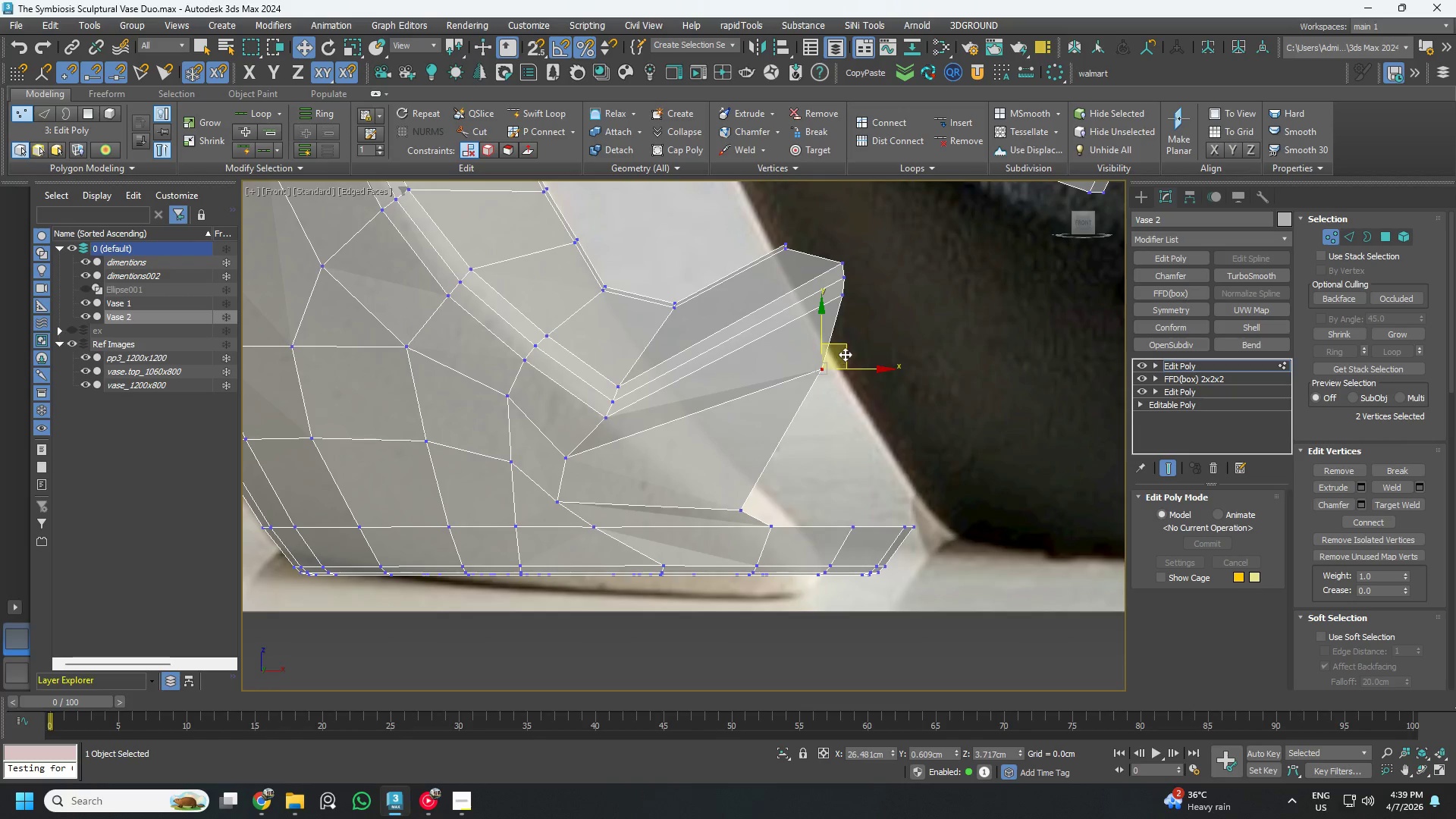 
left_click_drag(start_coordinate=[846, 353], to_coordinate=[752, 478])
 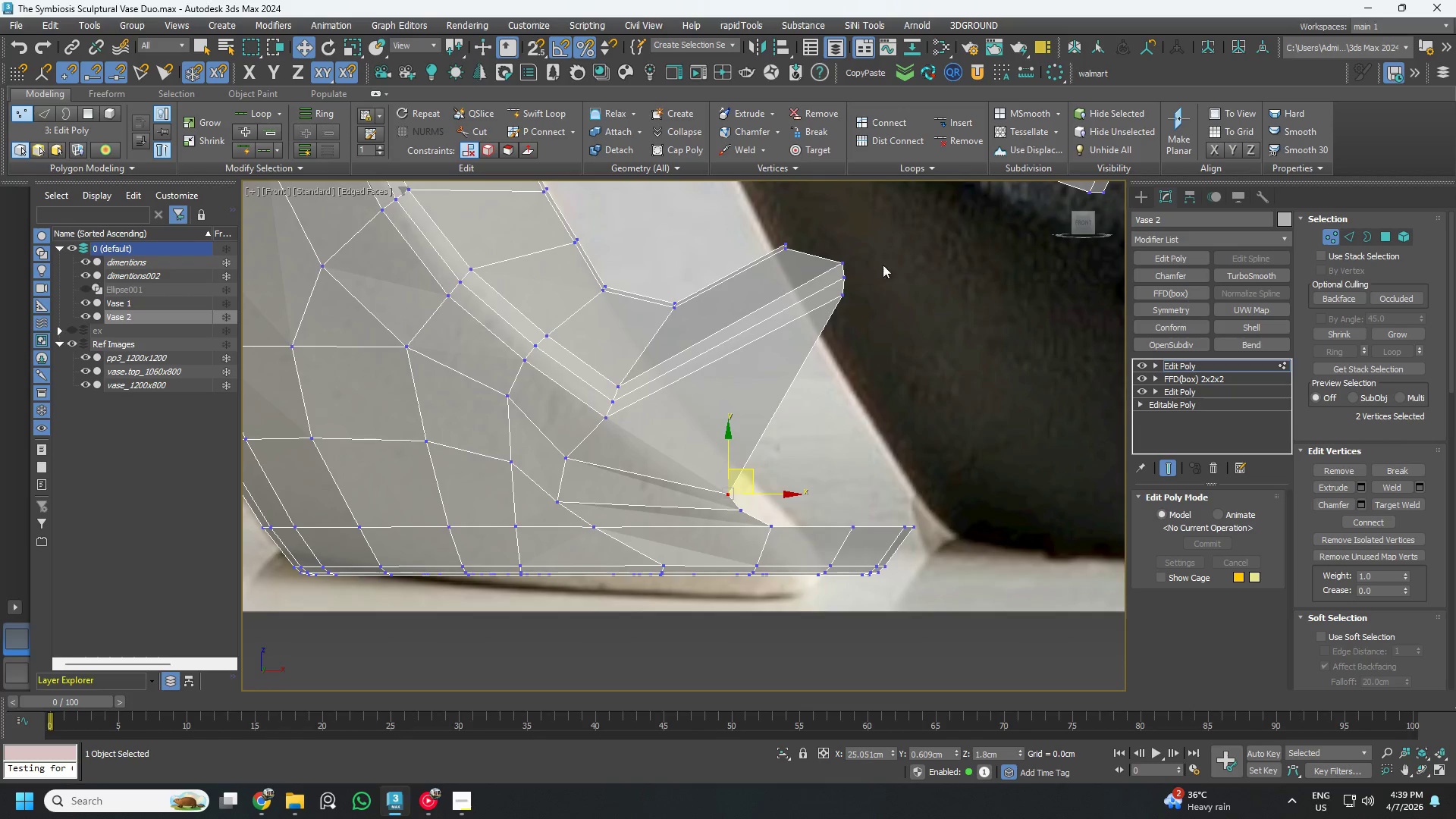 
left_click_drag(start_coordinate=[881, 249], to_coordinate=[820, 331])
 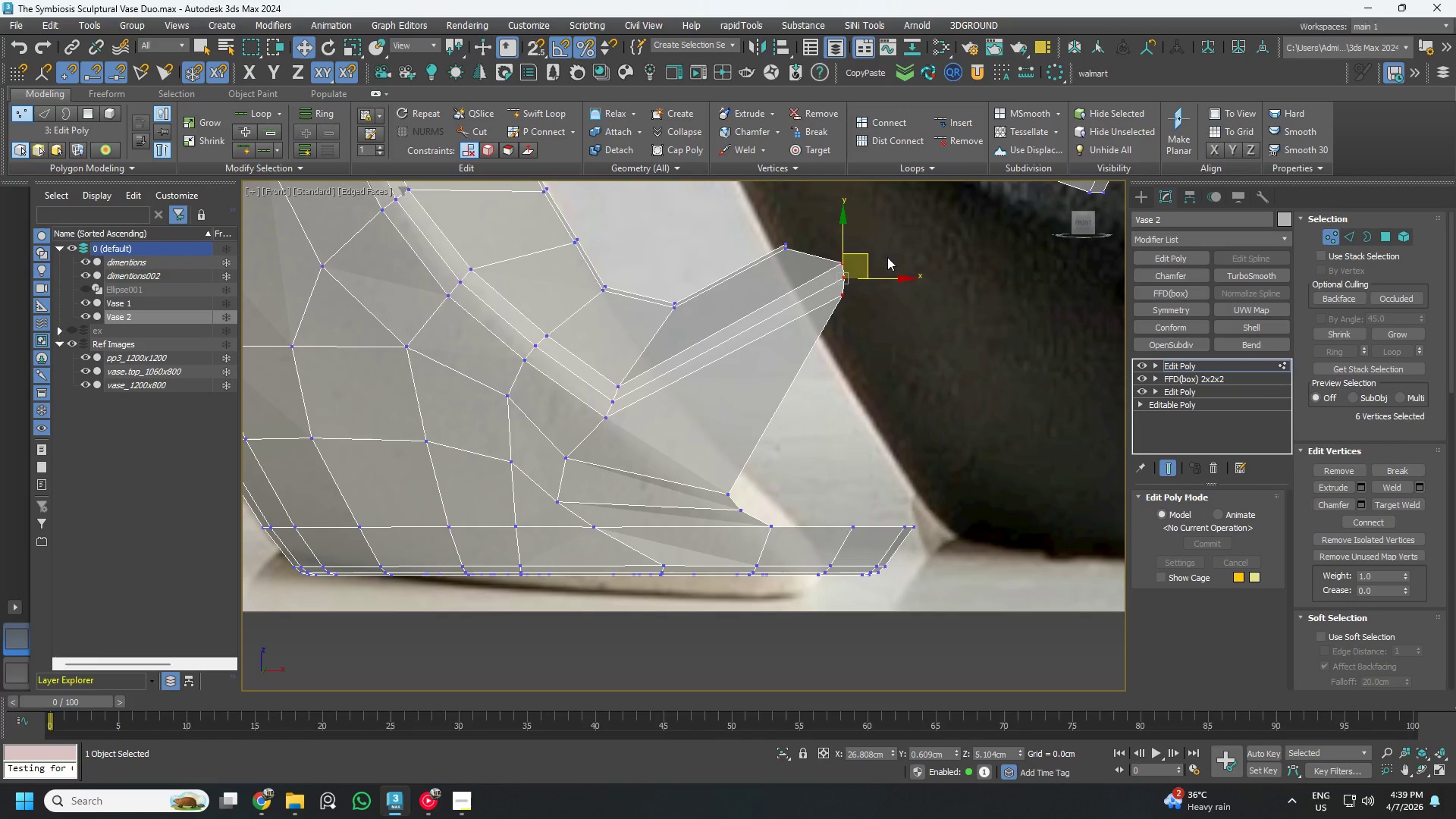 
left_click_drag(start_coordinate=[871, 259], to_coordinate=[731, 439])
 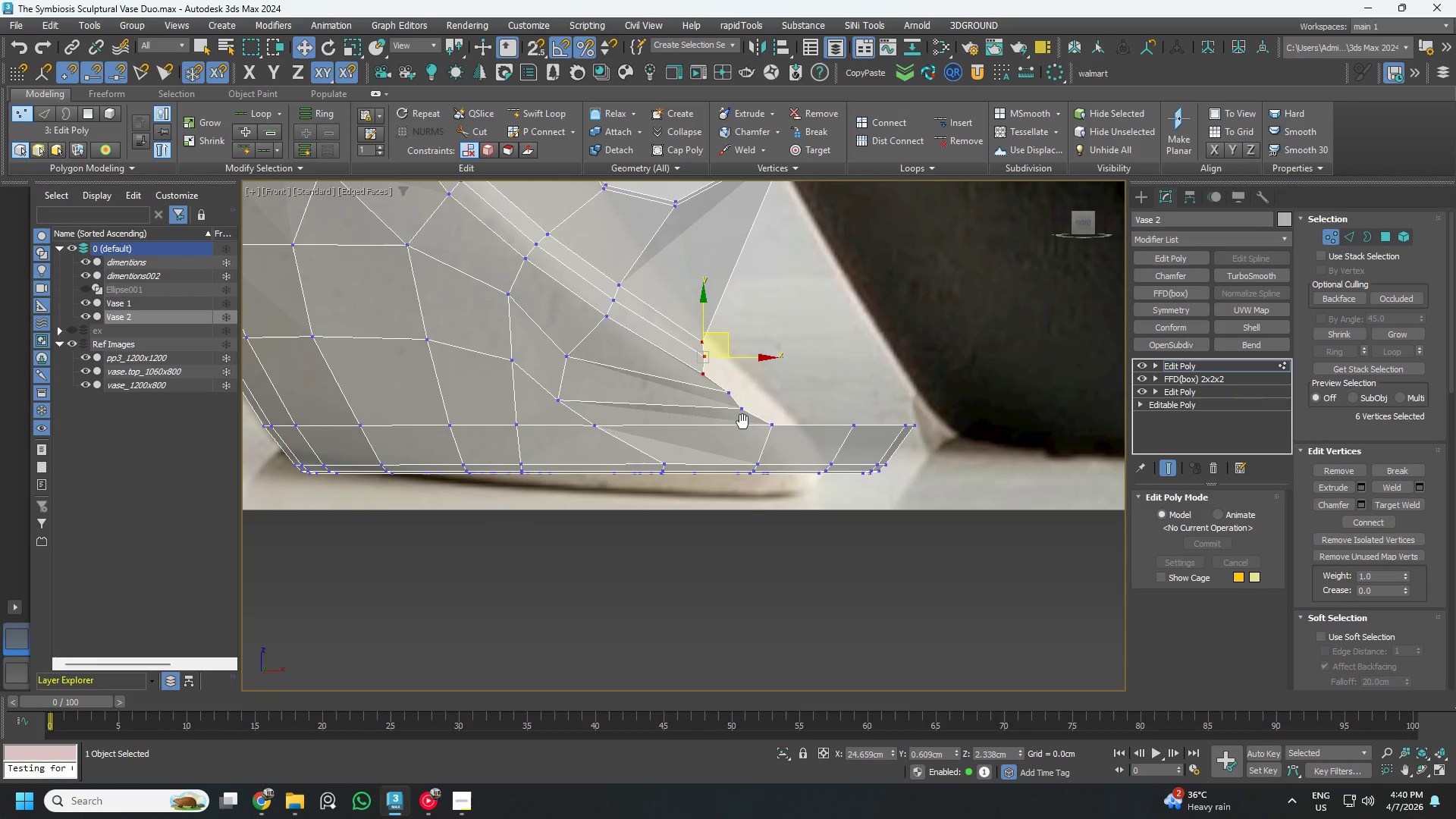 
scroll: coordinate [734, 403], scroll_direction: up, amount: 2.0
 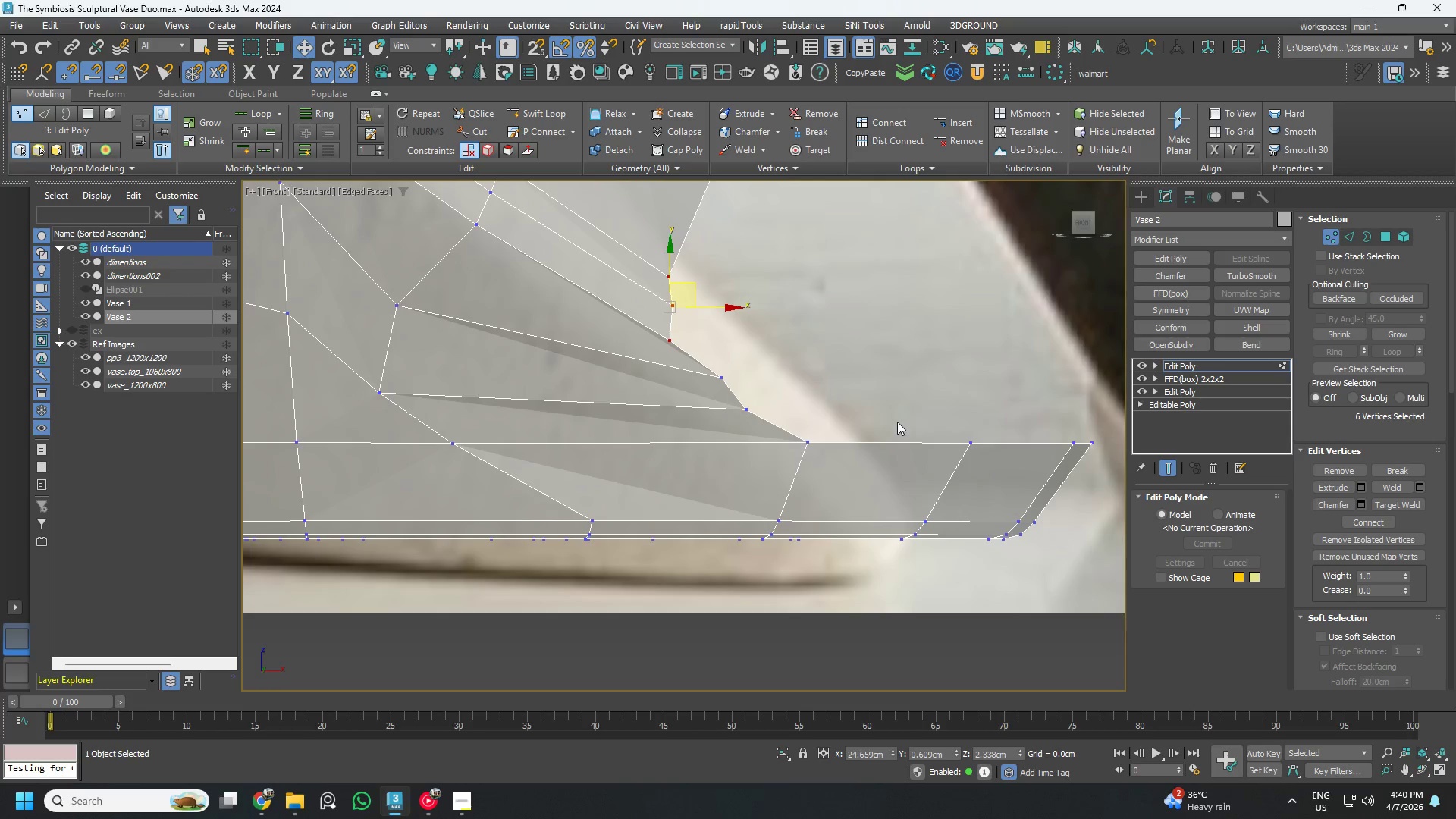 
scroll: coordinate [839, 428], scroll_direction: down, amount: 1.0
 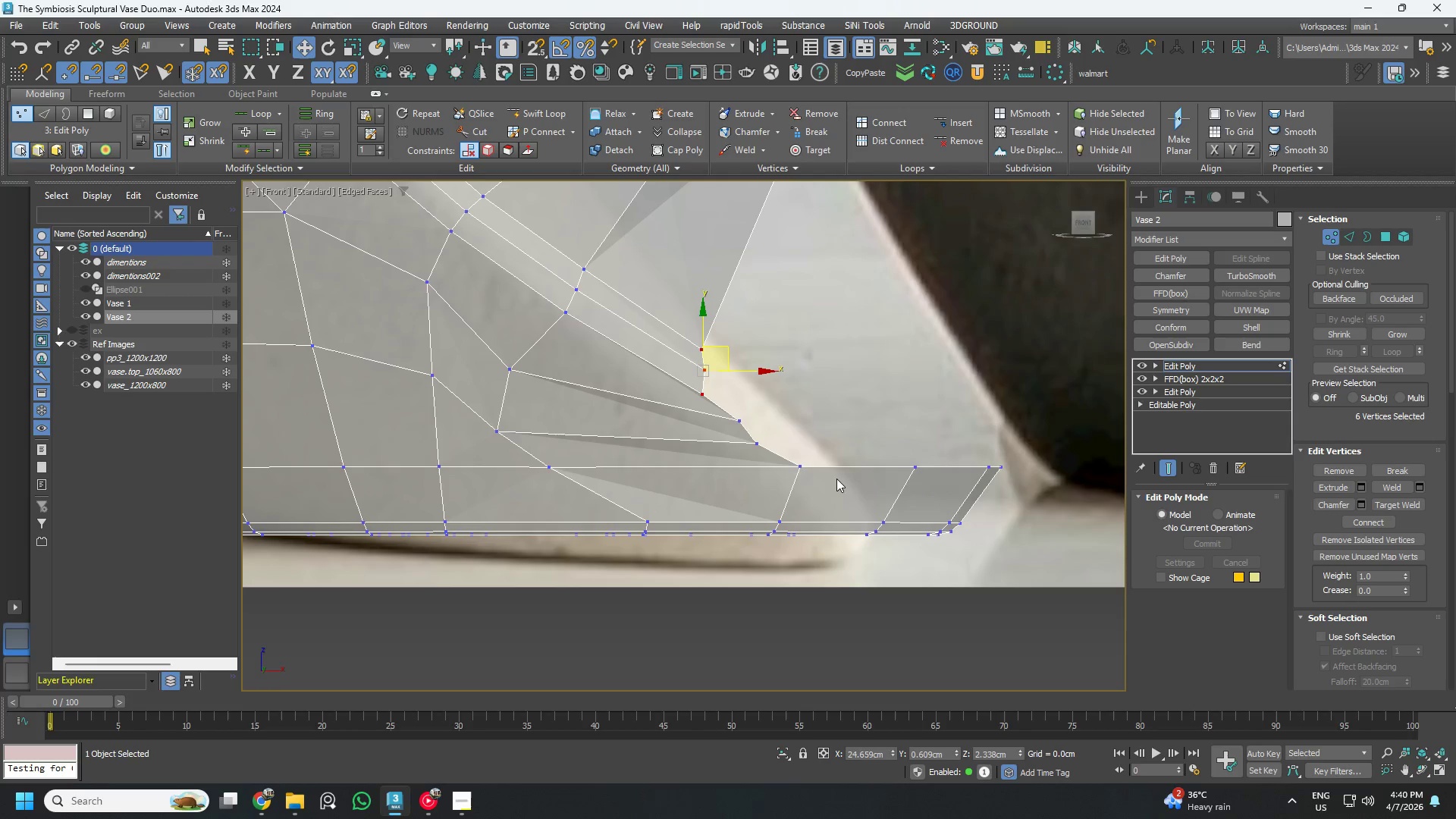 
left_click_drag(start_coordinate=[836, 485], to_coordinate=[796, 431])
 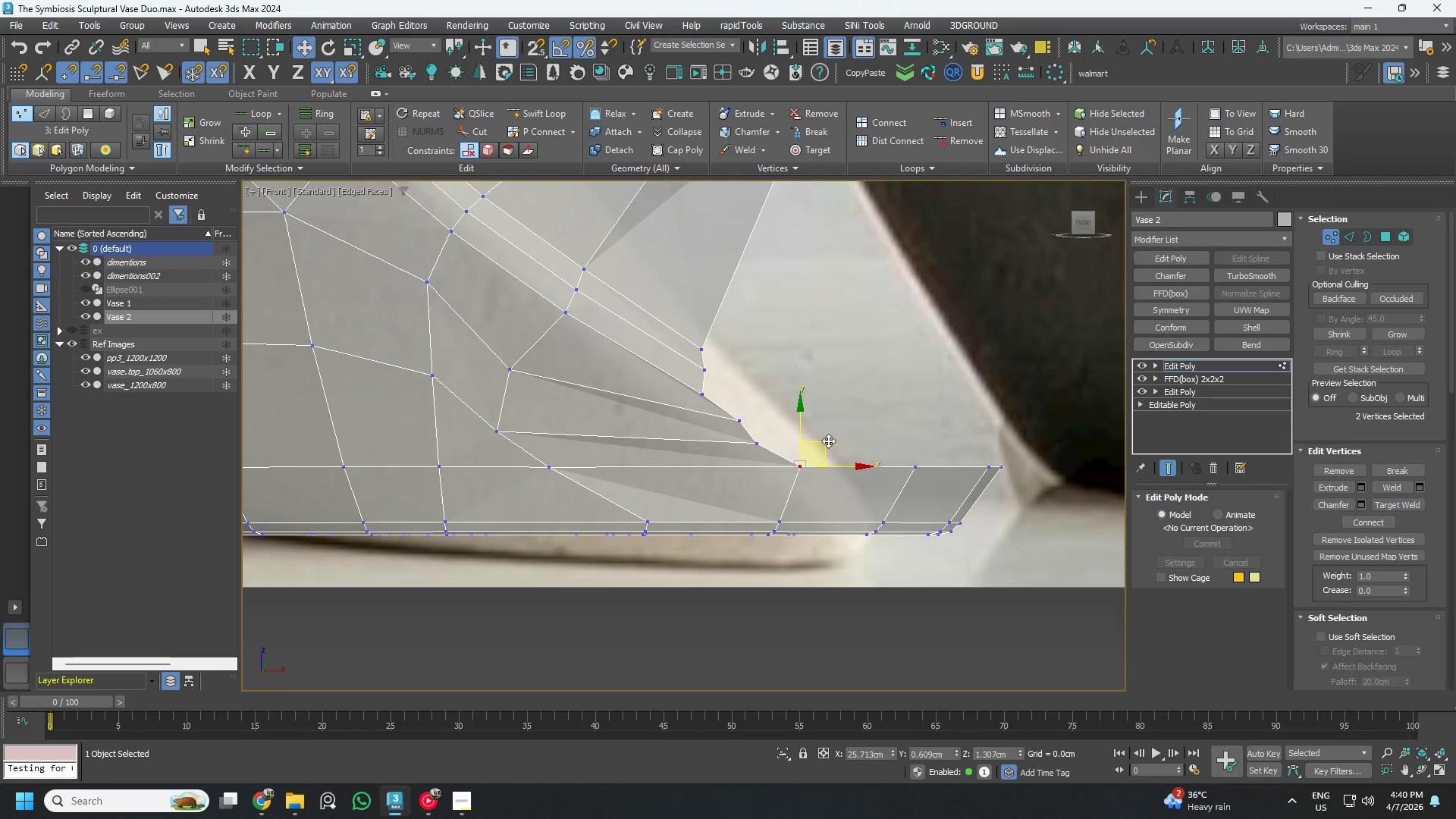 
left_click_drag(start_coordinate=[824, 441], to_coordinate=[786, 470])
 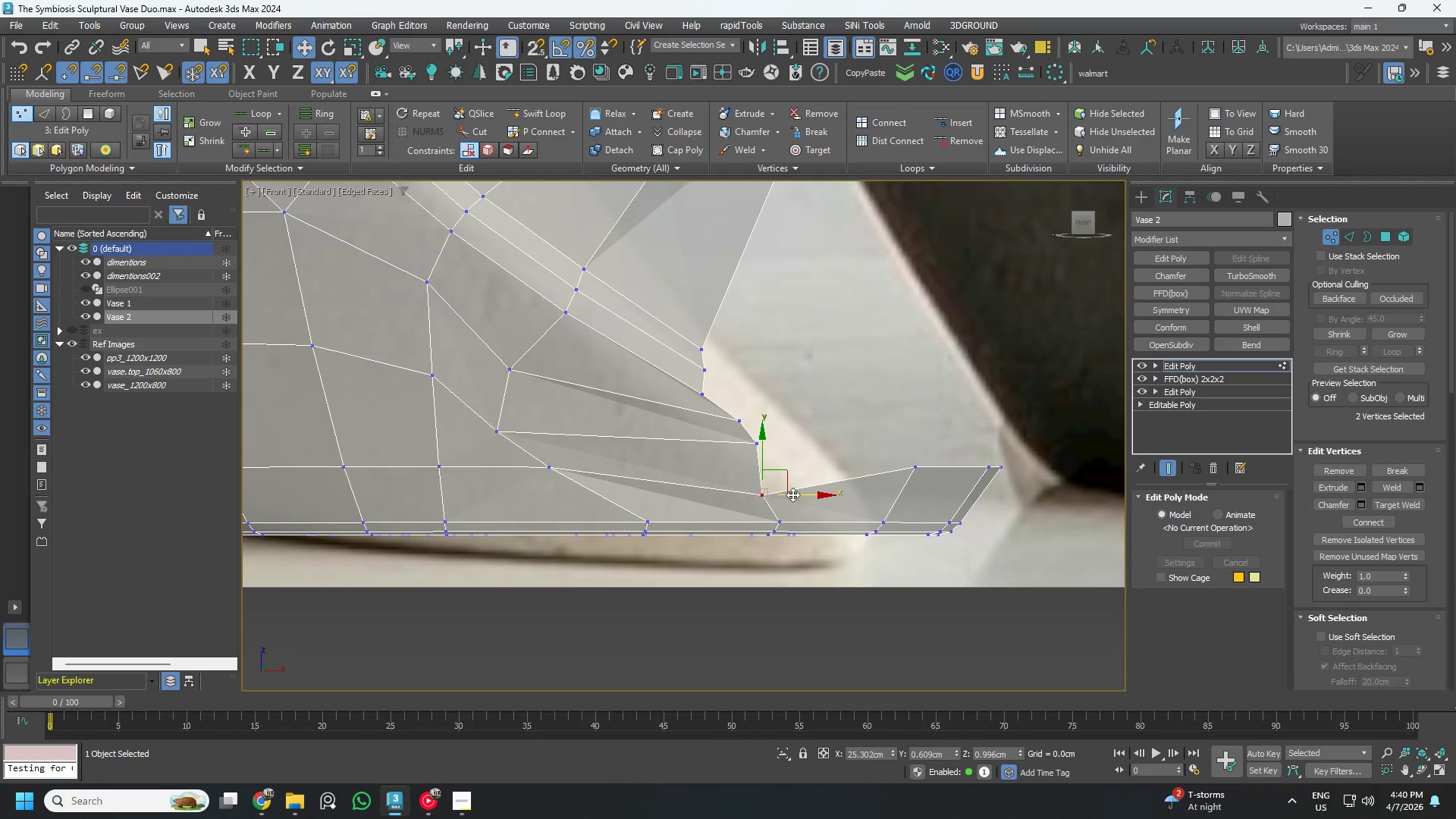 
left_click_drag(start_coordinate=[802, 495], to_coordinate=[823, 497])
 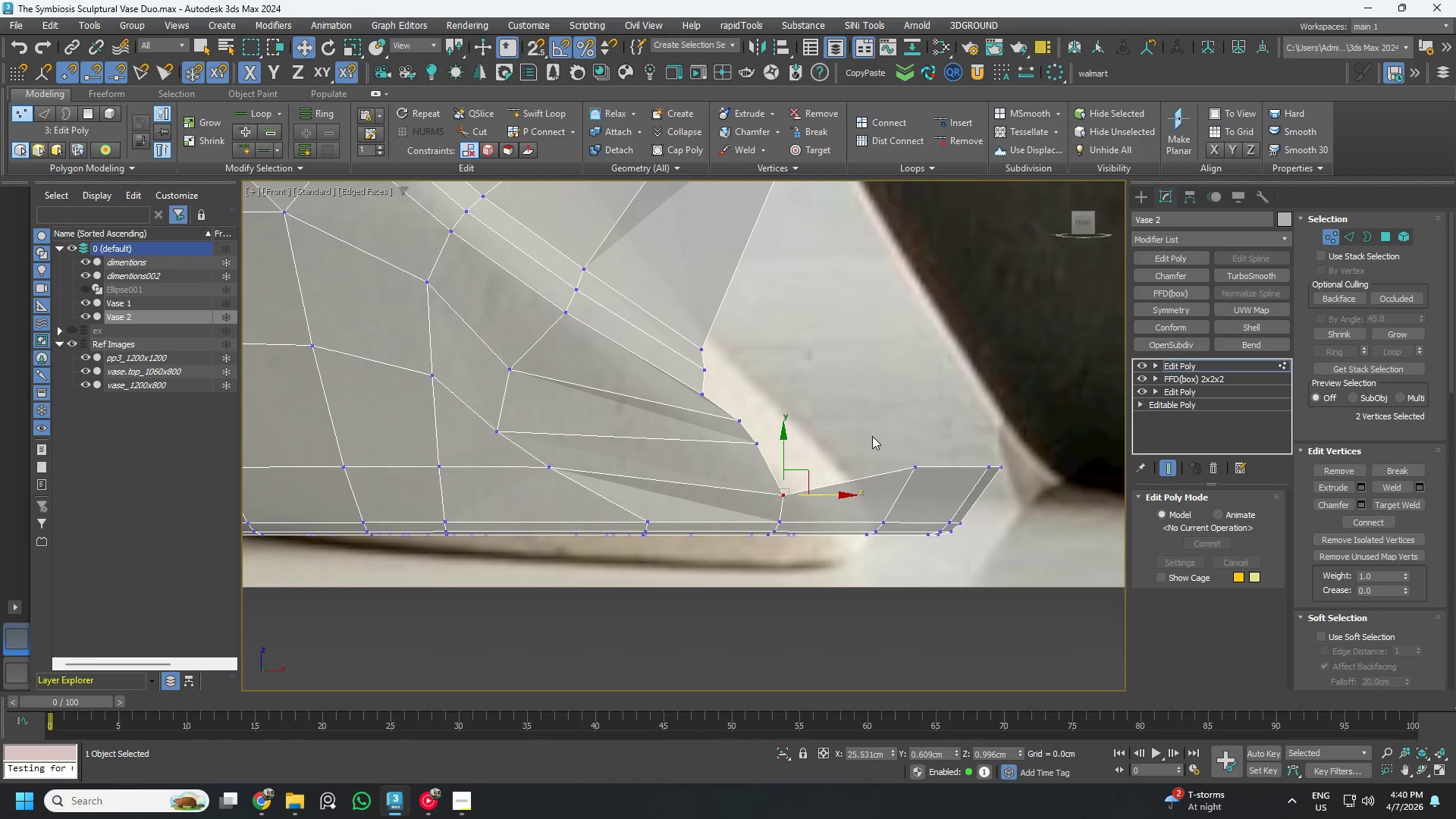 
left_click_drag(start_coordinate=[869, 425], to_coordinate=[1036, 479])
 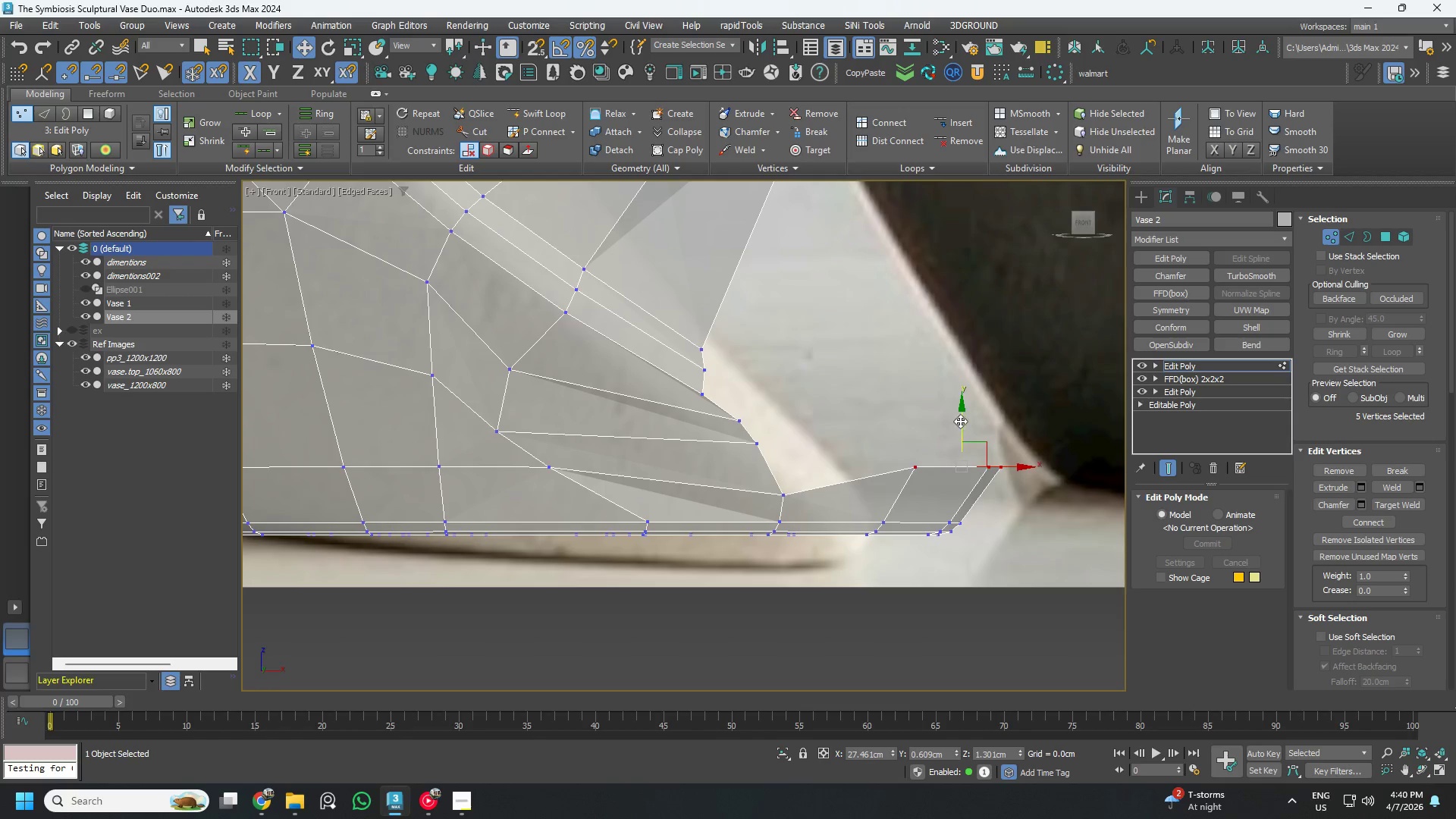 
left_click_drag(start_coordinate=[963, 420], to_coordinate=[958, 452])
 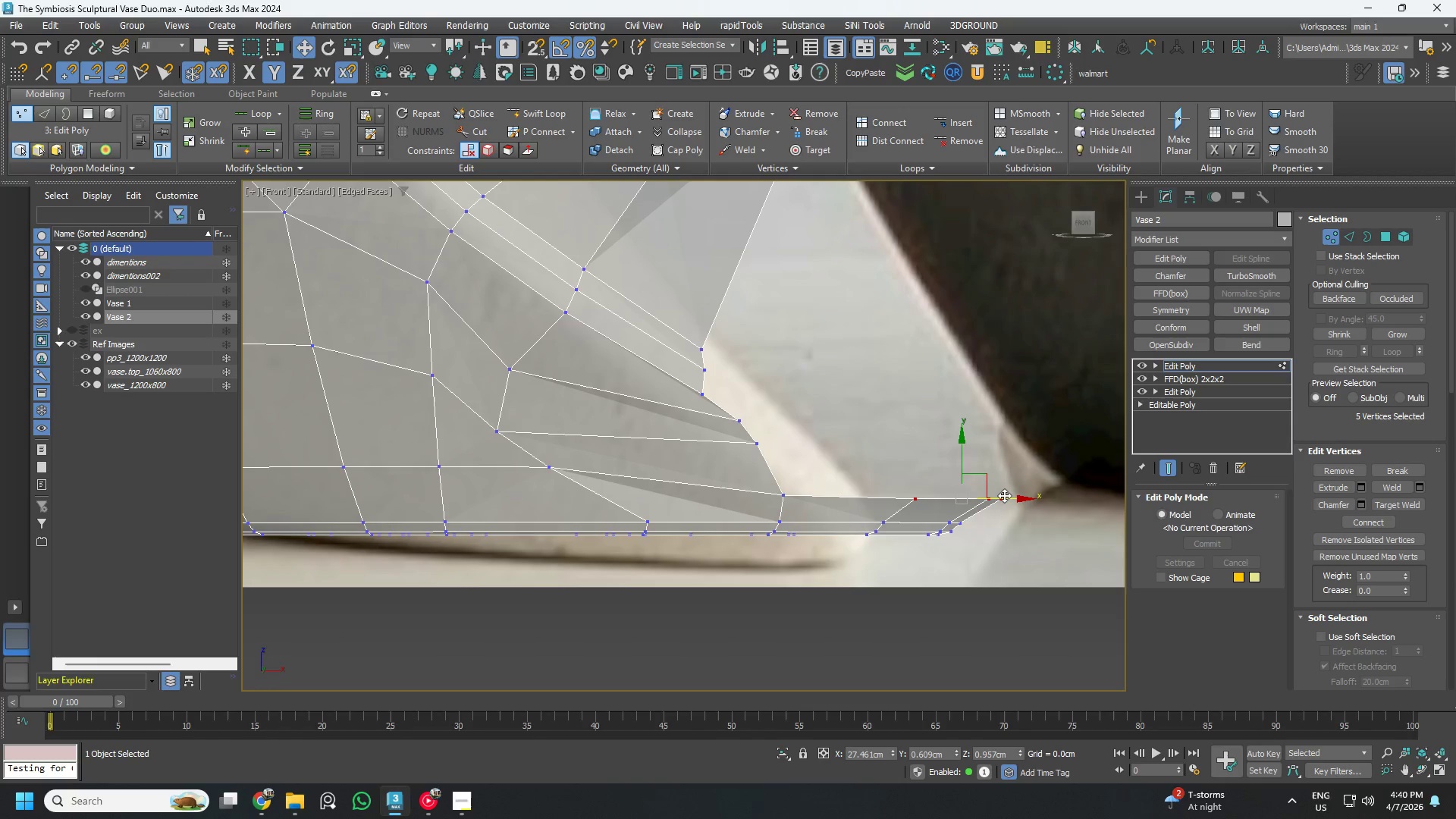 
left_click_drag(start_coordinate=[1001, 497], to_coordinate=[987, 499])
 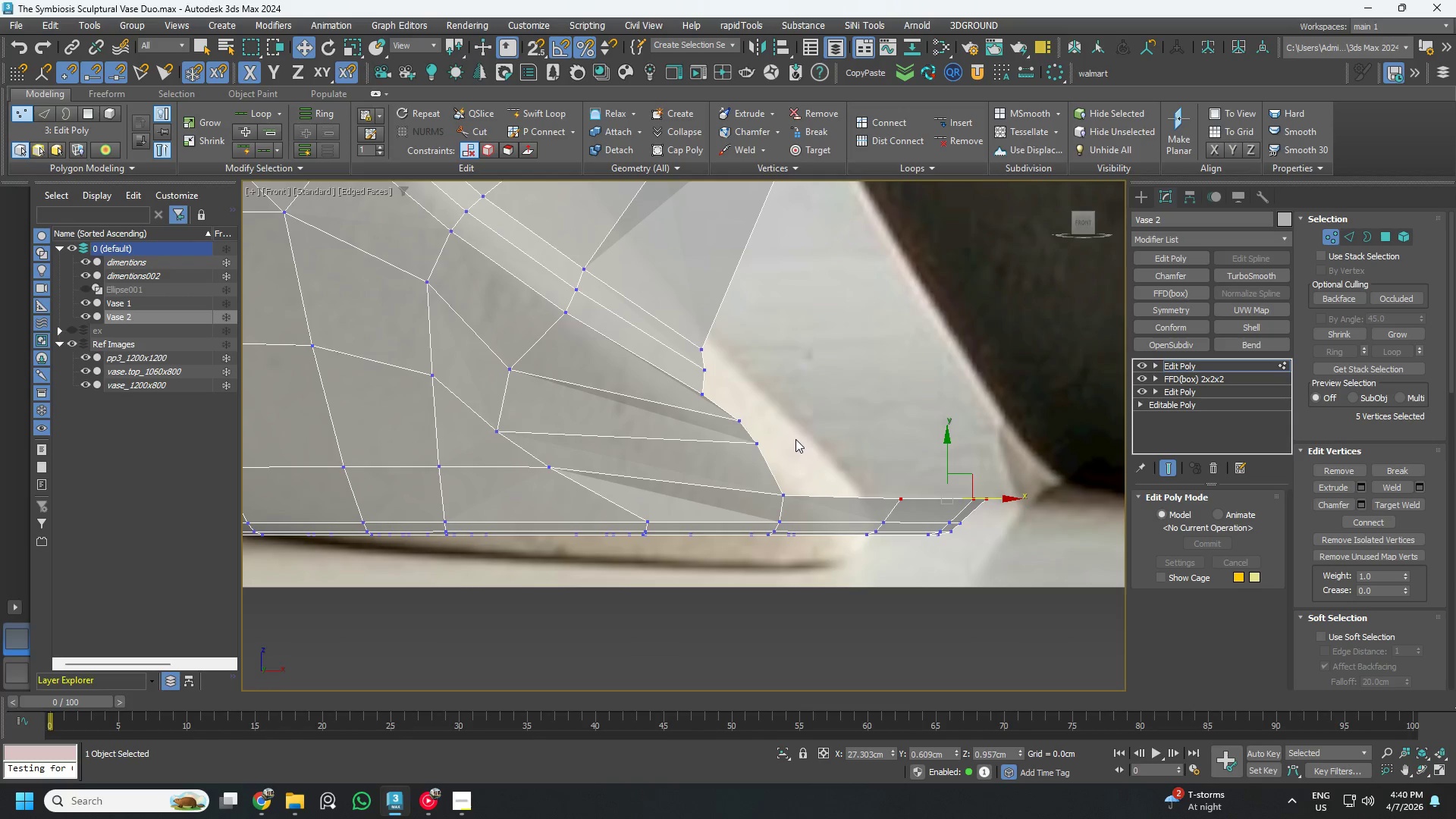 
left_click_drag(start_coordinate=[788, 441], to_coordinate=[734, 467])
 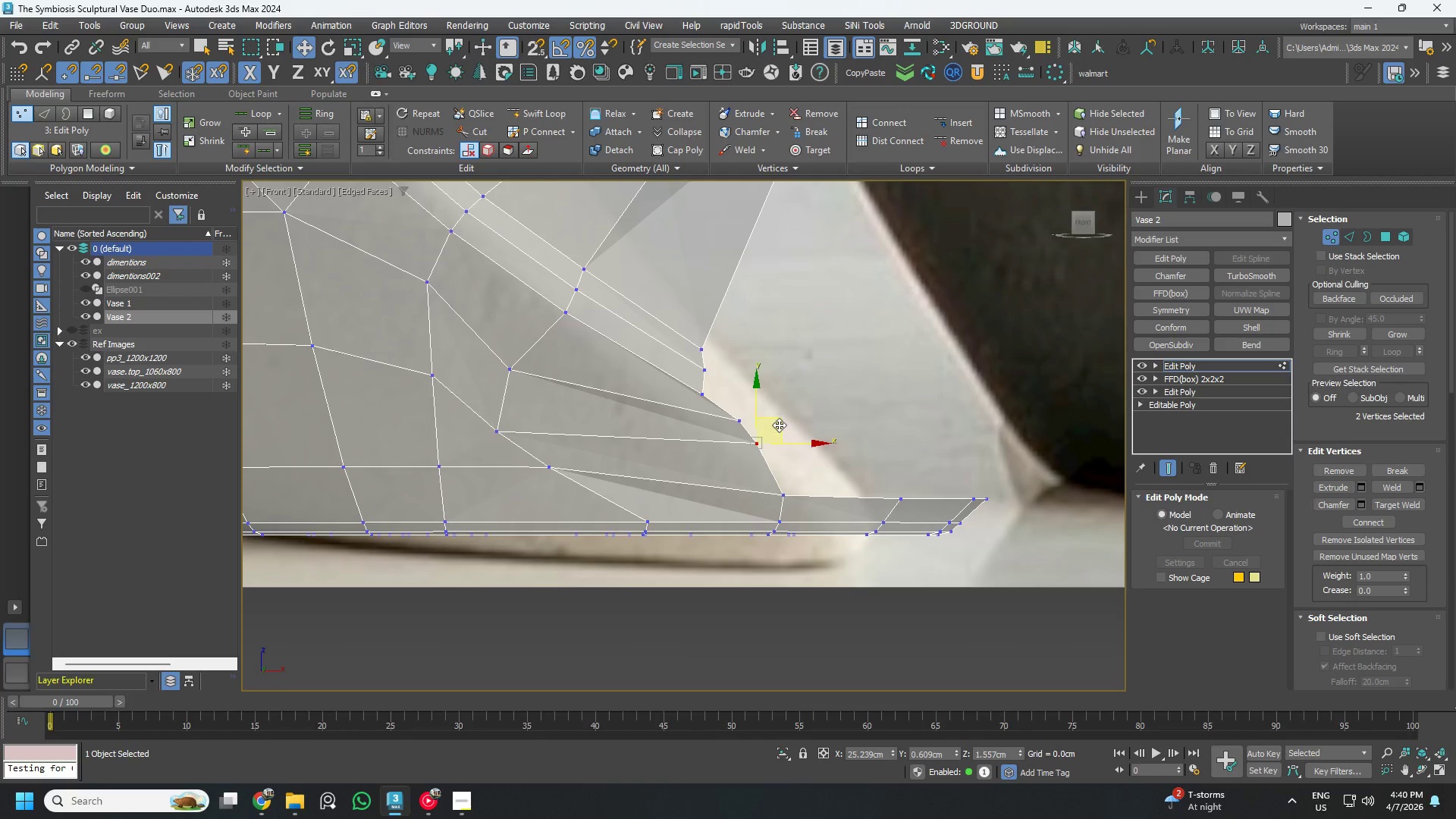 
left_click_drag(start_coordinate=[779, 425], to_coordinate=[772, 438])
 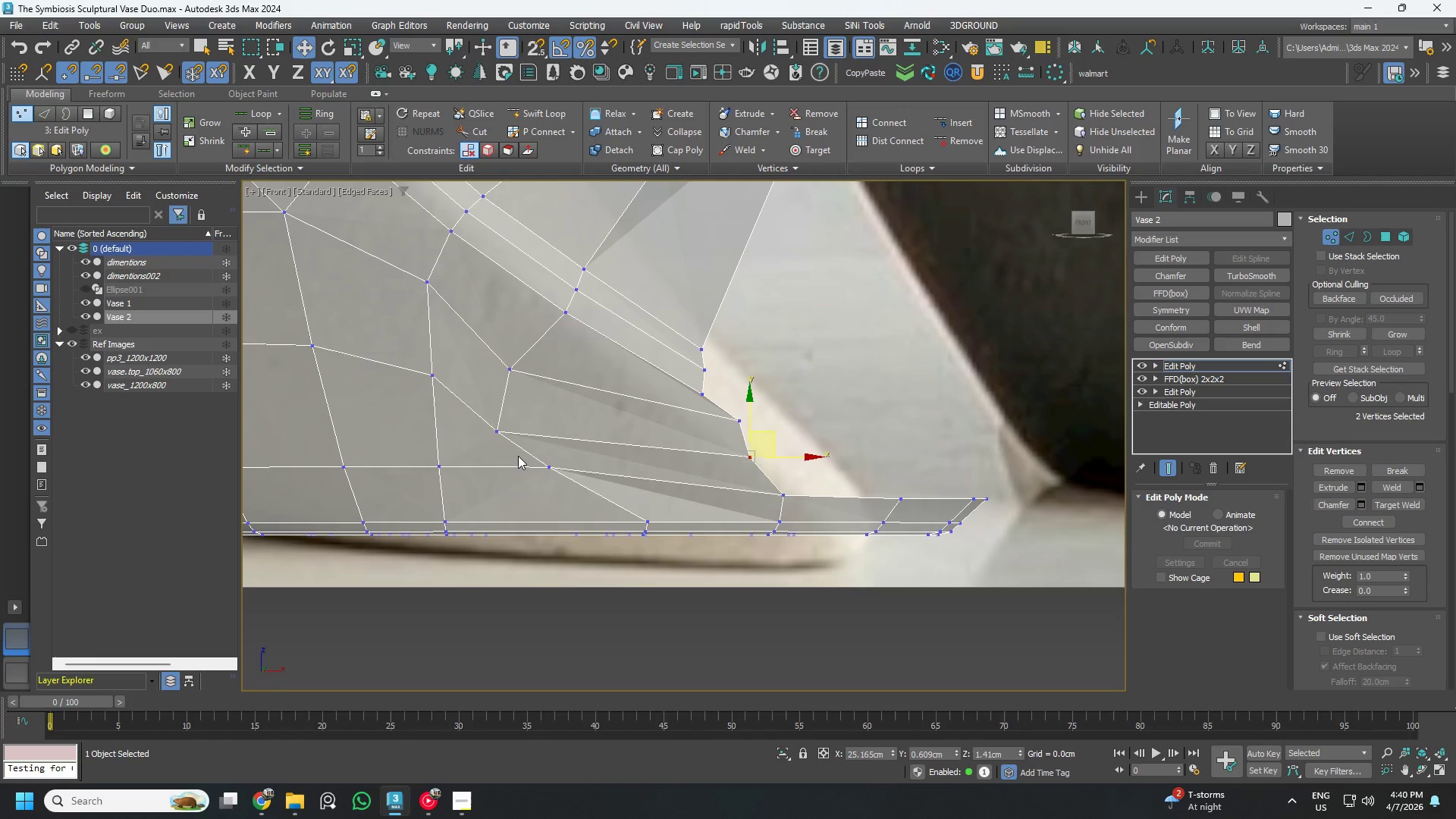 
left_click_drag(start_coordinate=[518, 456], to_coordinate=[475, 403])
 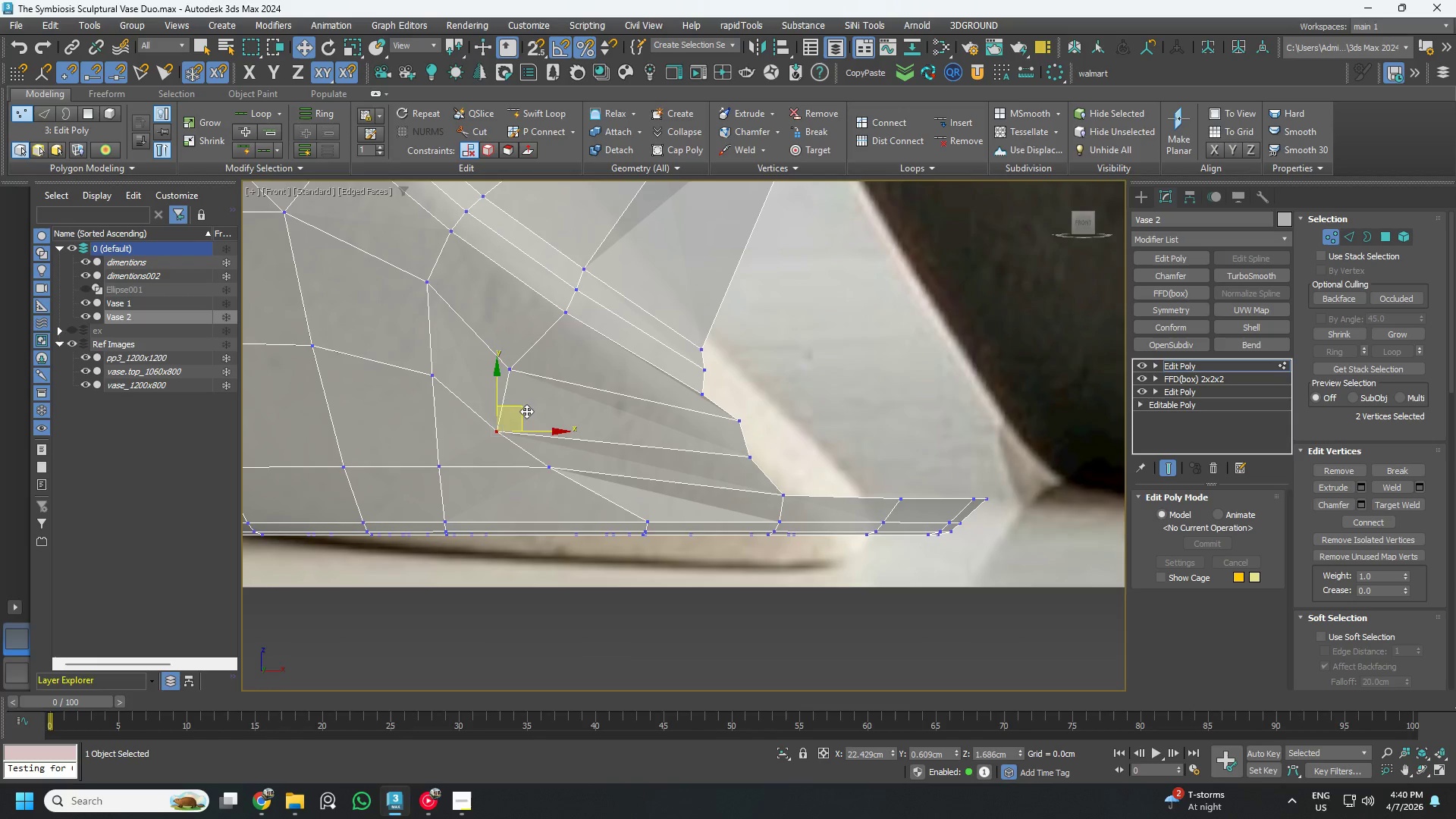 
left_click_drag(start_coordinate=[526, 411], to_coordinate=[557, 395])
 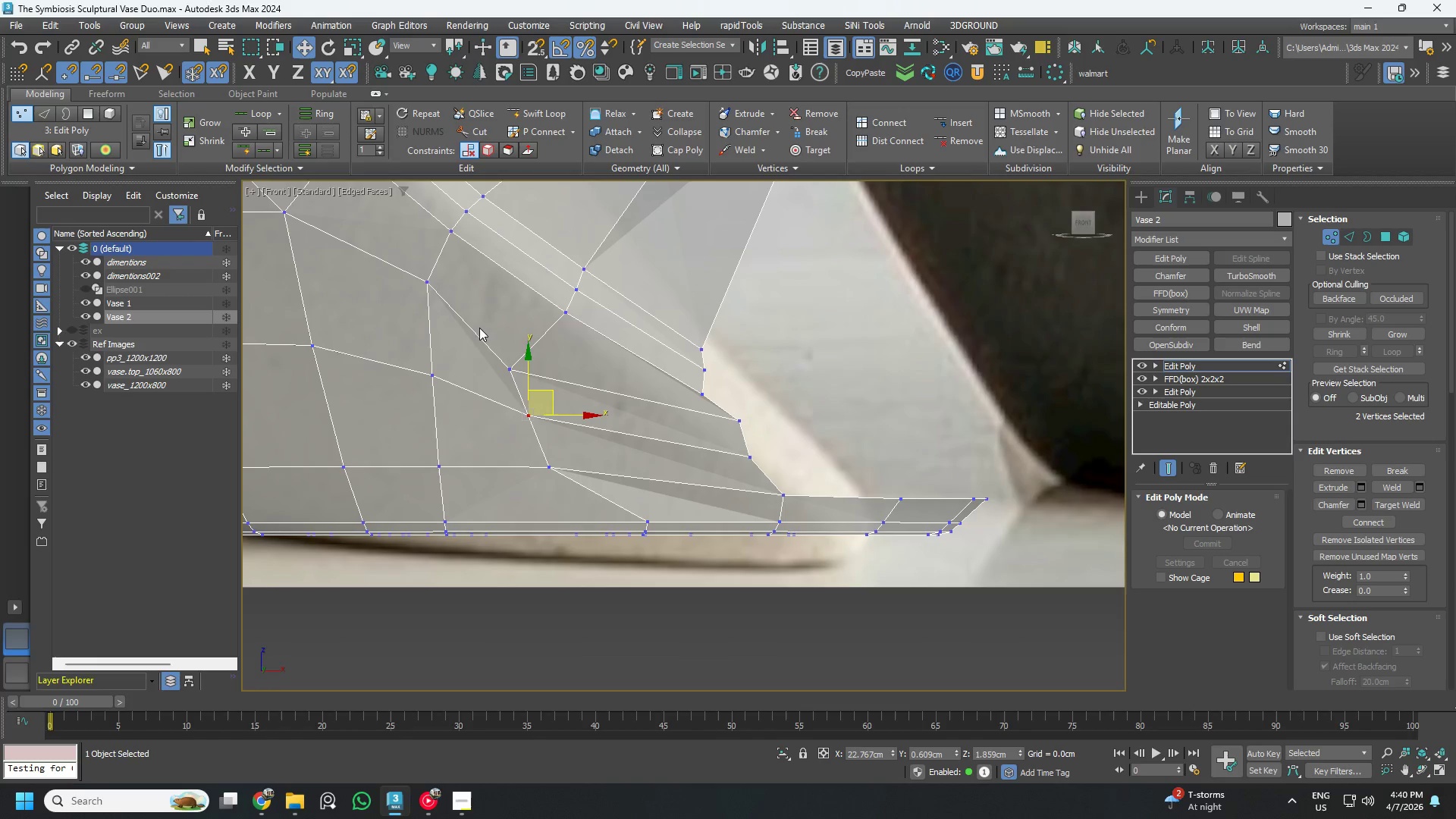 
left_click_drag(start_coordinate=[479, 327], to_coordinate=[531, 375])
 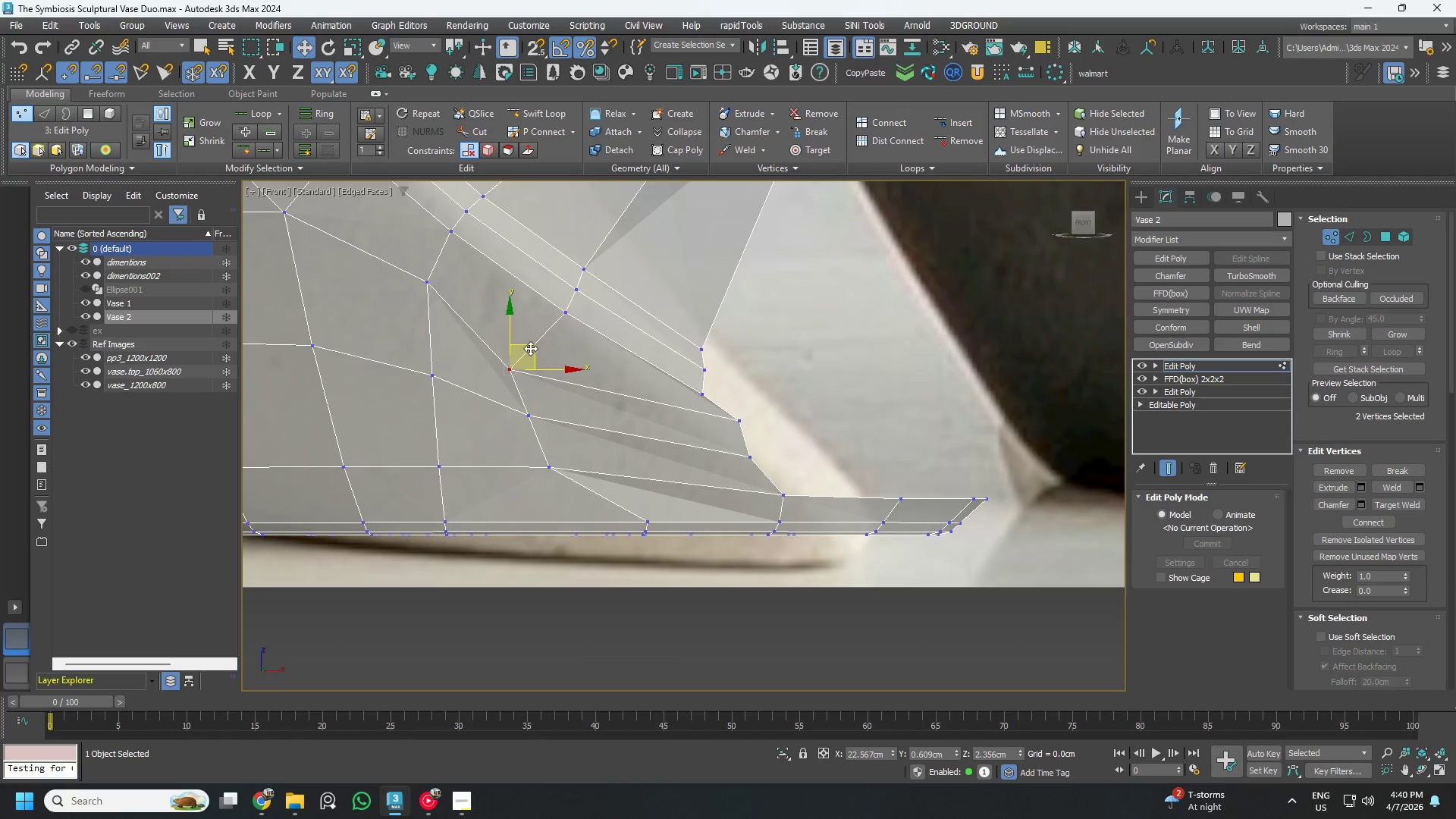 
left_click_drag(start_coordinate=[532, 348], to_coordinate=[537, 330])
 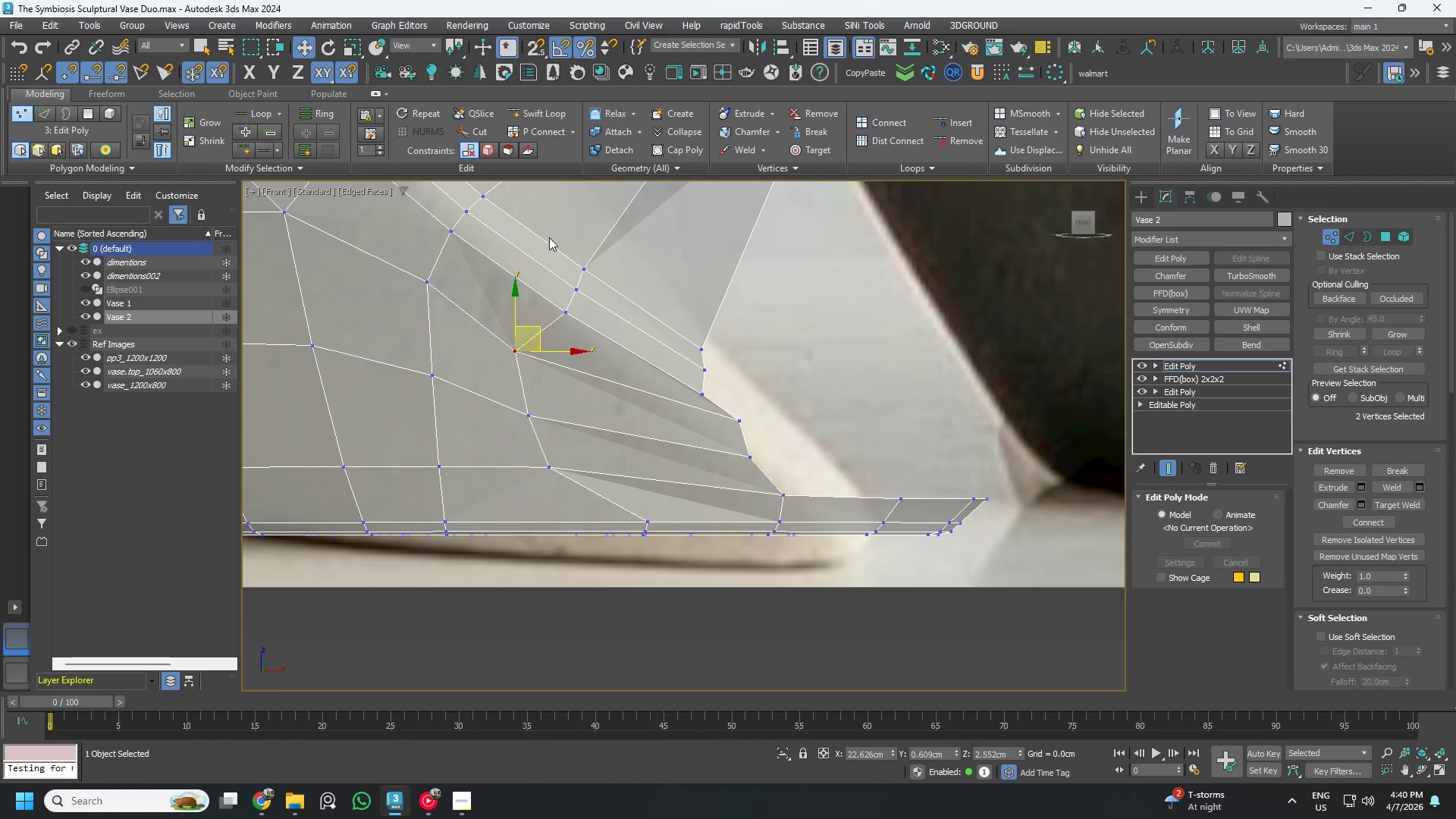 
left_click_drag(start_coordinate=[549, 237], to_coordinate=[630, 334])
 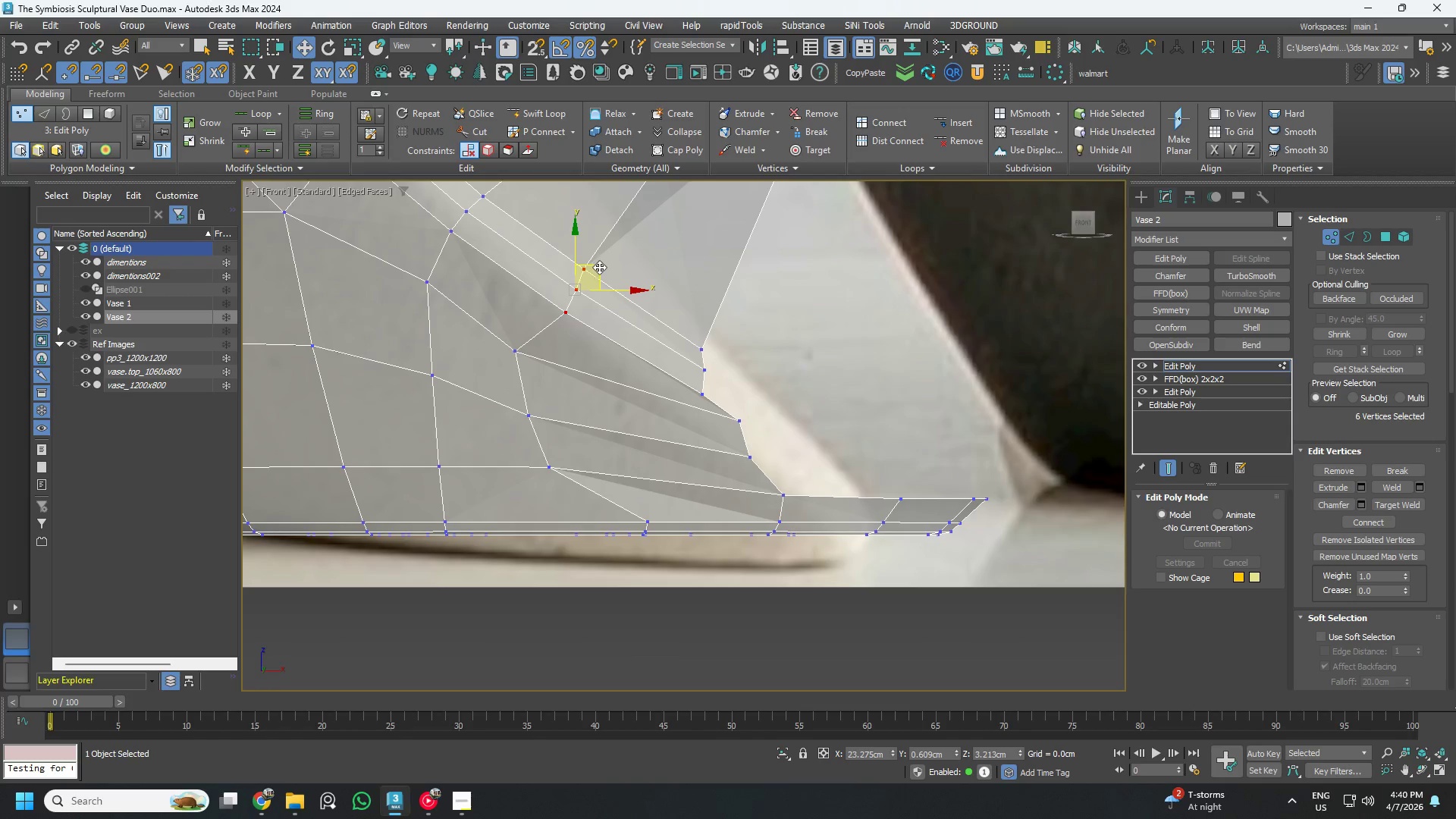 
left_click_drag(start_coordinate=[599, 268], to_coordinate=[552, 241])
 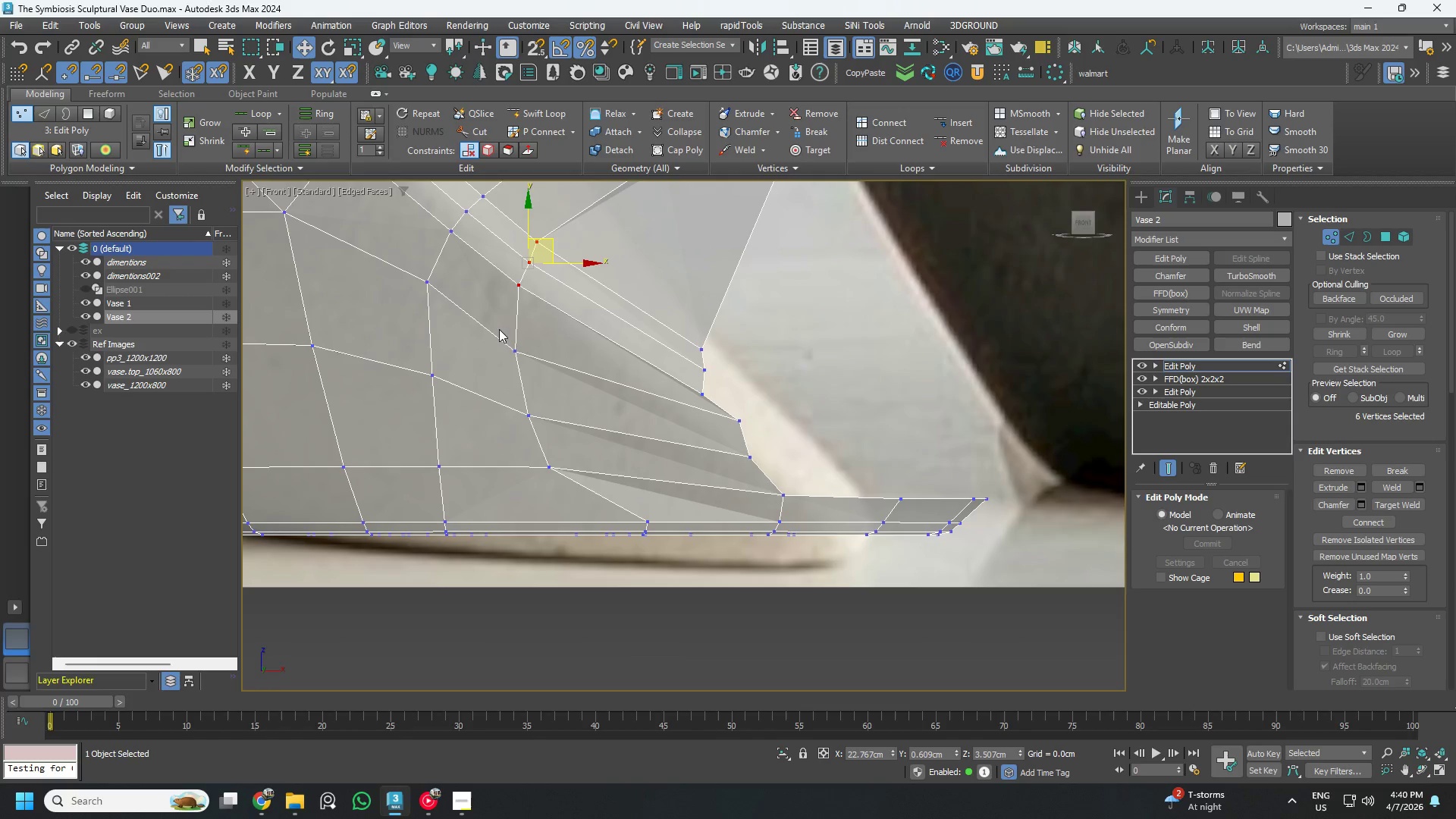 
left_click_drag(start_coordinate=[498, 336], to_coordinate=[590, 488])
 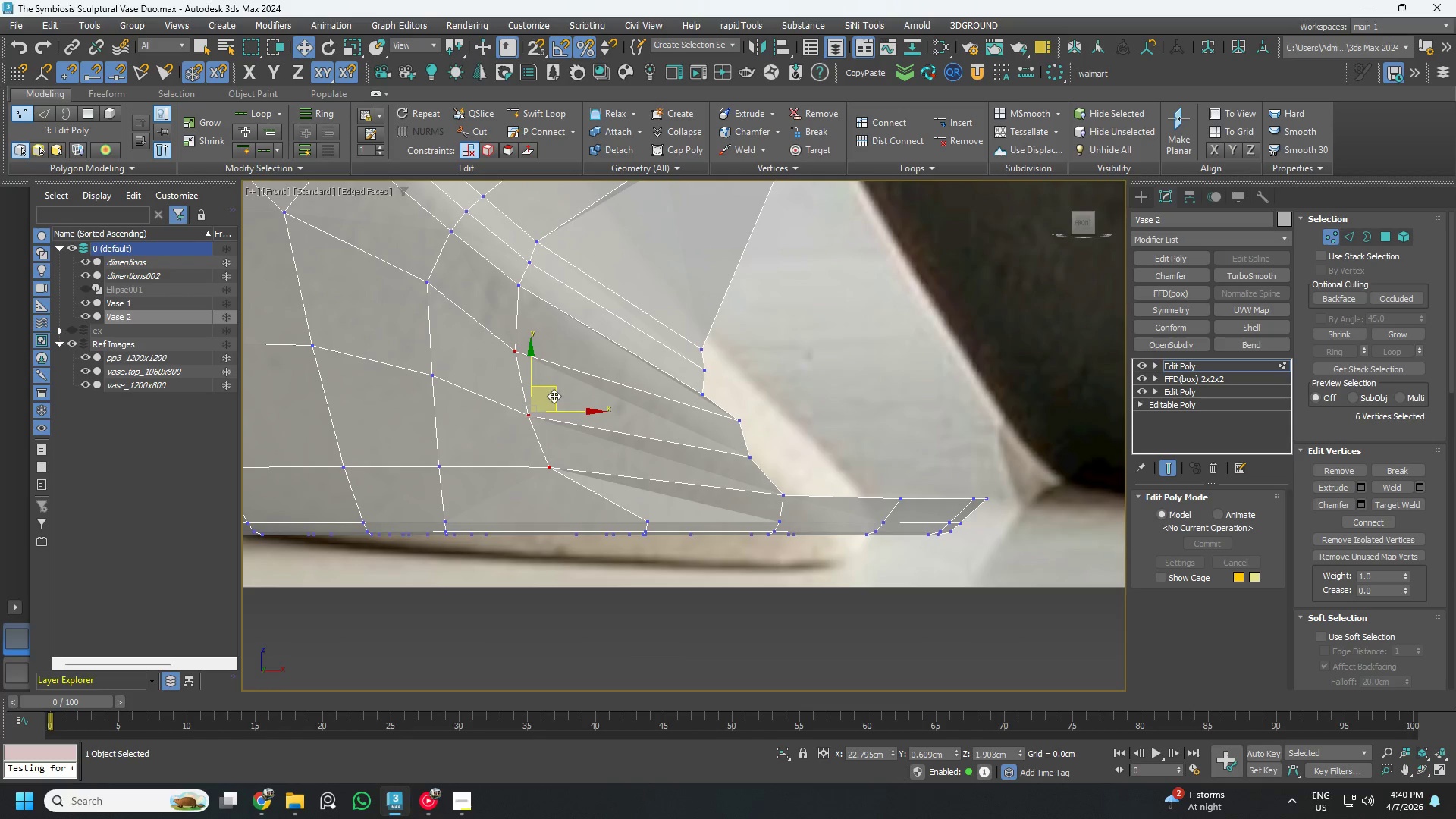 
left_click_drag(start_coordinate=[554, 395], to_coordinate=[576, 394])
 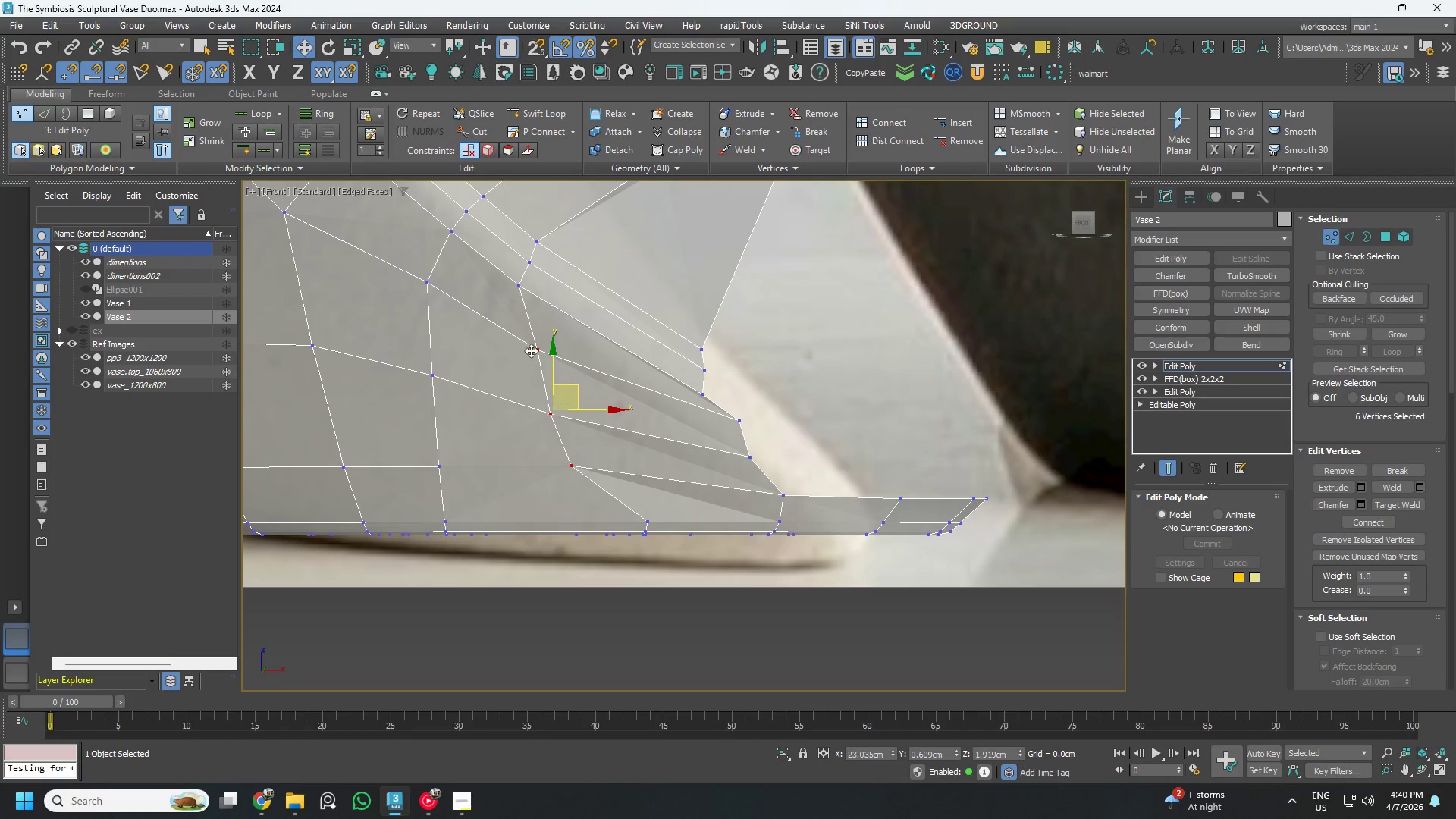 
hold_key(key=AltLeft, duration=0.5)
 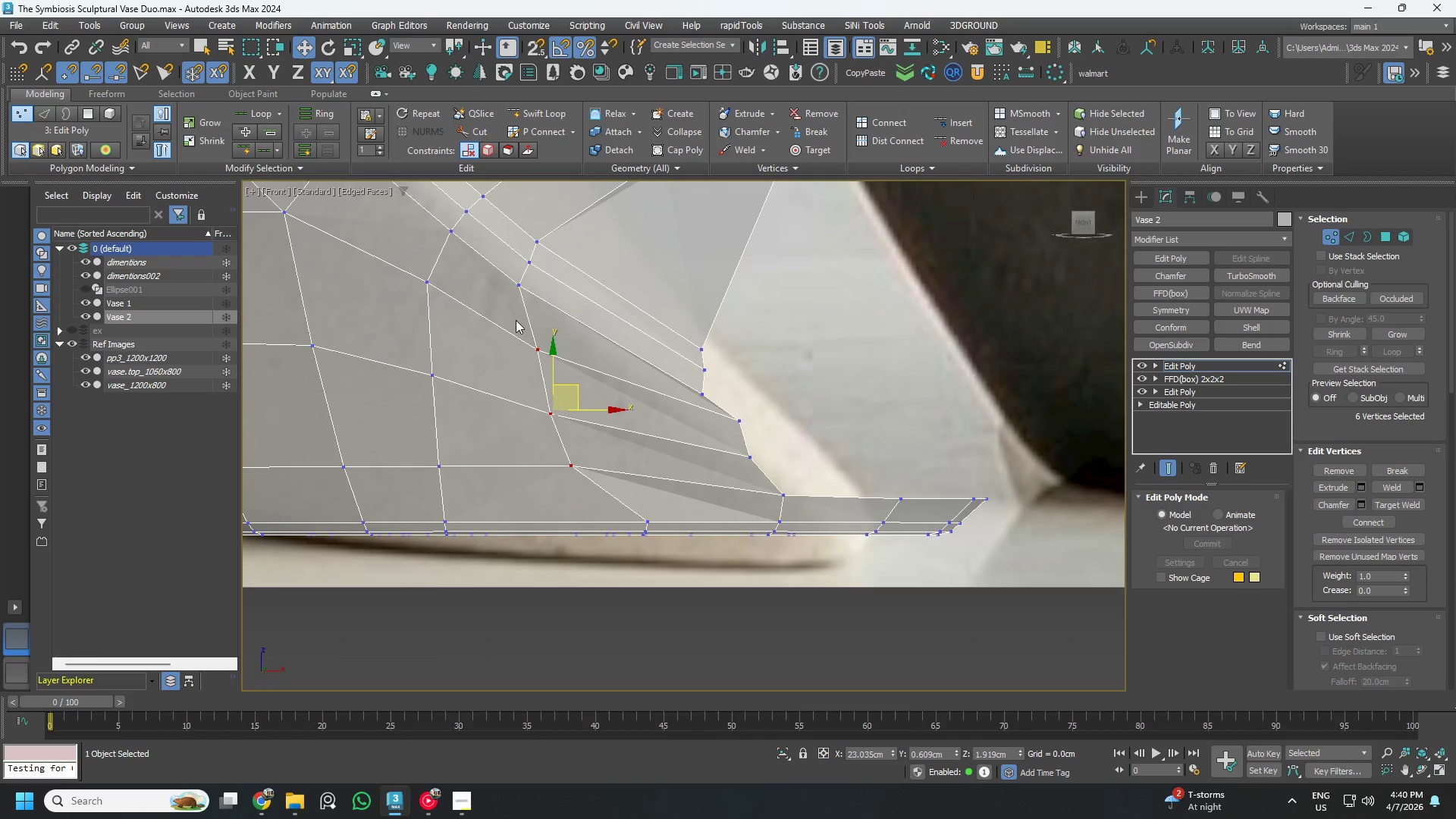 
left_click_drag(start_coordinate=[511, 314], to_coordinate=[567, 369])
 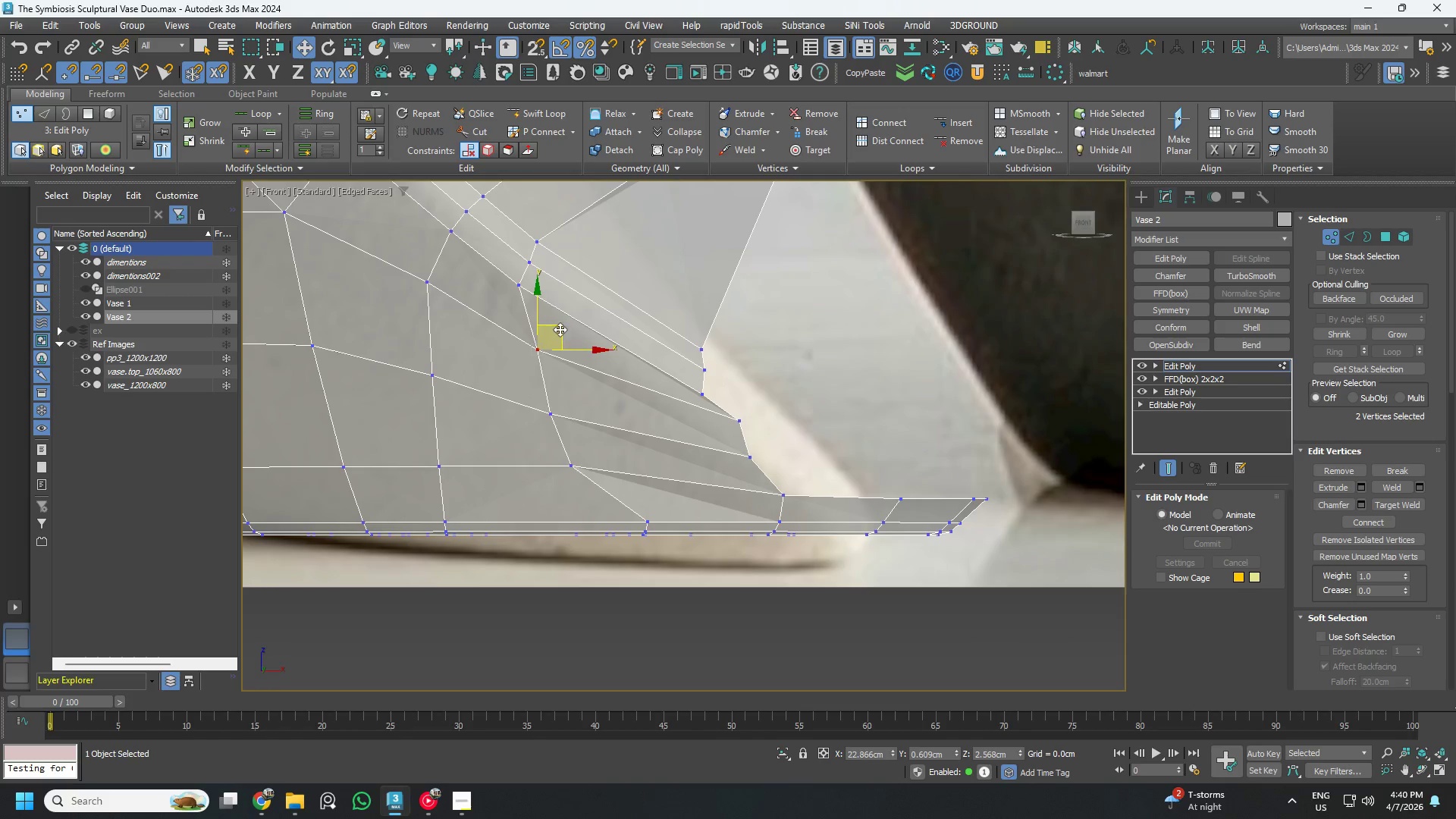 
left_click_drag(start_coordinate=[560, 329], to_coordinate=[553, 322])
 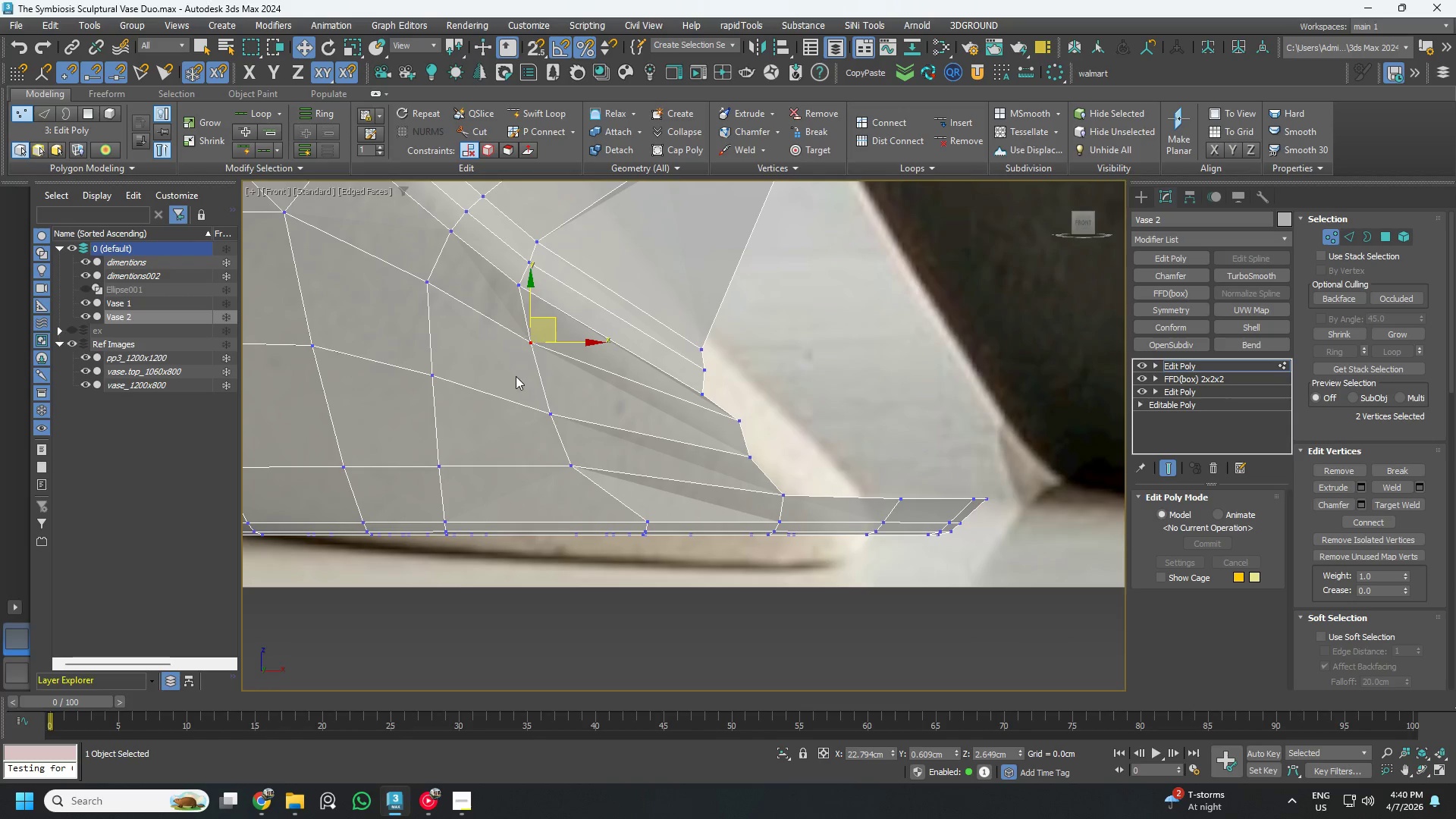 
left_click_drag(start_coordinate=[516, 376], to_coordinate=[576, 426])
 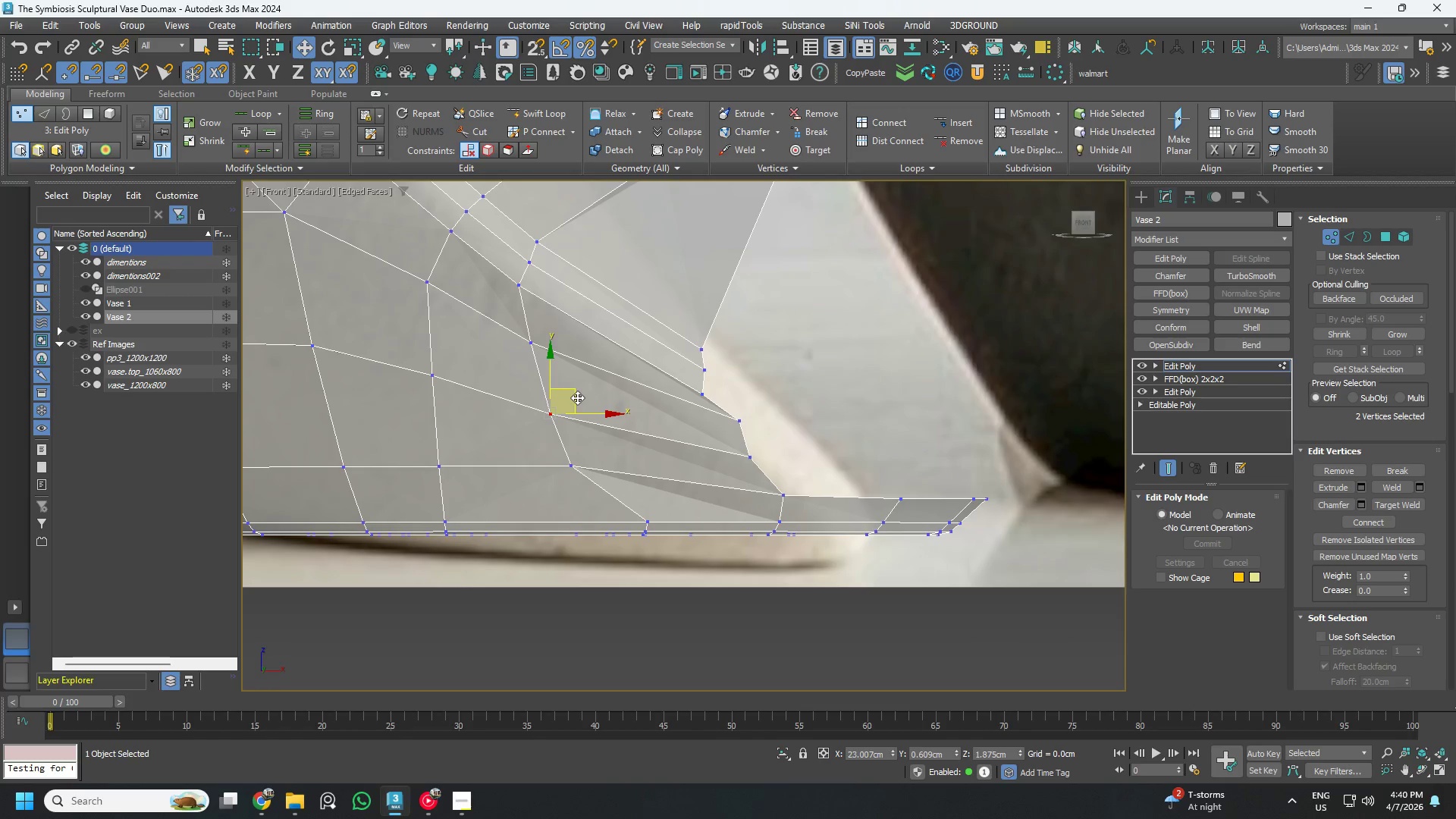 
left_click_drag(start_coordinate=[577, 397], to_coordinate=[567, 385])
 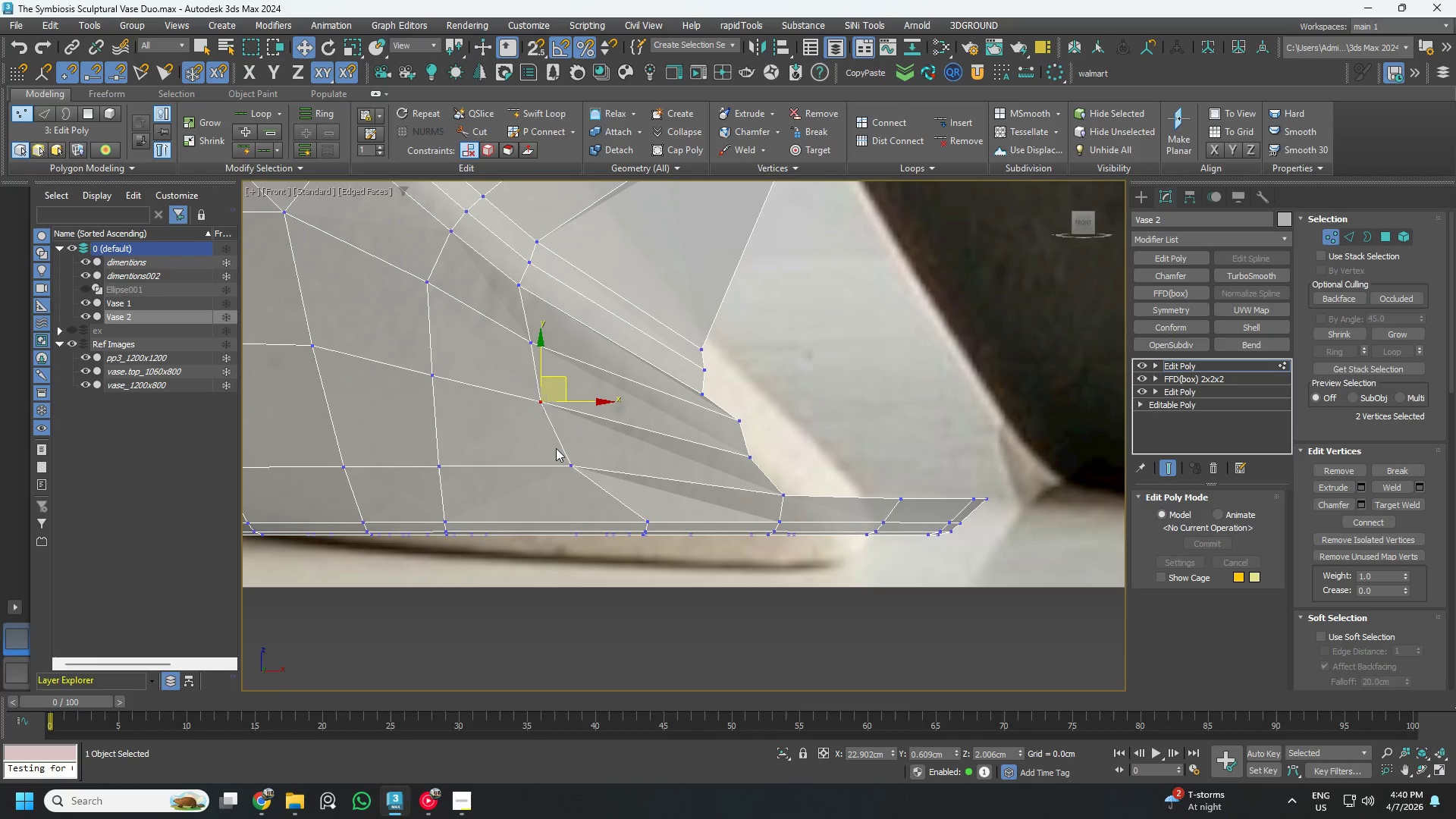 
left_click_drag(start_coordinate=[556, 448], to_coordinate=[603, 494])
 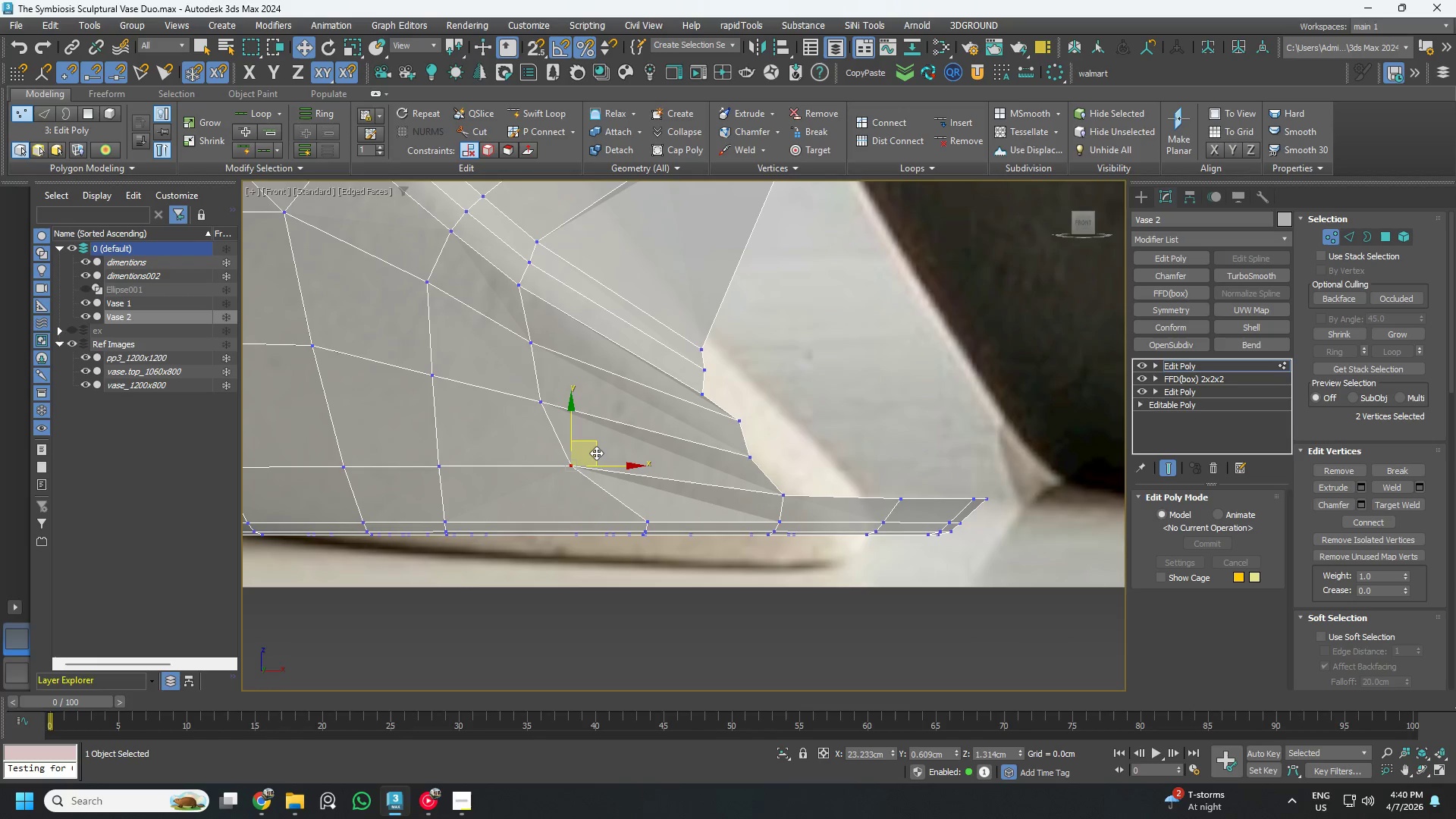 
left_click_drag(start_coordinate=[596, 453], to_coordinate=[609, 452])
 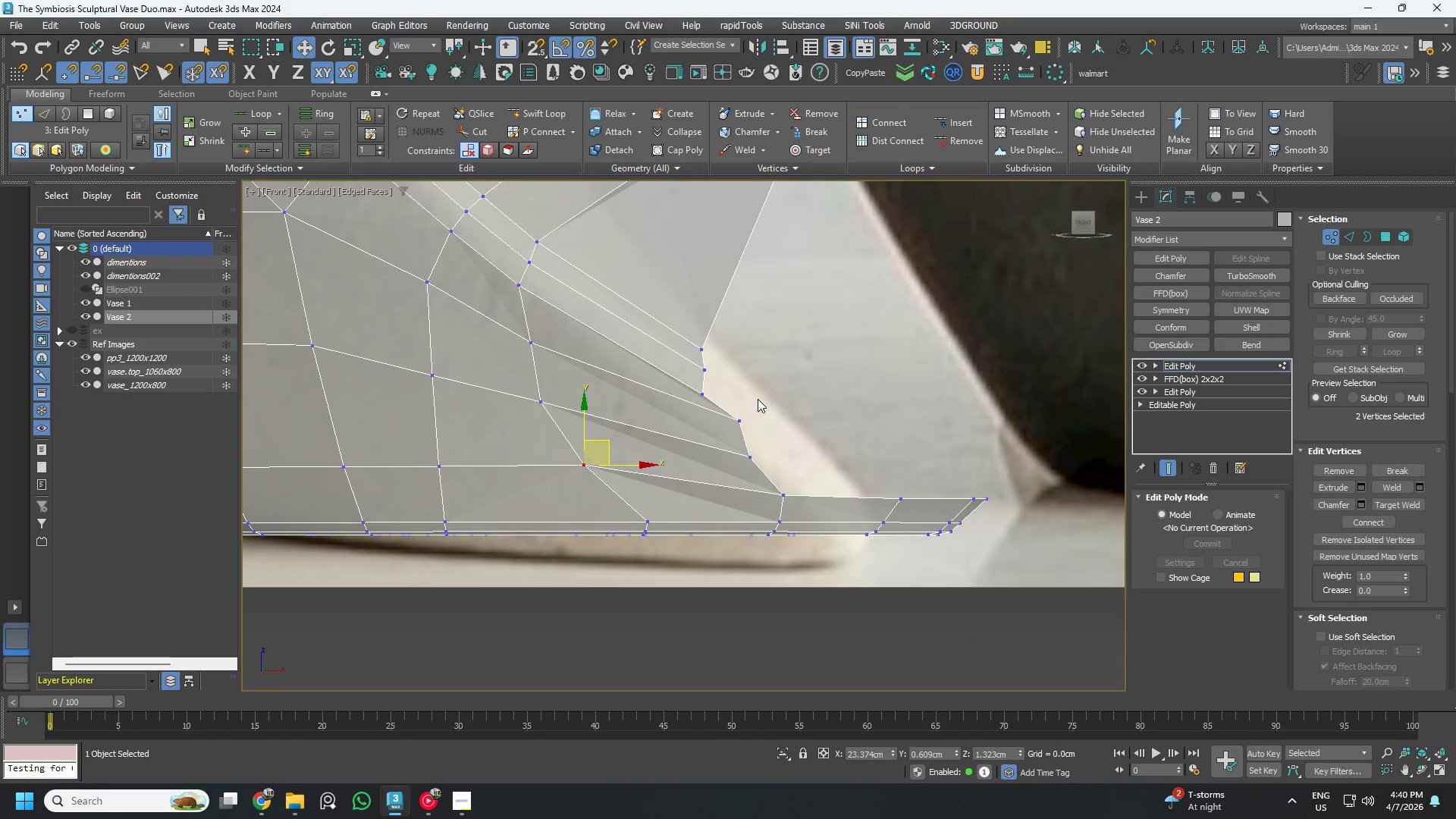 
left_click_drag(start_coordinate=[758, 406], to_coordinate=[704, 437])
 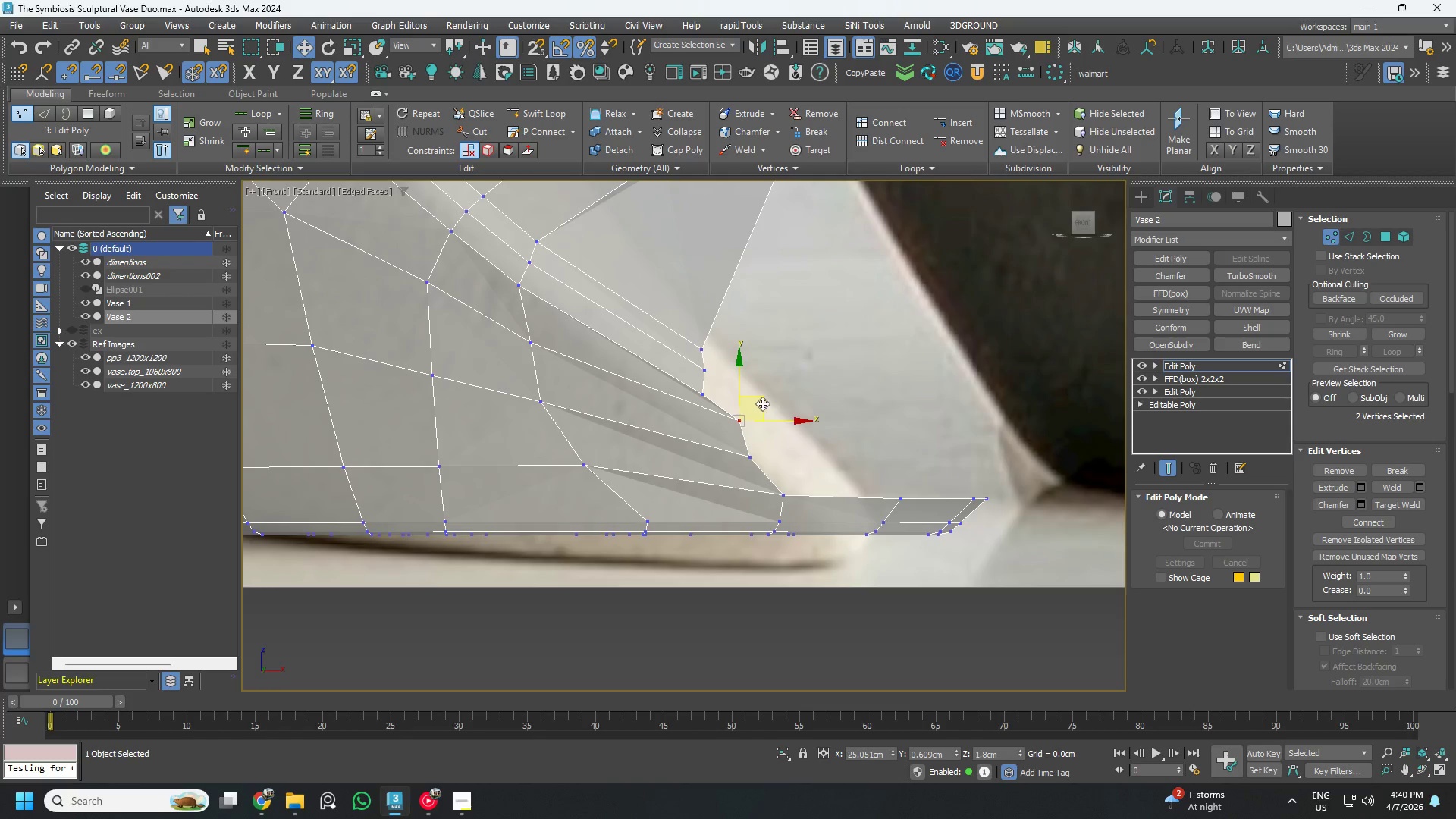 
left_click_drag(start_coordinate=[763, 403], to_coordinate=[745, 406])
 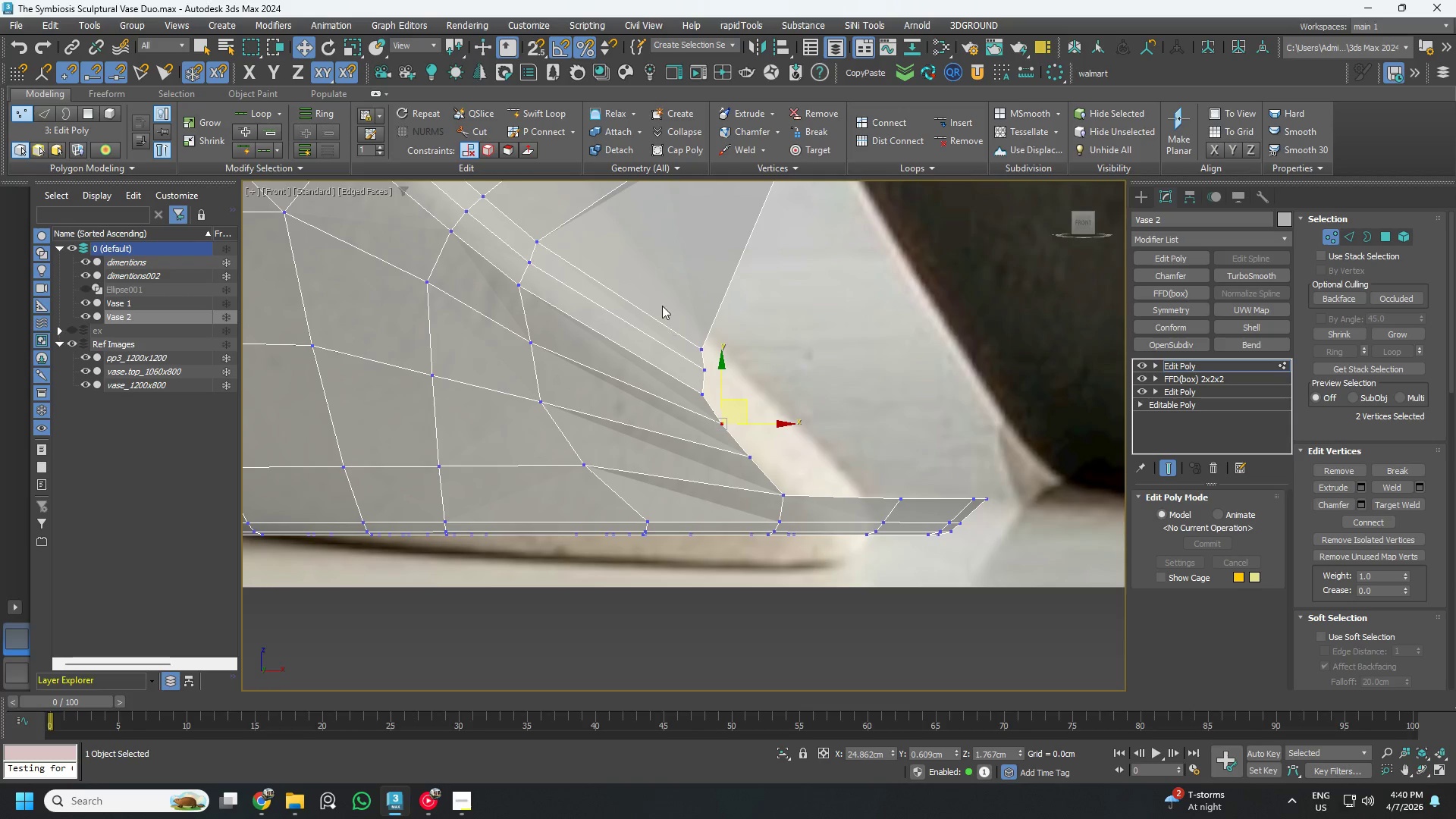 
left_click_drag(start_coordinate=[662, 305], to_coordinate=[736, 401])
 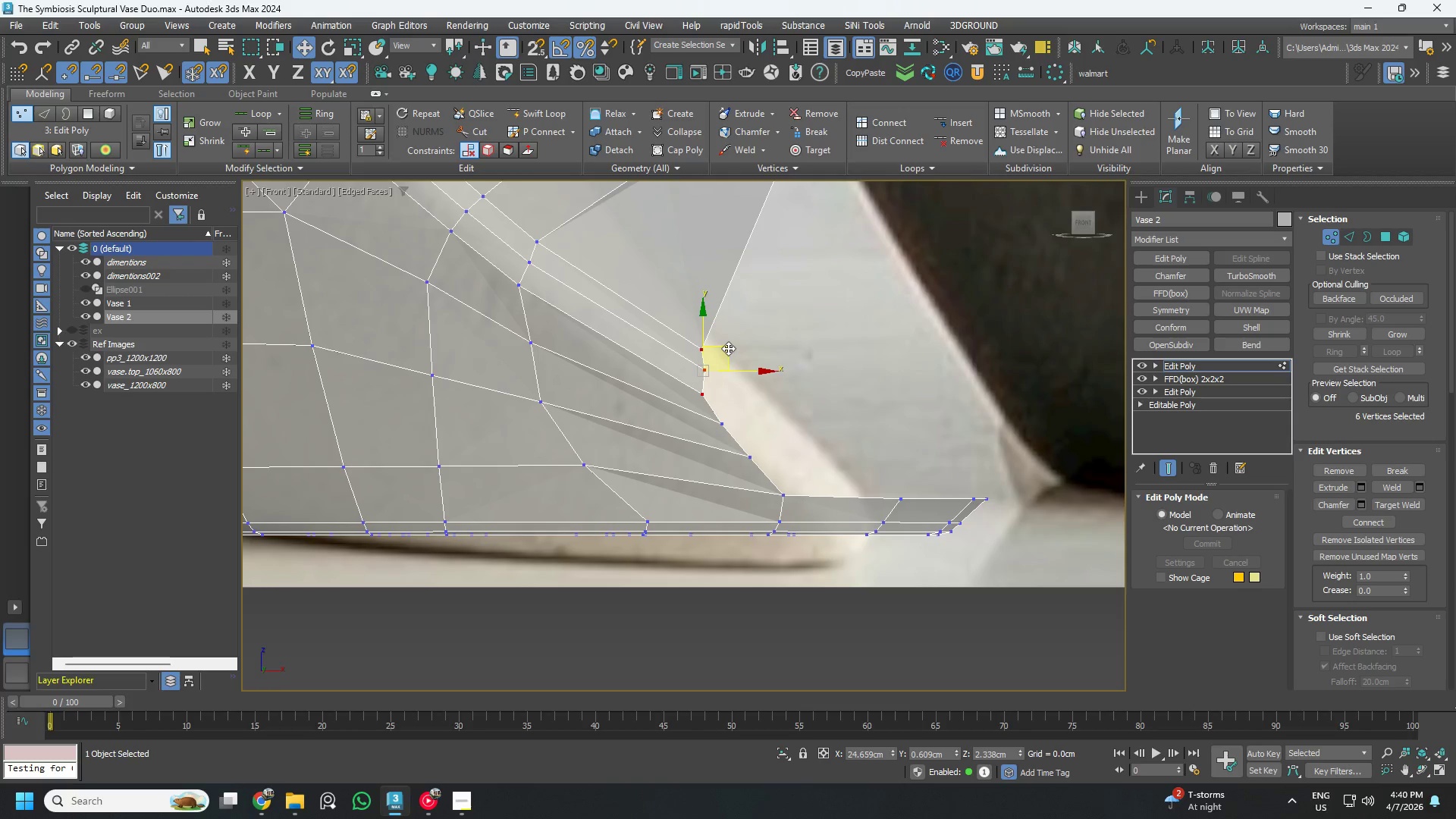 
left_click_drag(start_coordinate=[727, 348], to_coordinate=[702, 338])
 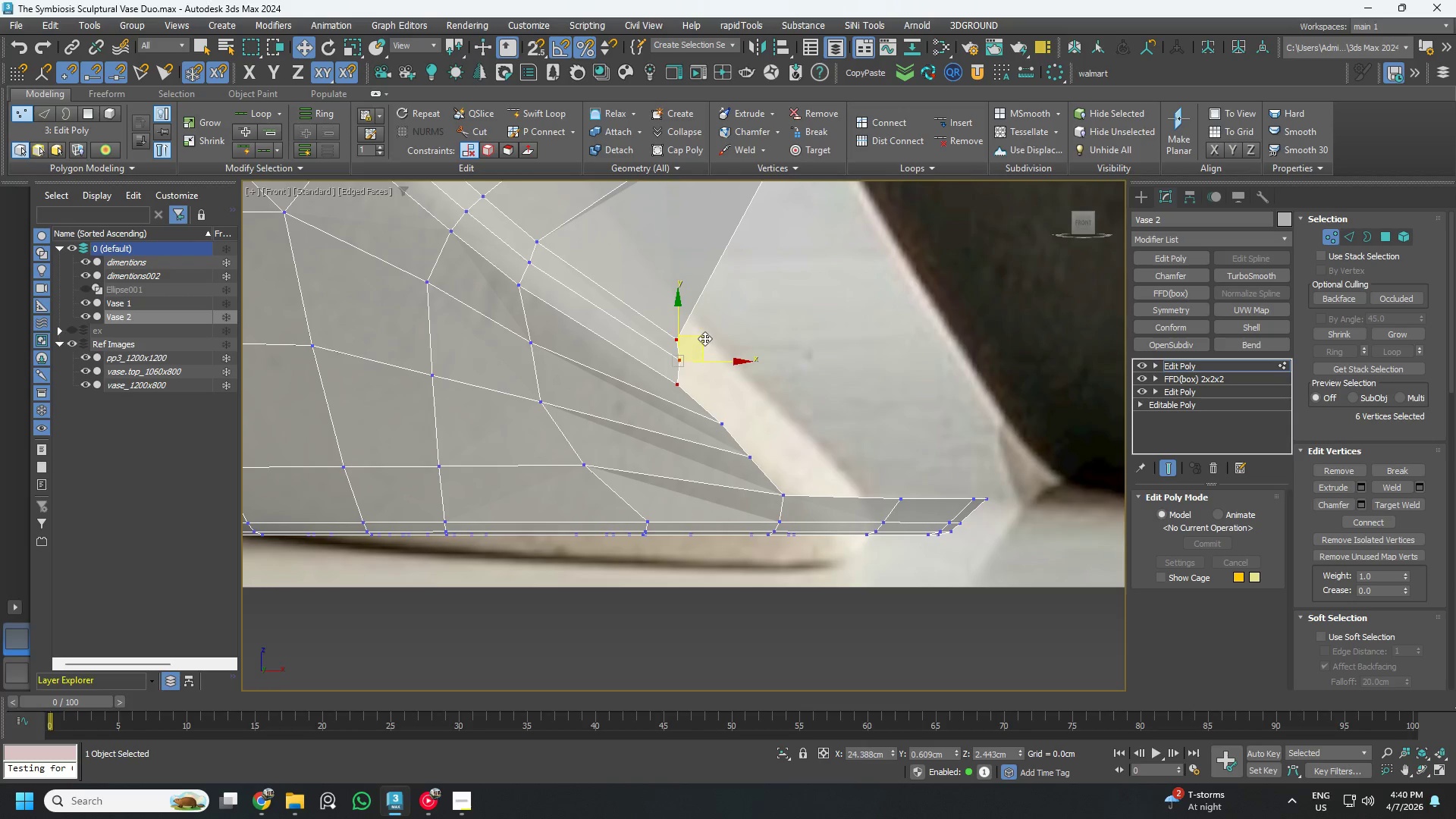 
scroll: coordinate [692, 367], scroll_direction: up, amount: 3.0
 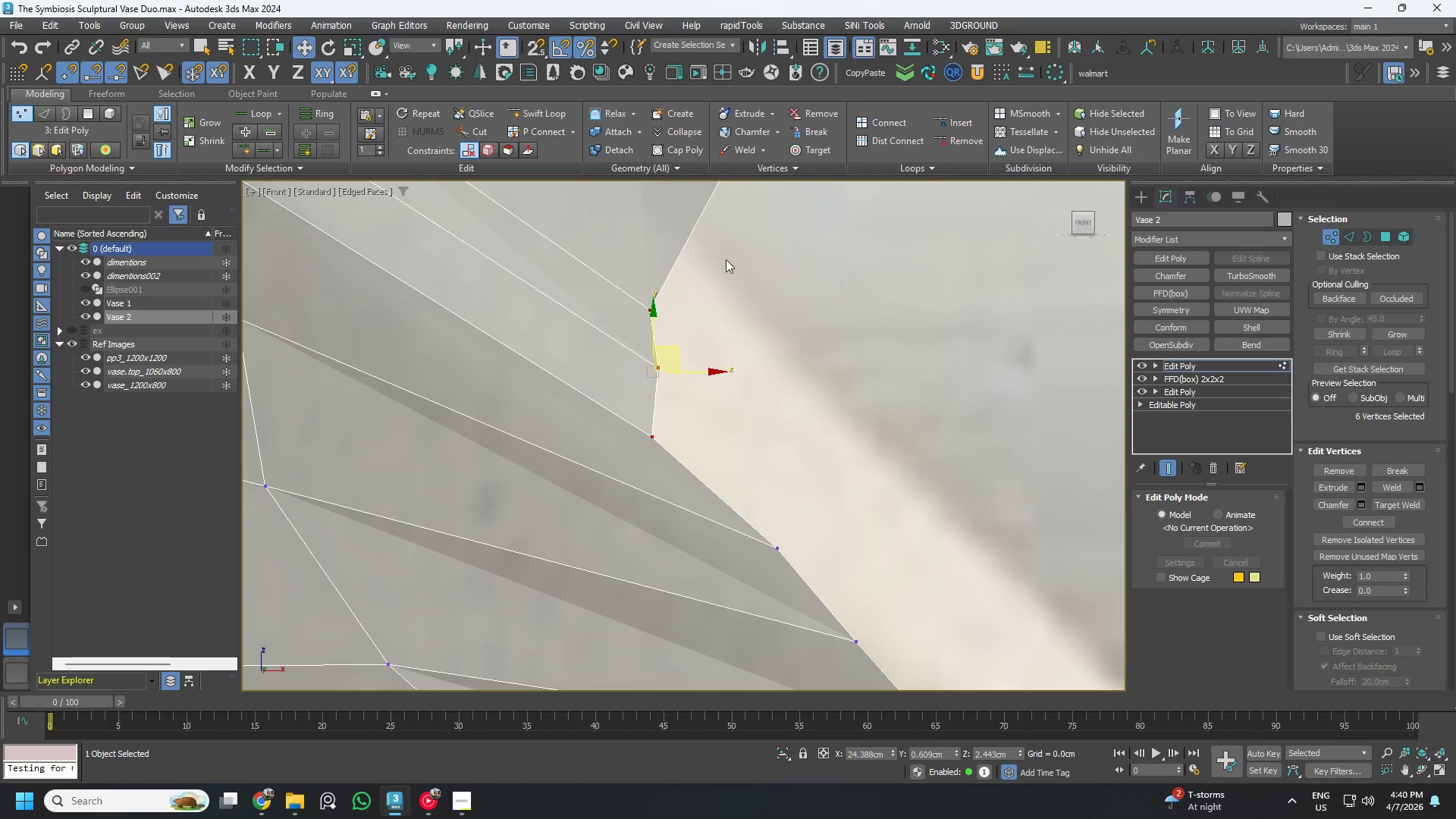 
left_click_drag(start_coordinate=[717, 237], to_coordinate=[631, 375])
 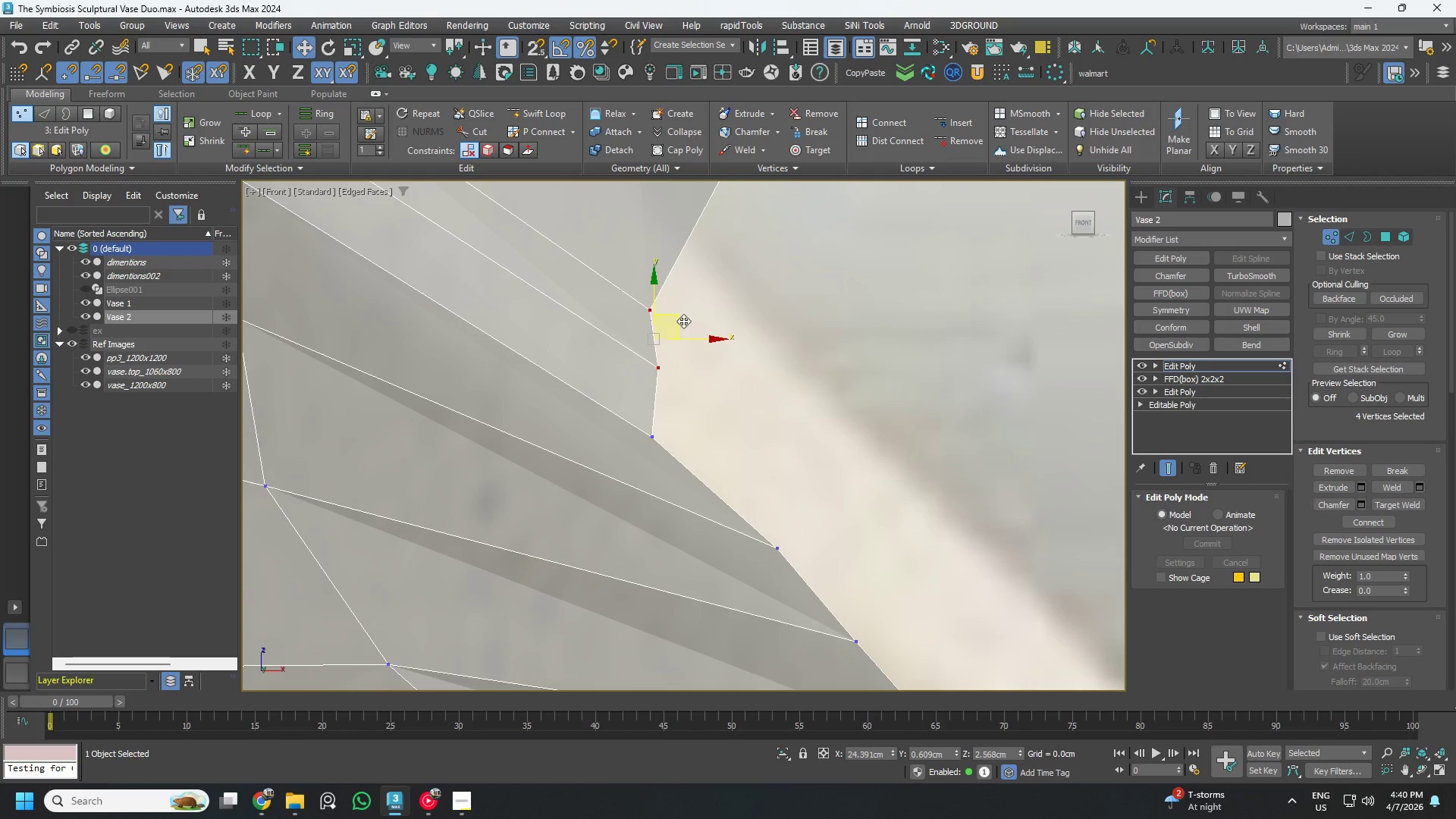 
left_click_drag(start_coordinate=[682, 321], to_coordinate=[650, 318])
 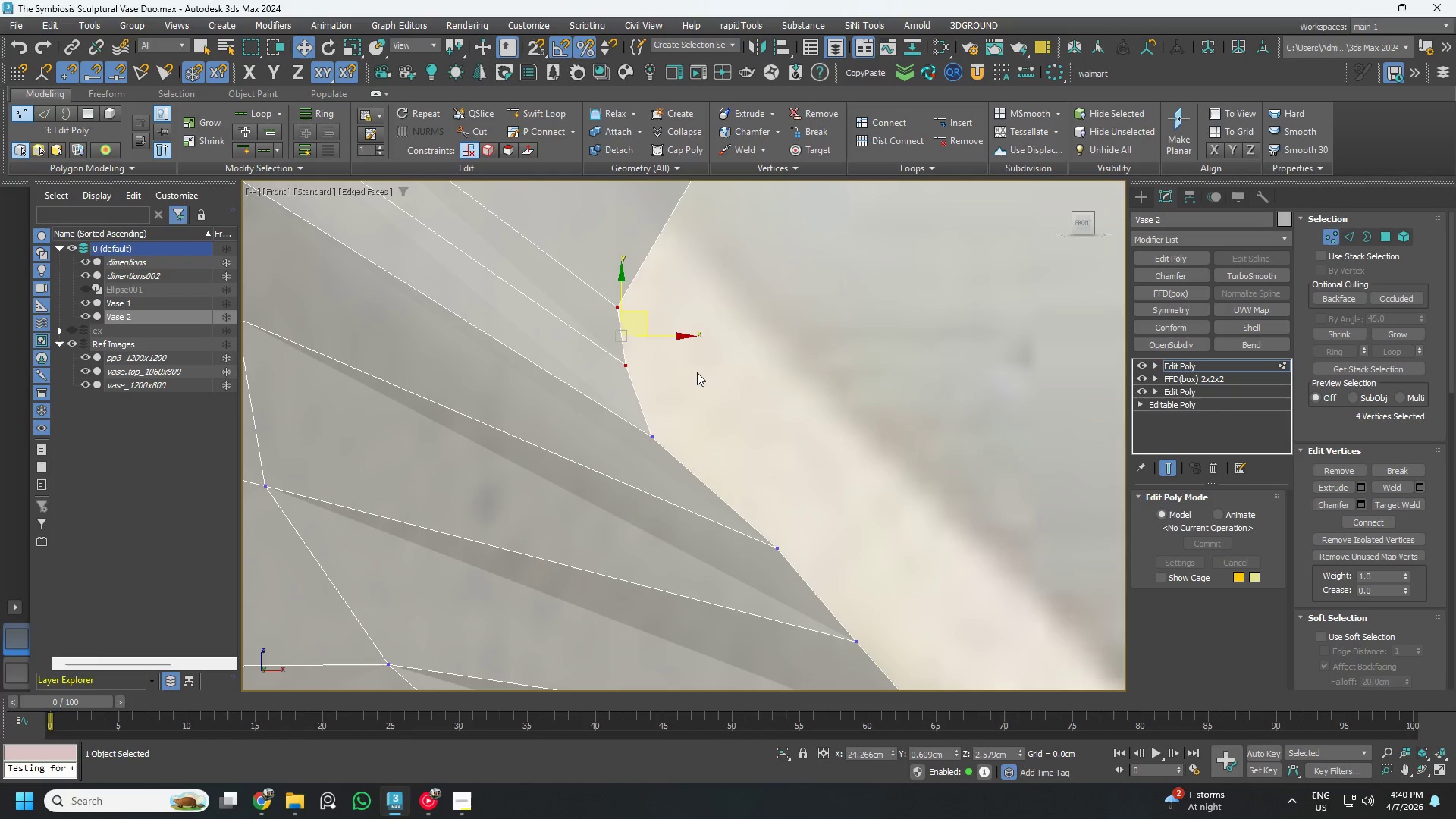 
scroll: coordinate [747, 357], scroll_direction: down, amount: 4.0
 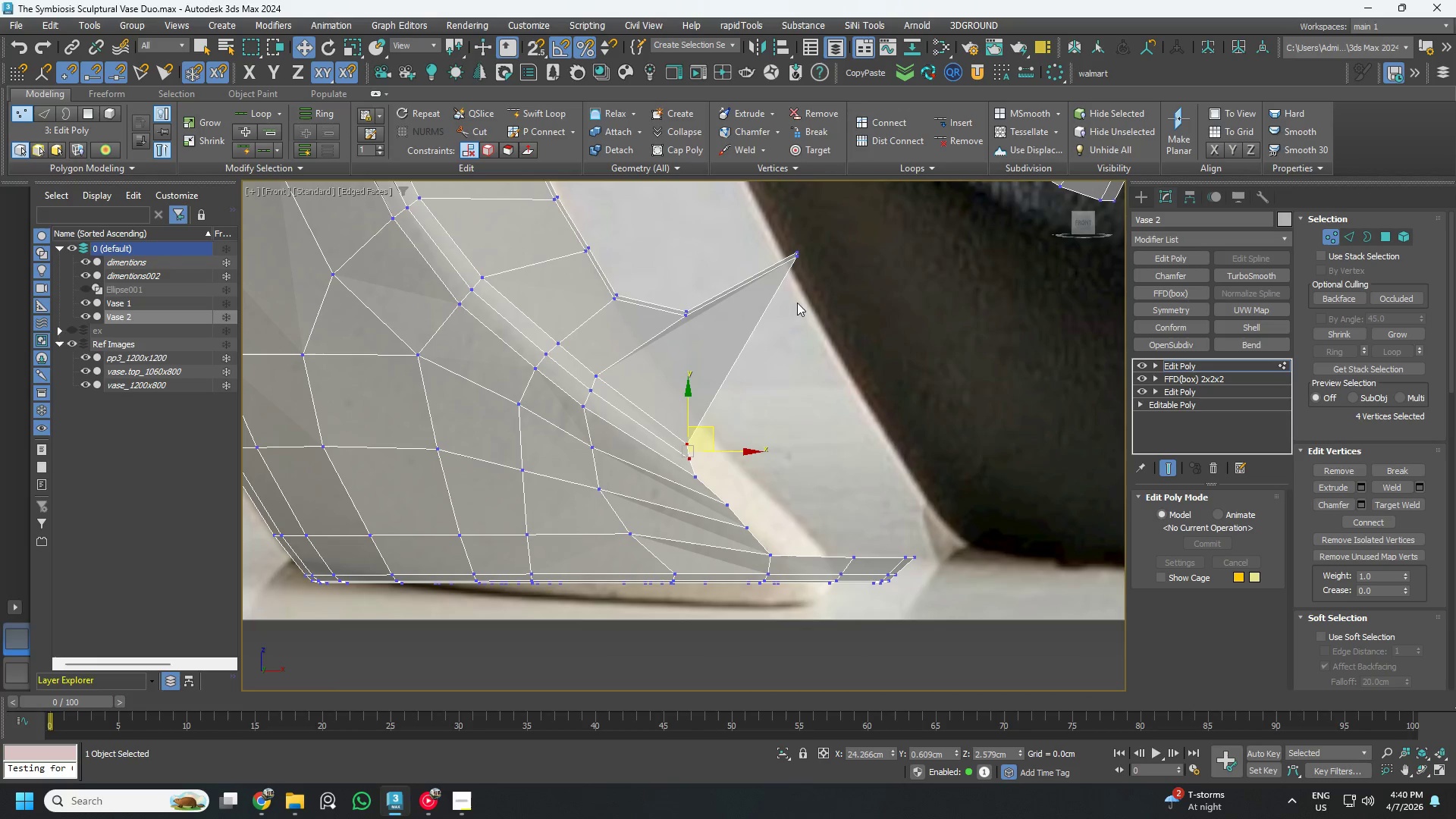 
left_click_drag(start_coordinate=[838, 228], to_coordinate=[750, 311])
 